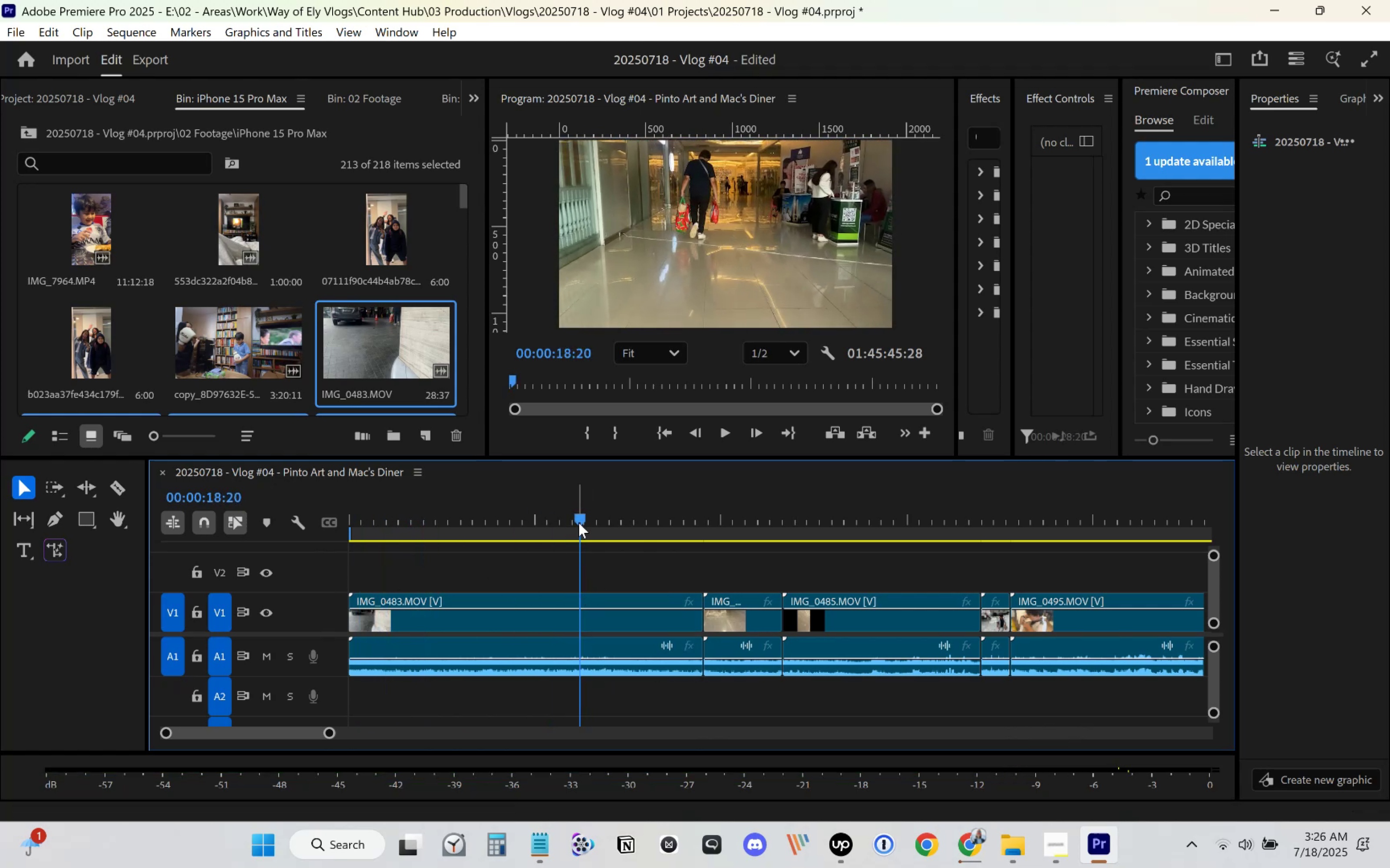 
left_click_drag(start_coordinate=[578, 522], to_coordinate=[434, 647])
 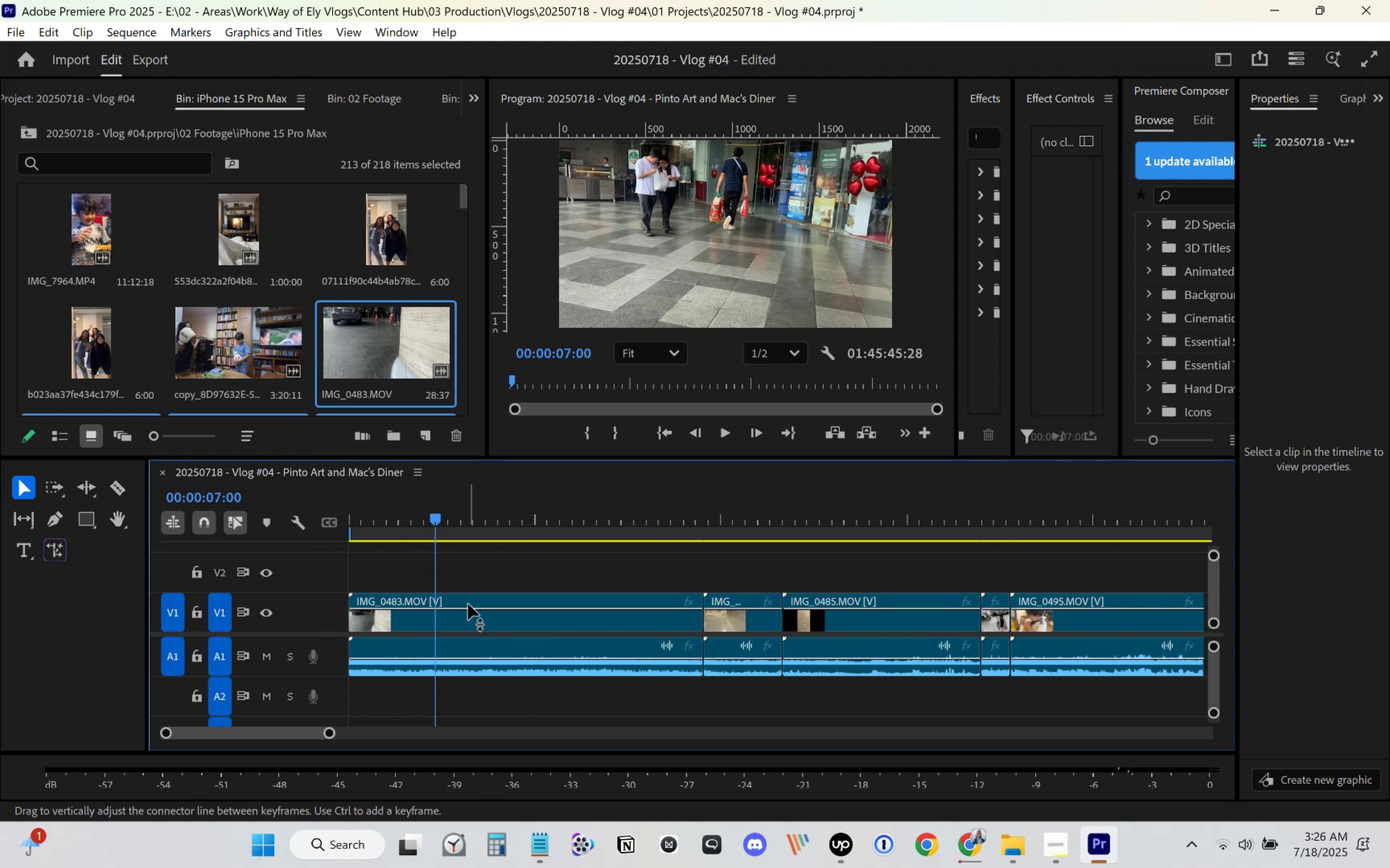 
left_click_drag(start_coordinate=[444, 514], to_coordinate=[783, 567])
 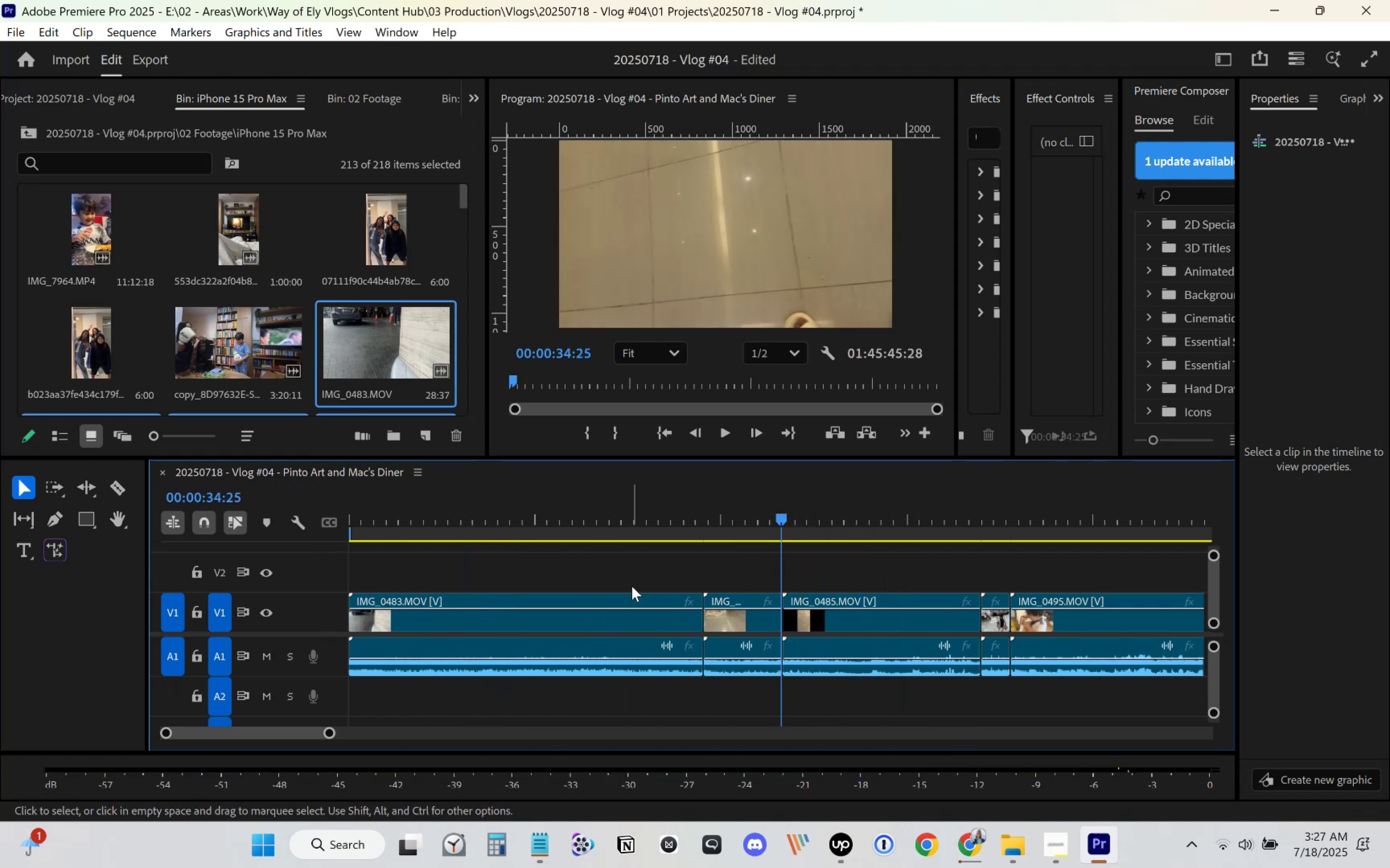 
left_click_drag(start_coordinate=[618, 577], to_coordinate=[740, 627])
 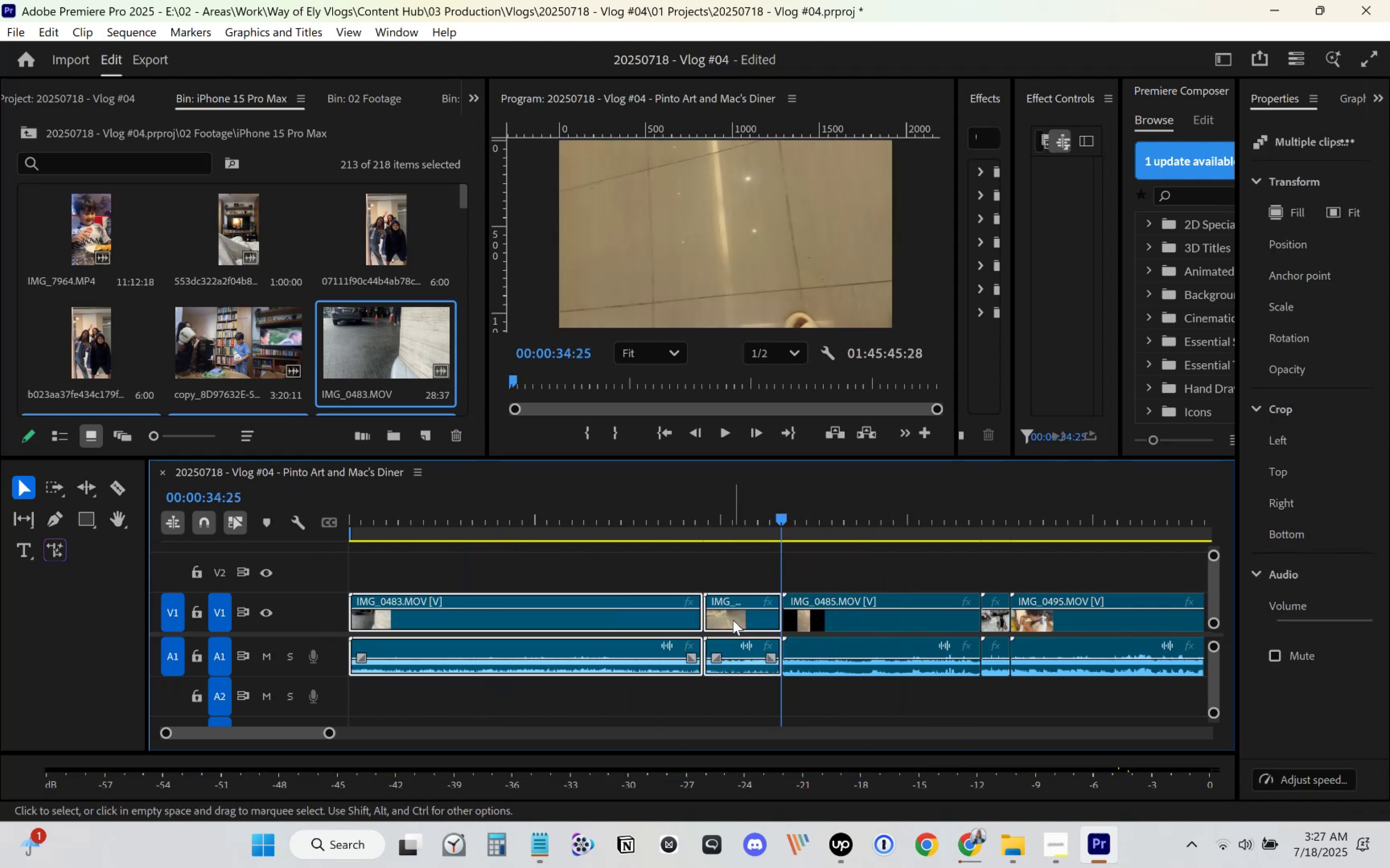 
key(Delete)
 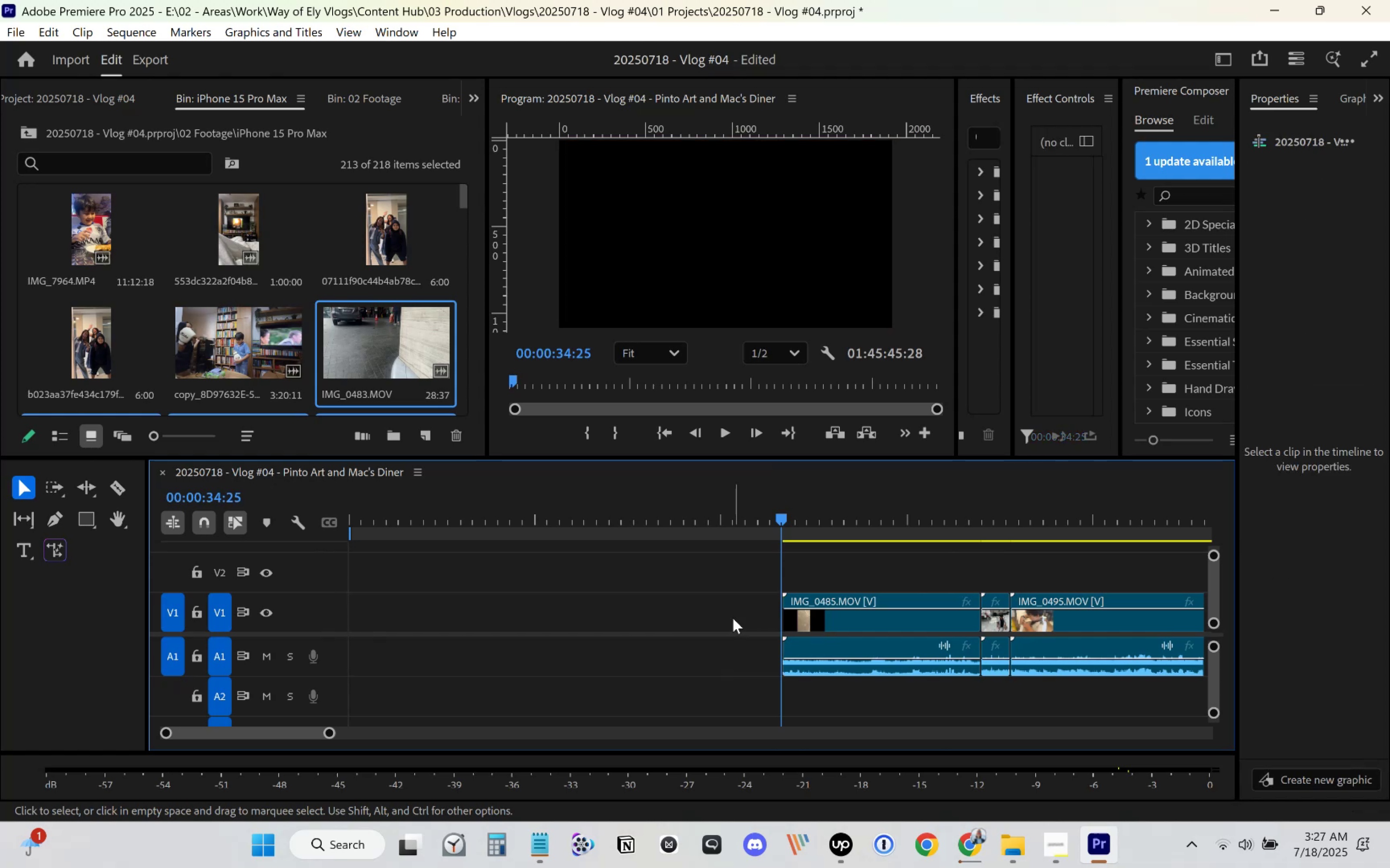 
left_click([733, 618])
 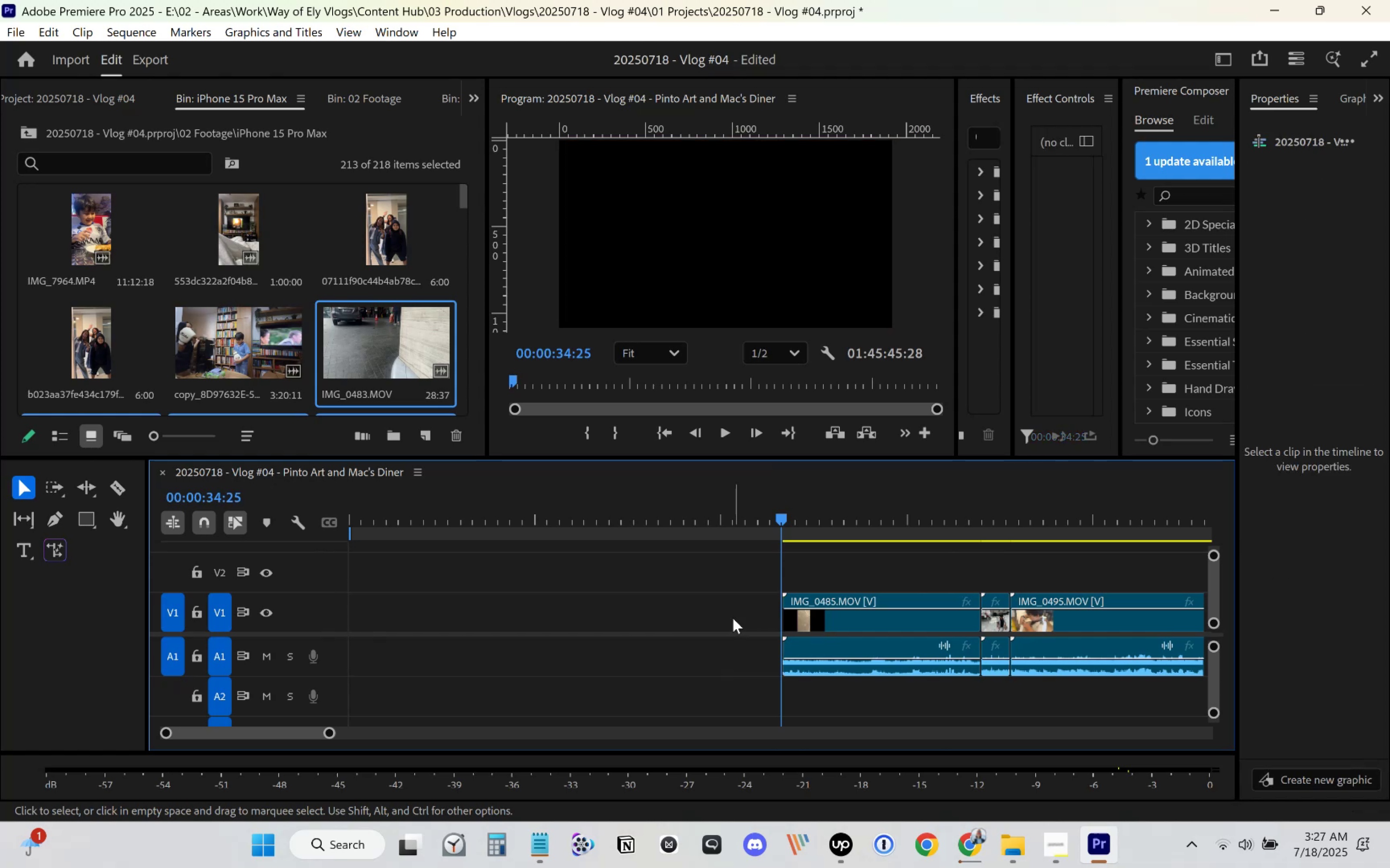 
key(Delete)
 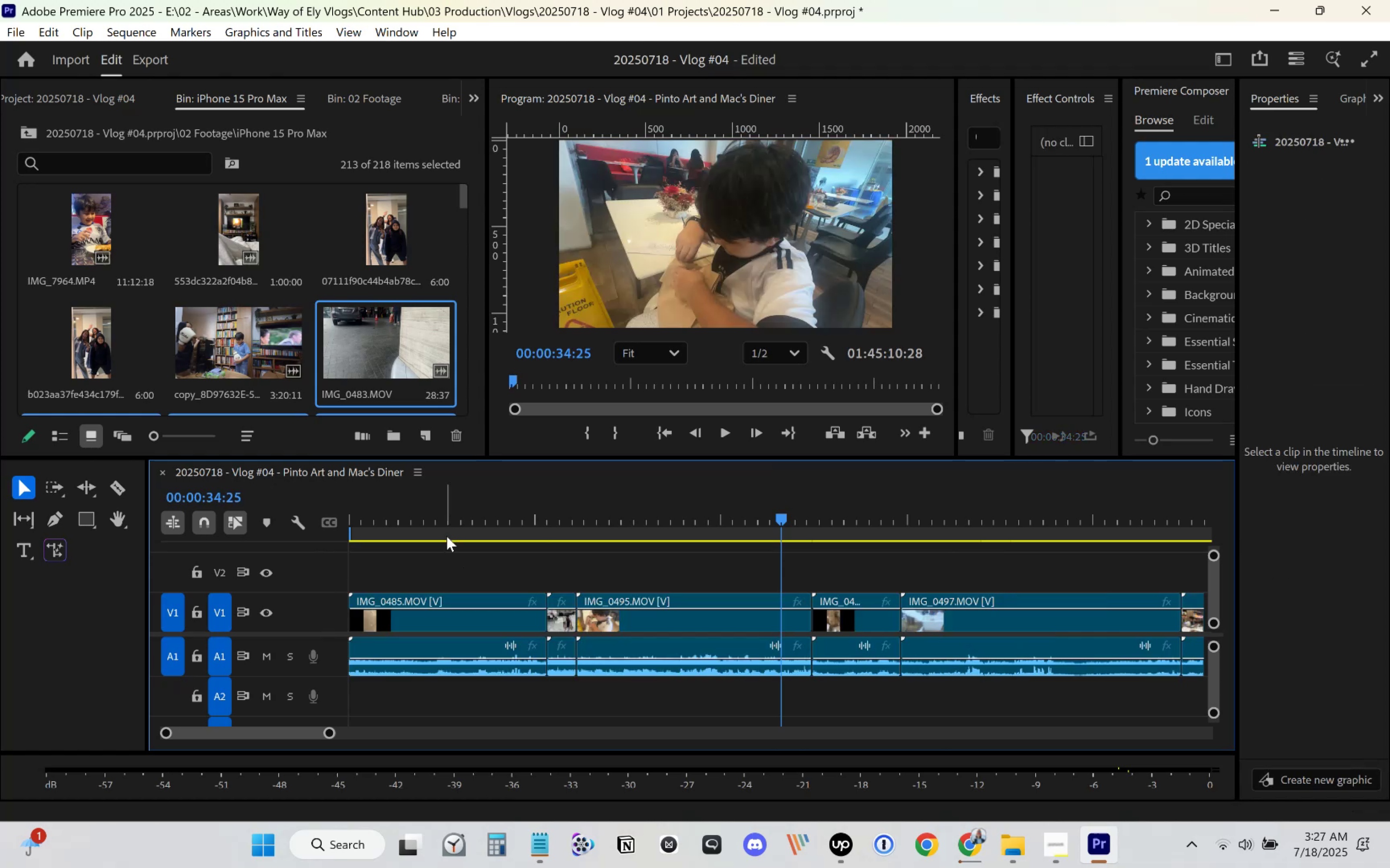 
left_click_drag(start_coordinate=[447, 528], to_coordinate=[337, 520])
 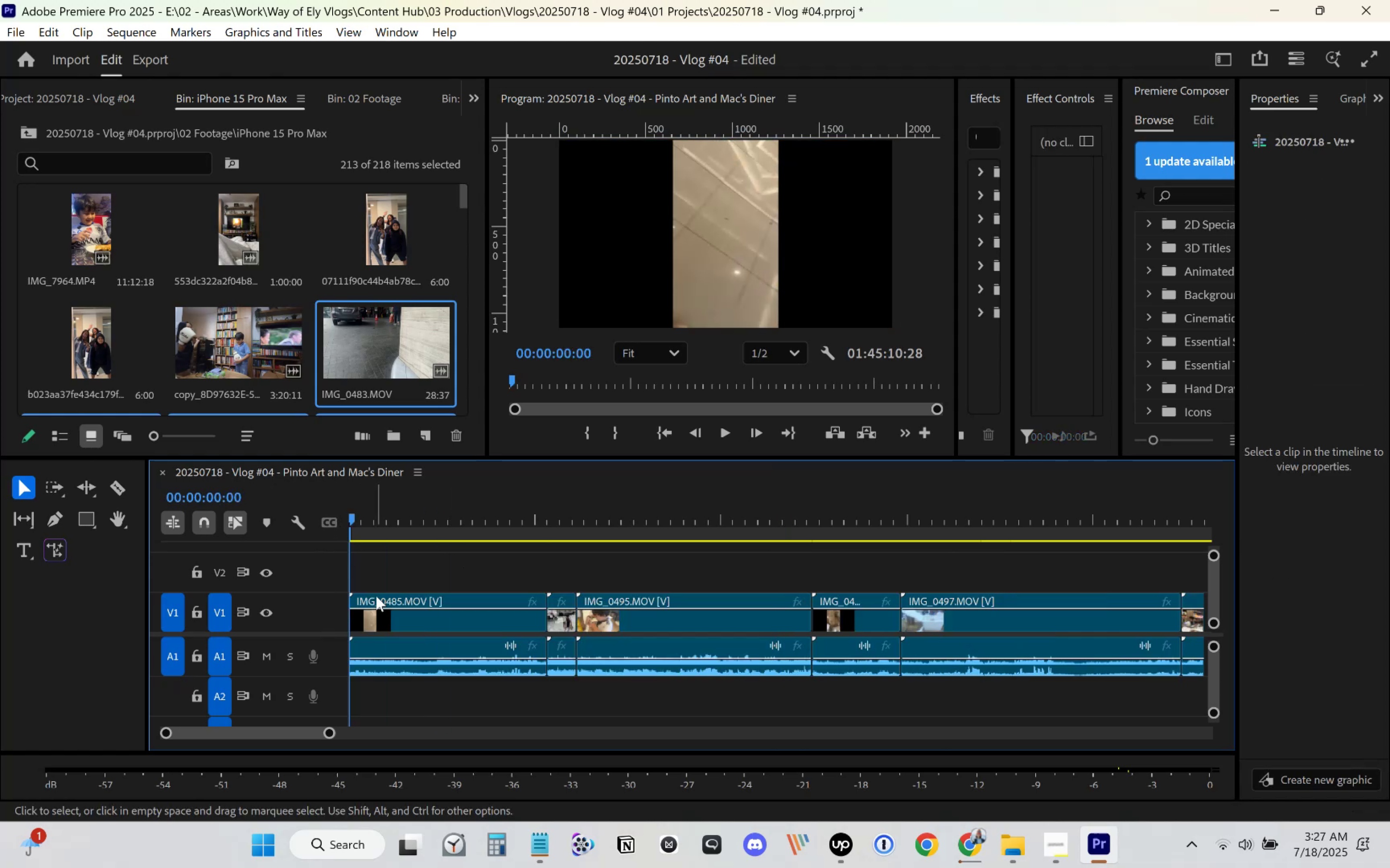 
left_click([389, 612])
 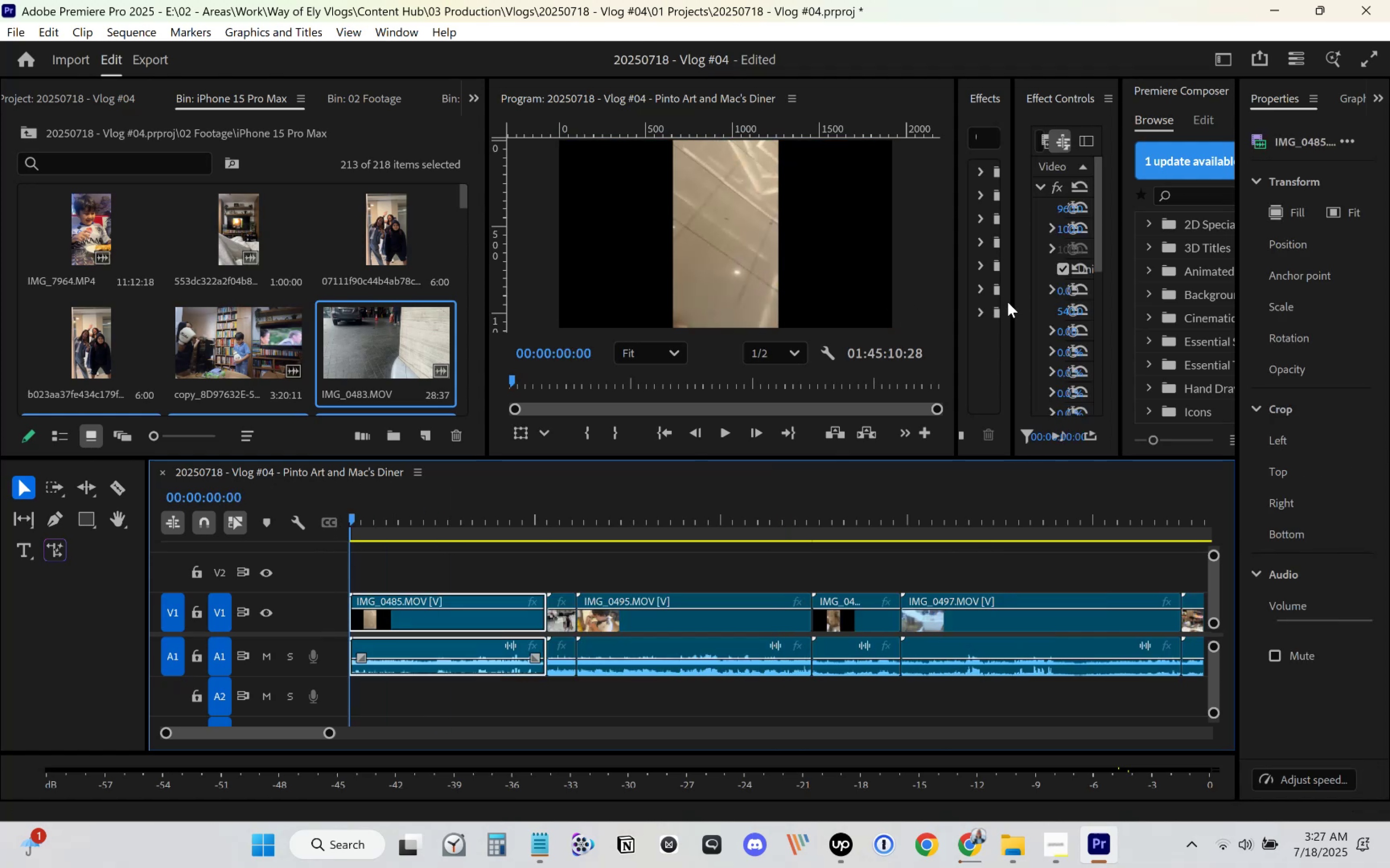 
left_click_drag(start_coordinate=[1011, 306], to_coordinate=[872, 309])
 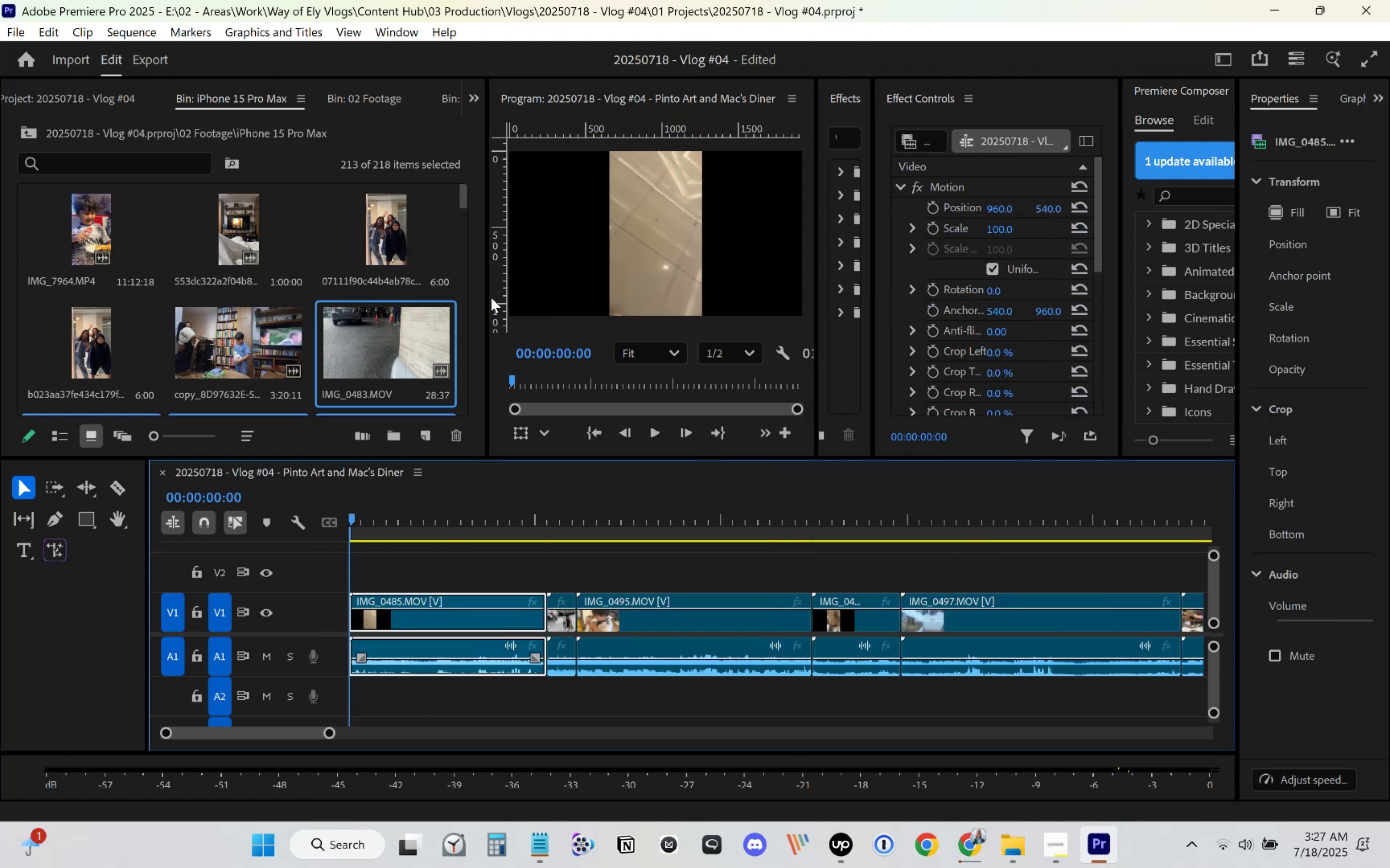 
left_click_drag(start_coordinate=[488, 297], to_coordinate=[0, 292])
 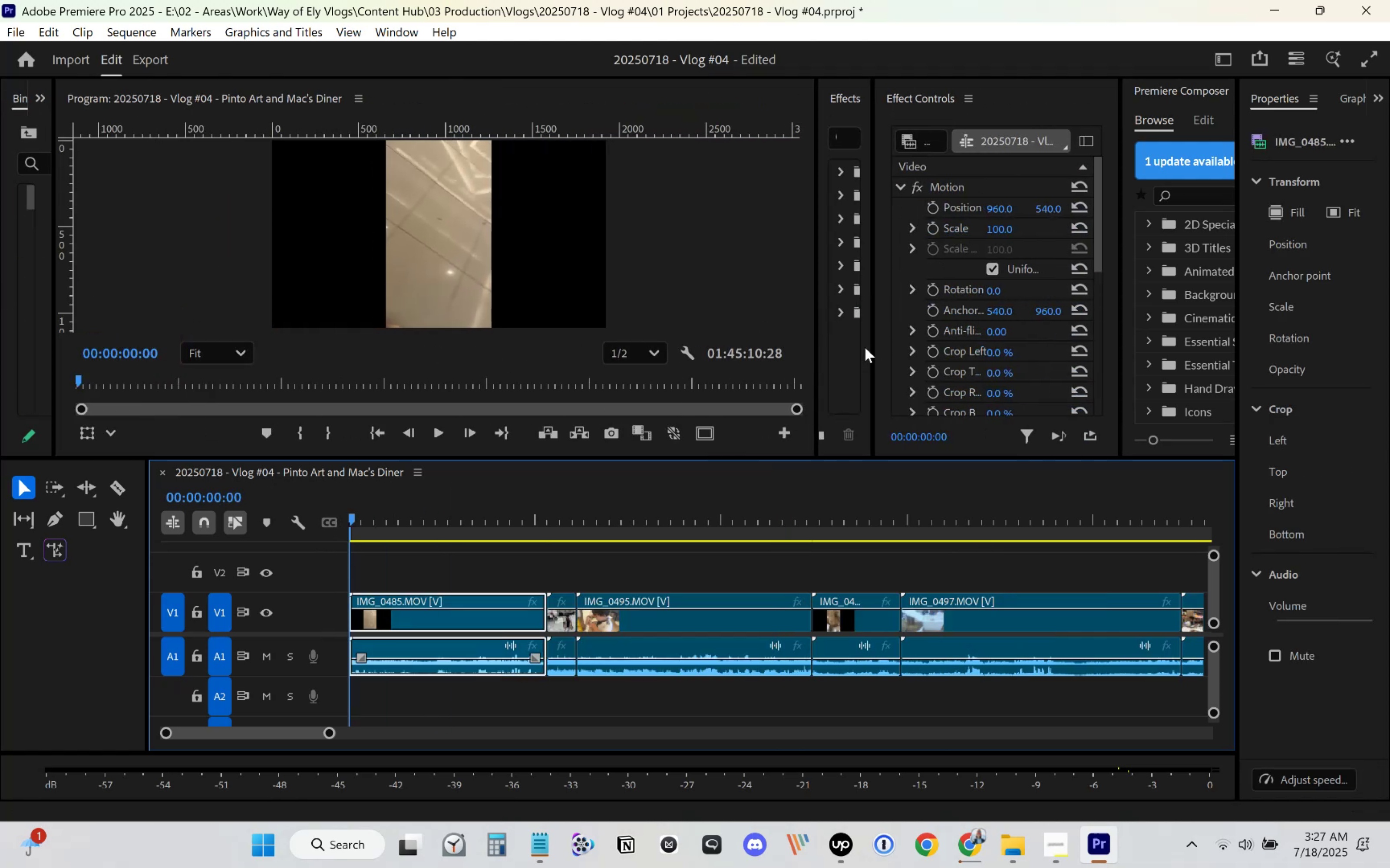 
left_click_drag(start_coordinate=[873, 355], to_coordinate=[775, 354])
 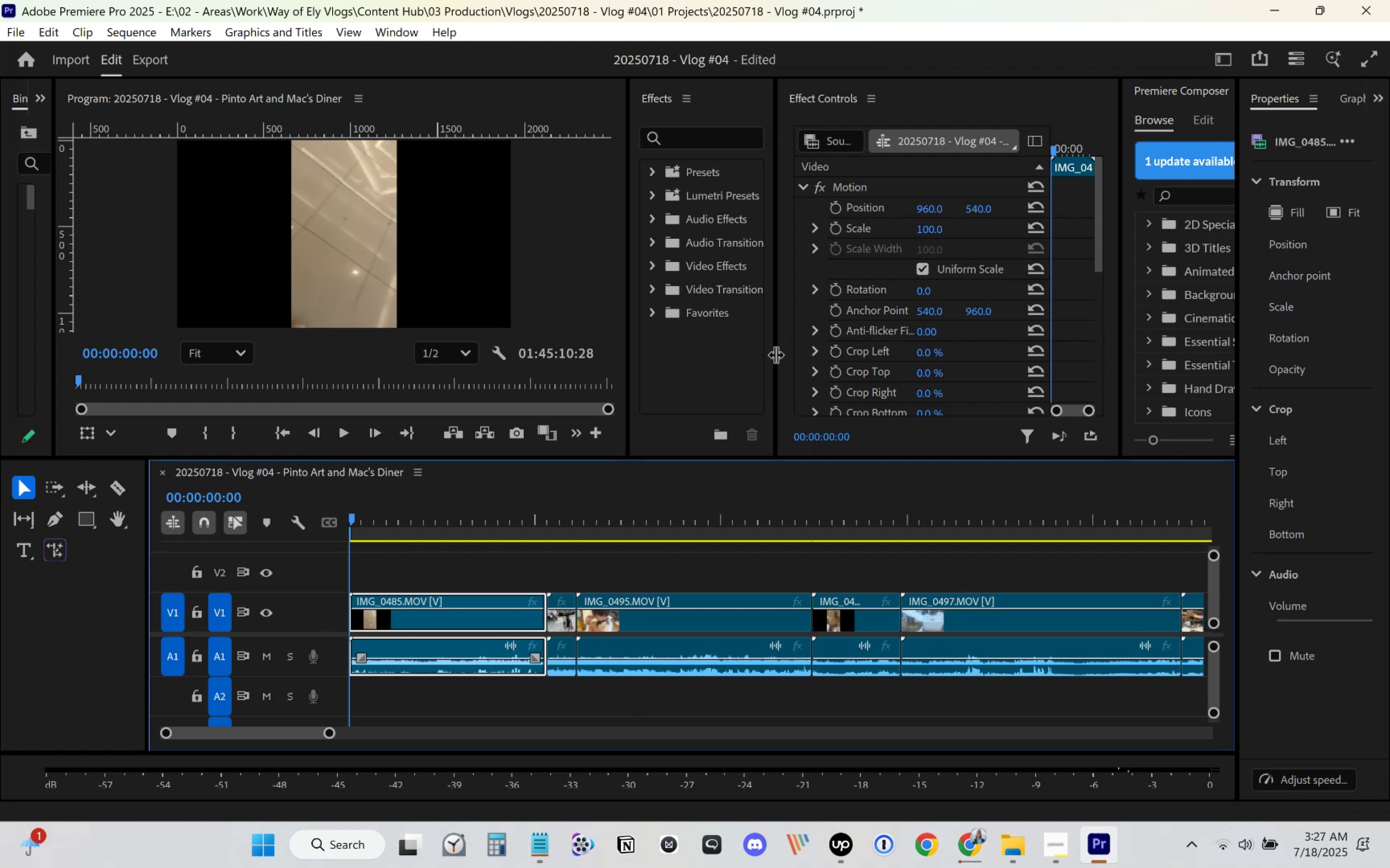 
wait(10.63)
 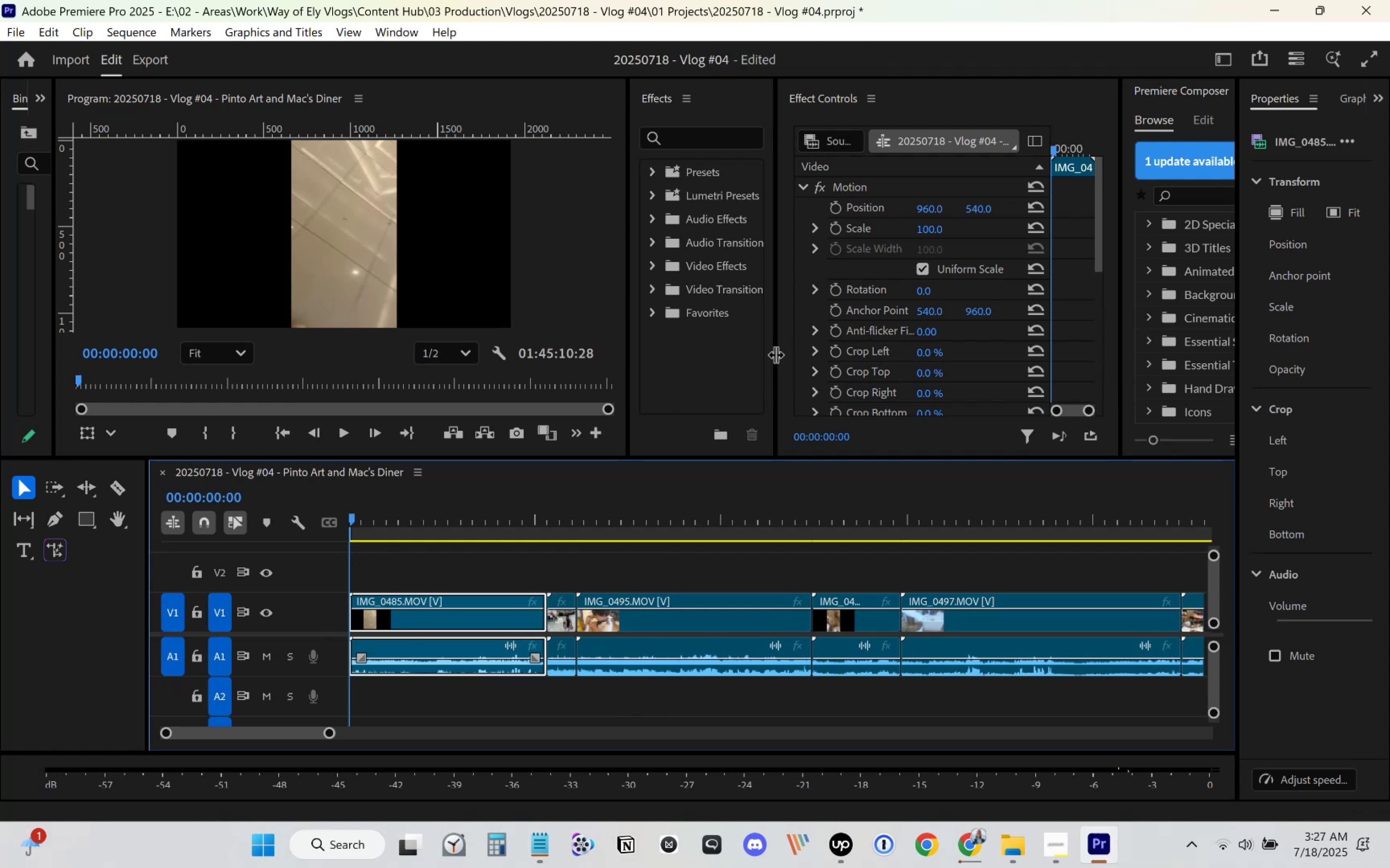 
key(Control+S)
 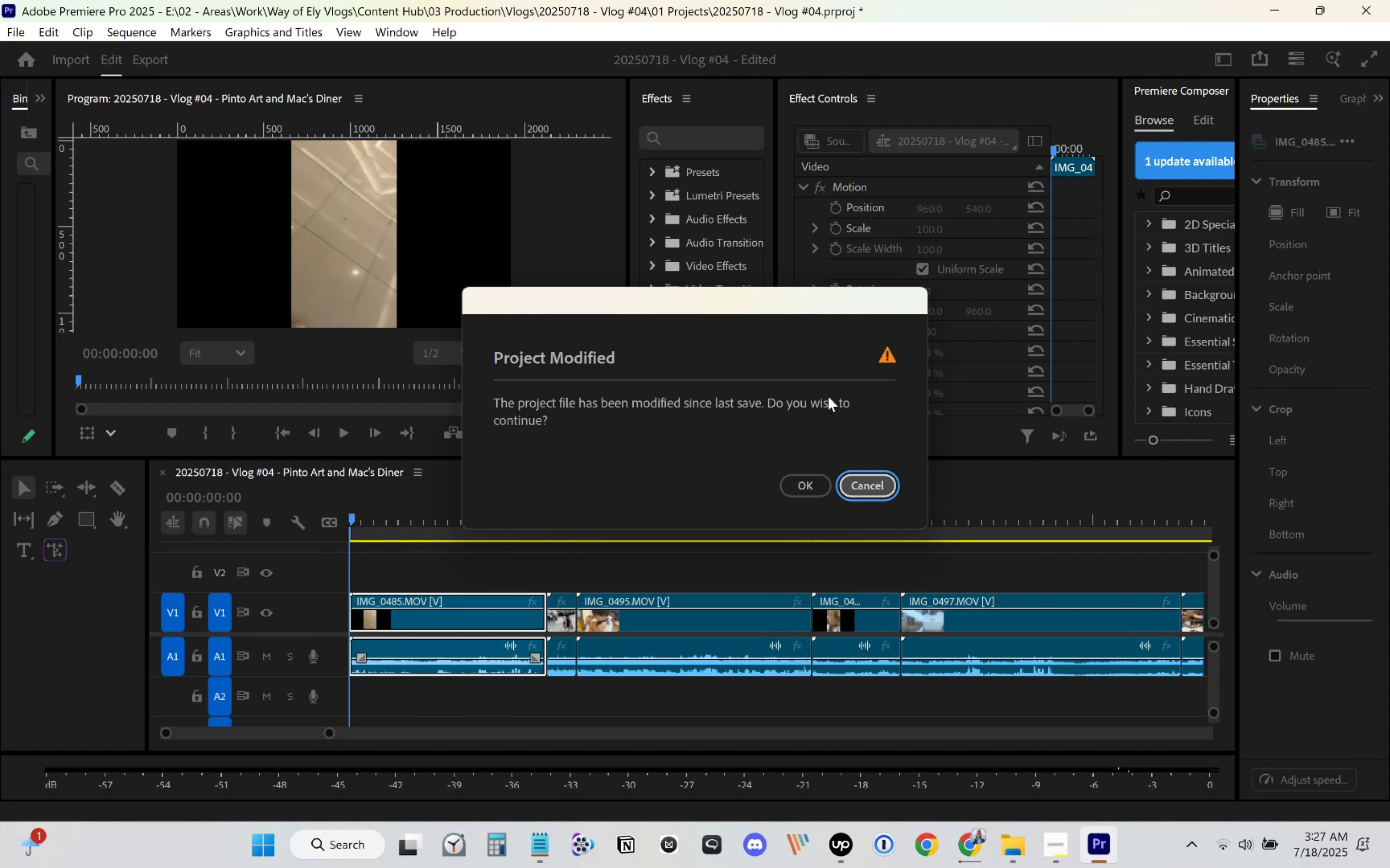 
left_click([882, 496])
 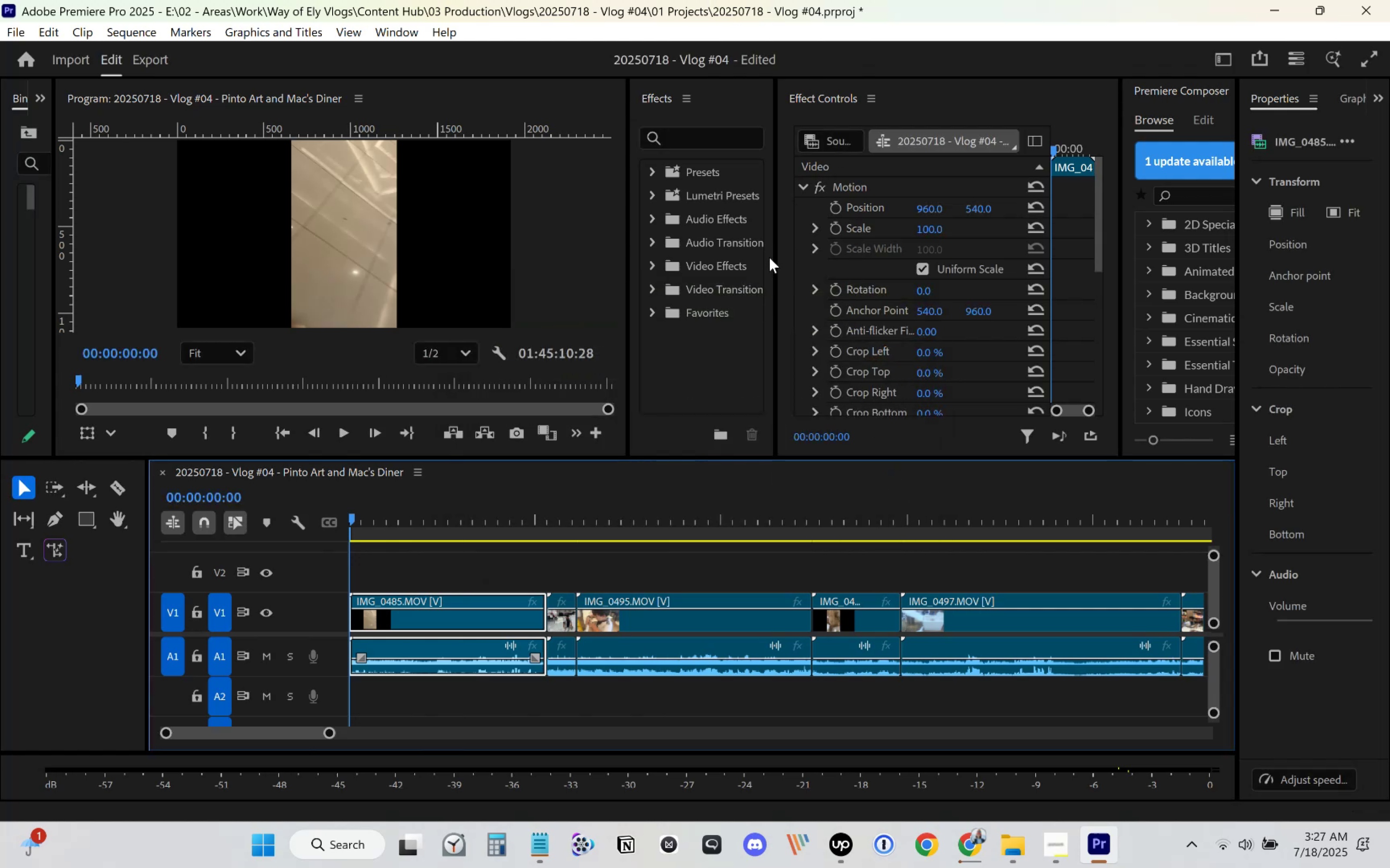 
left_click_drag(start_coordinate=[774, 269], to_coordinate=[881, 288])
 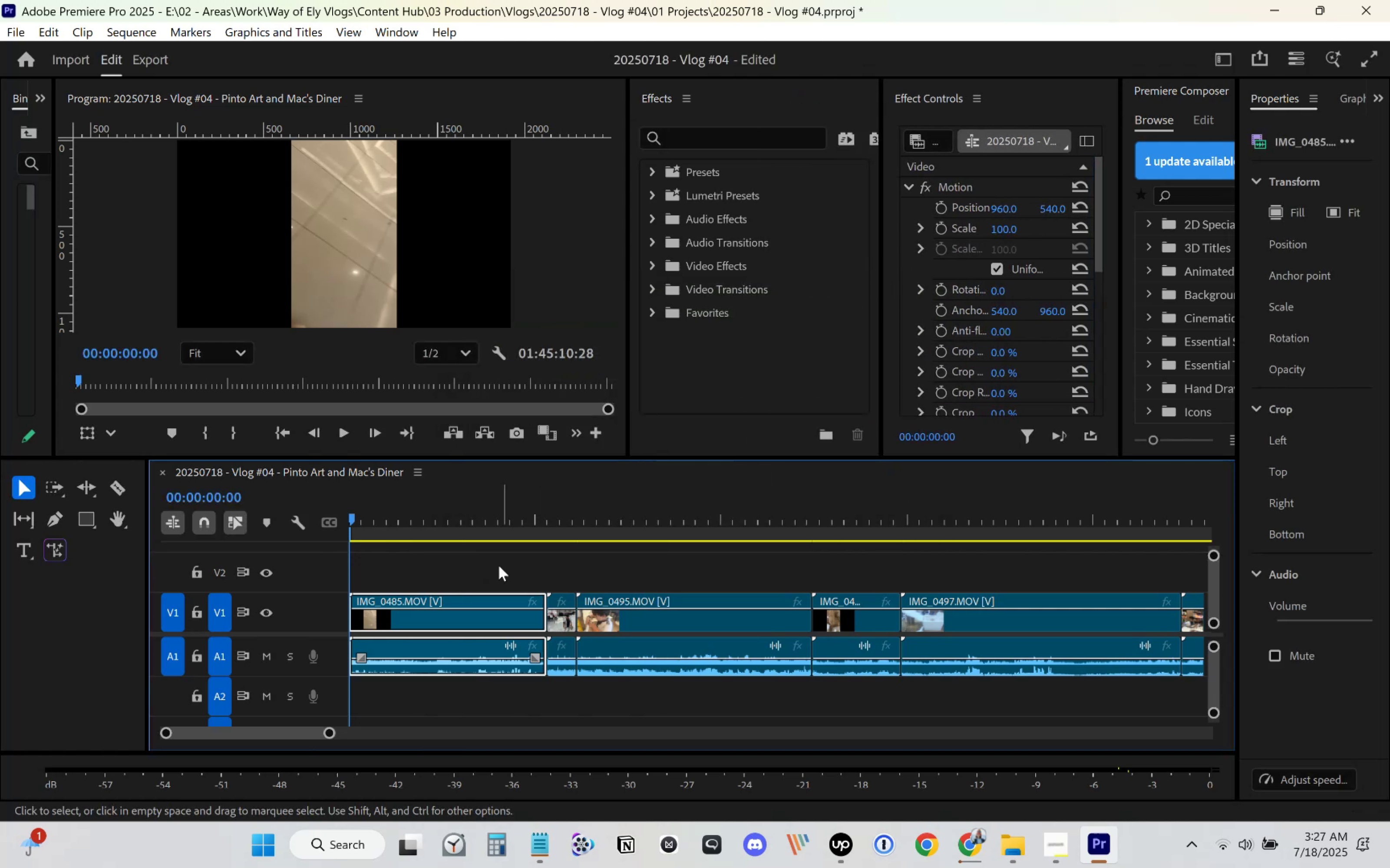 
left_click_drag(start_coordinate=[371, 518], to_coordinate=[401, 521])
 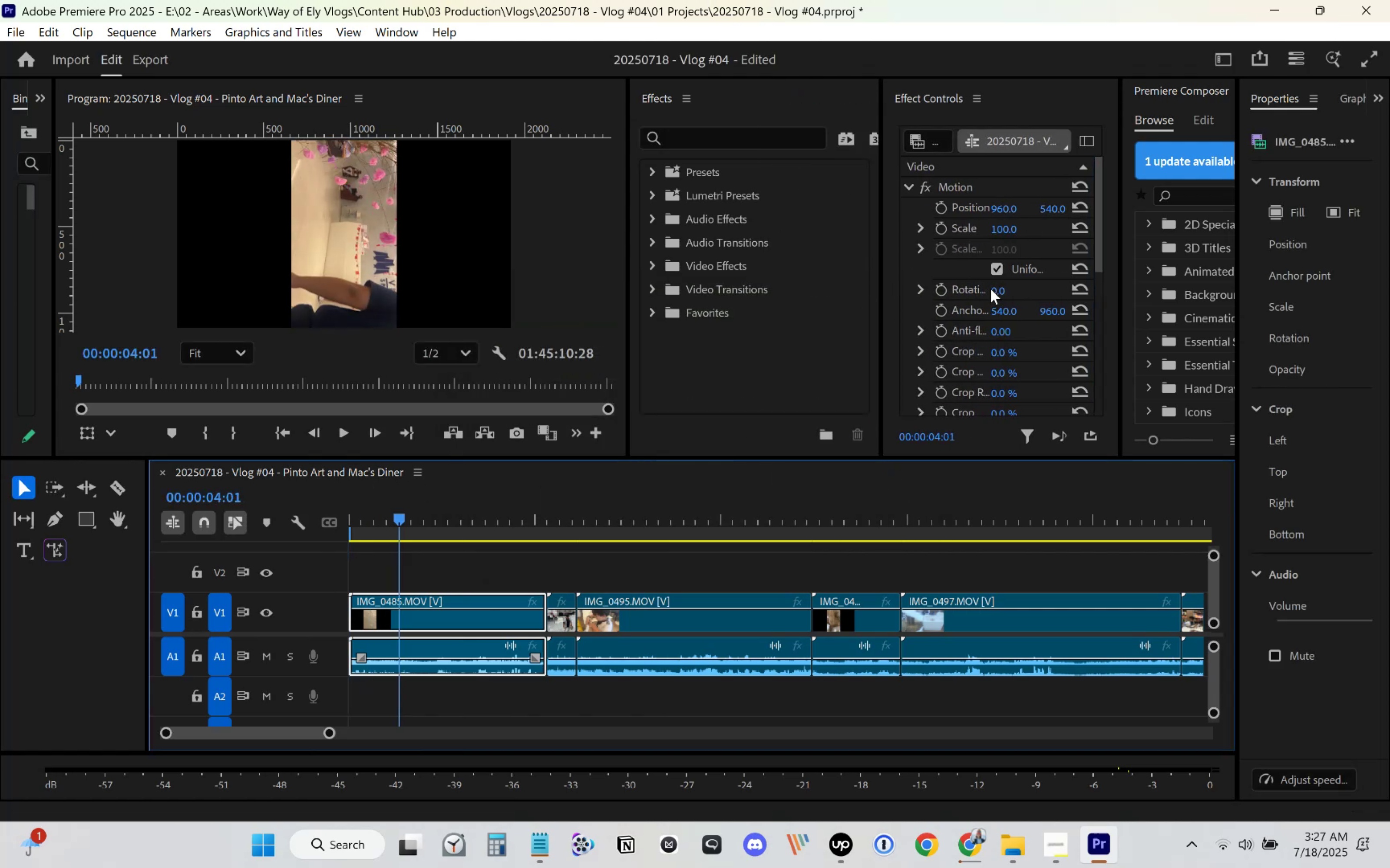 
left_click([995, 289])
 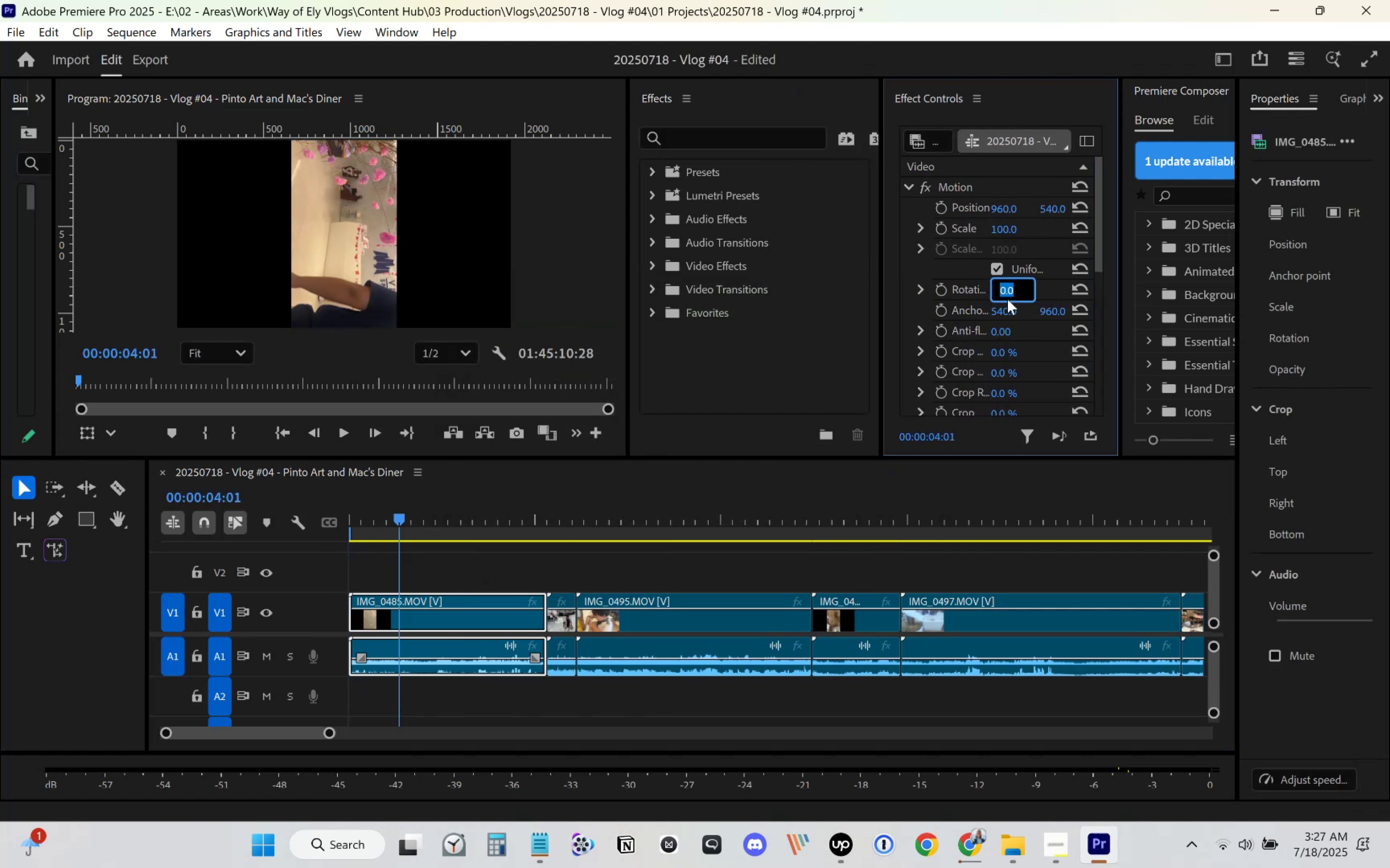 
key(NumpadSubtract)
 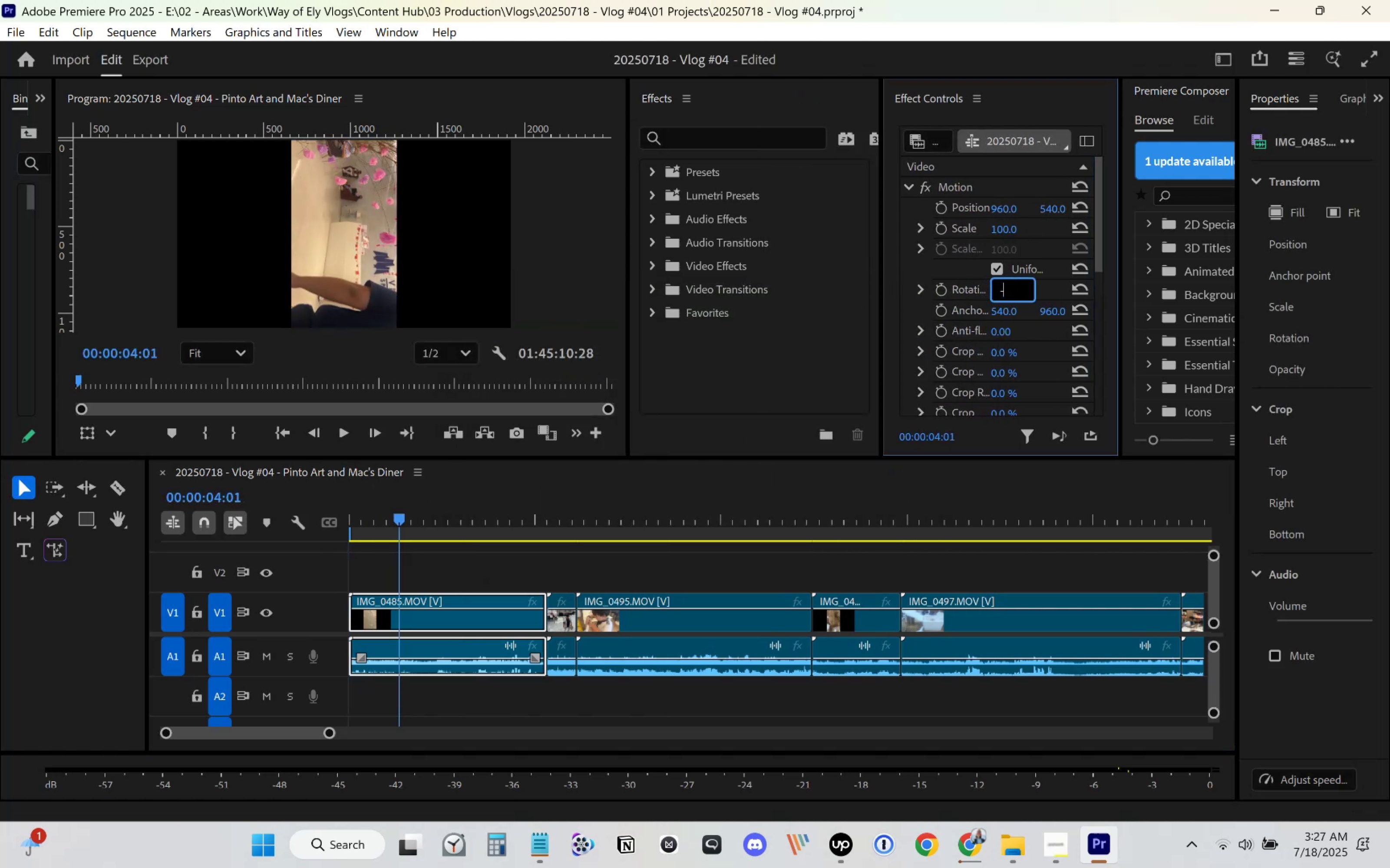 
key(Numpad9)
 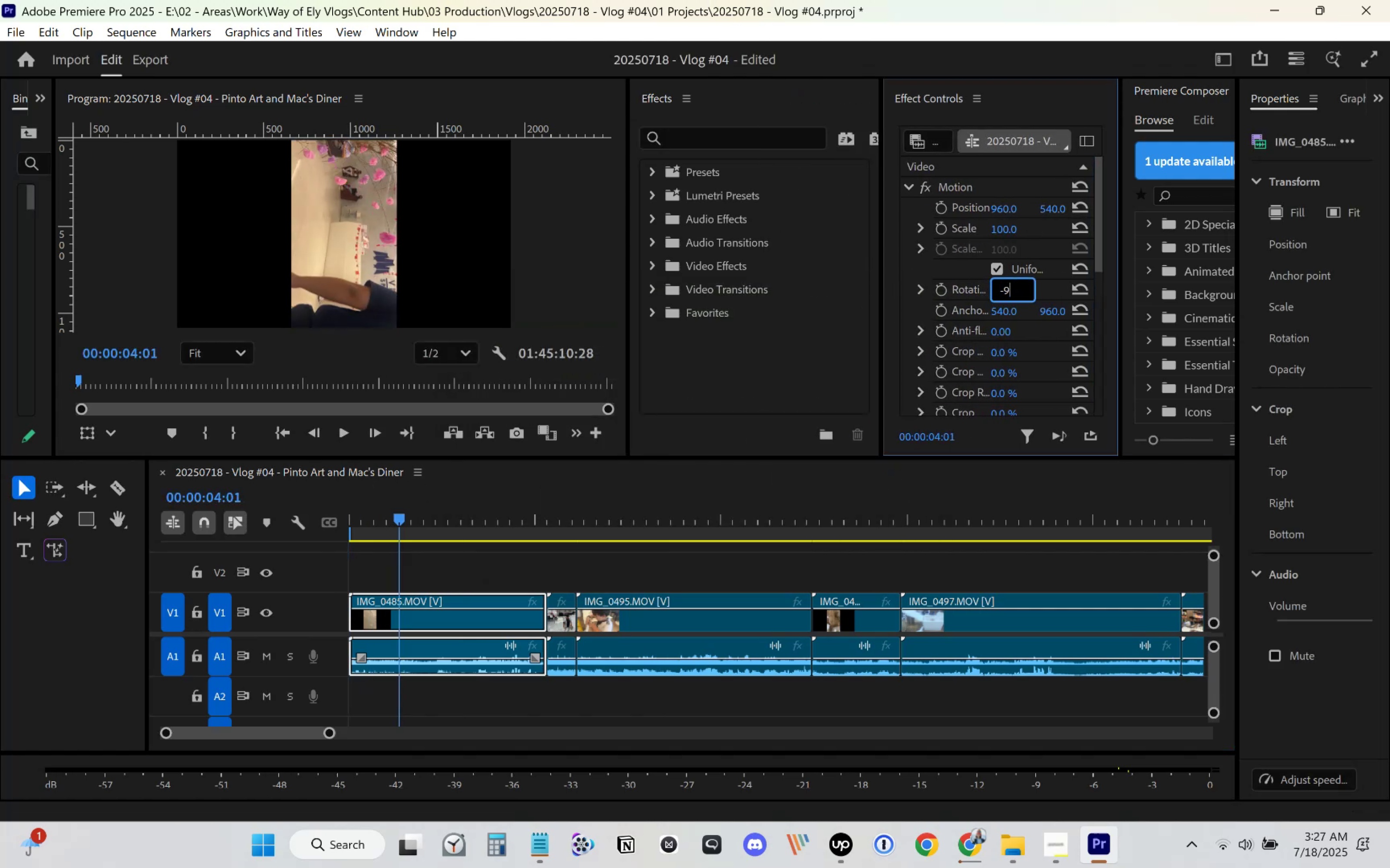 
key(Numpad0)
 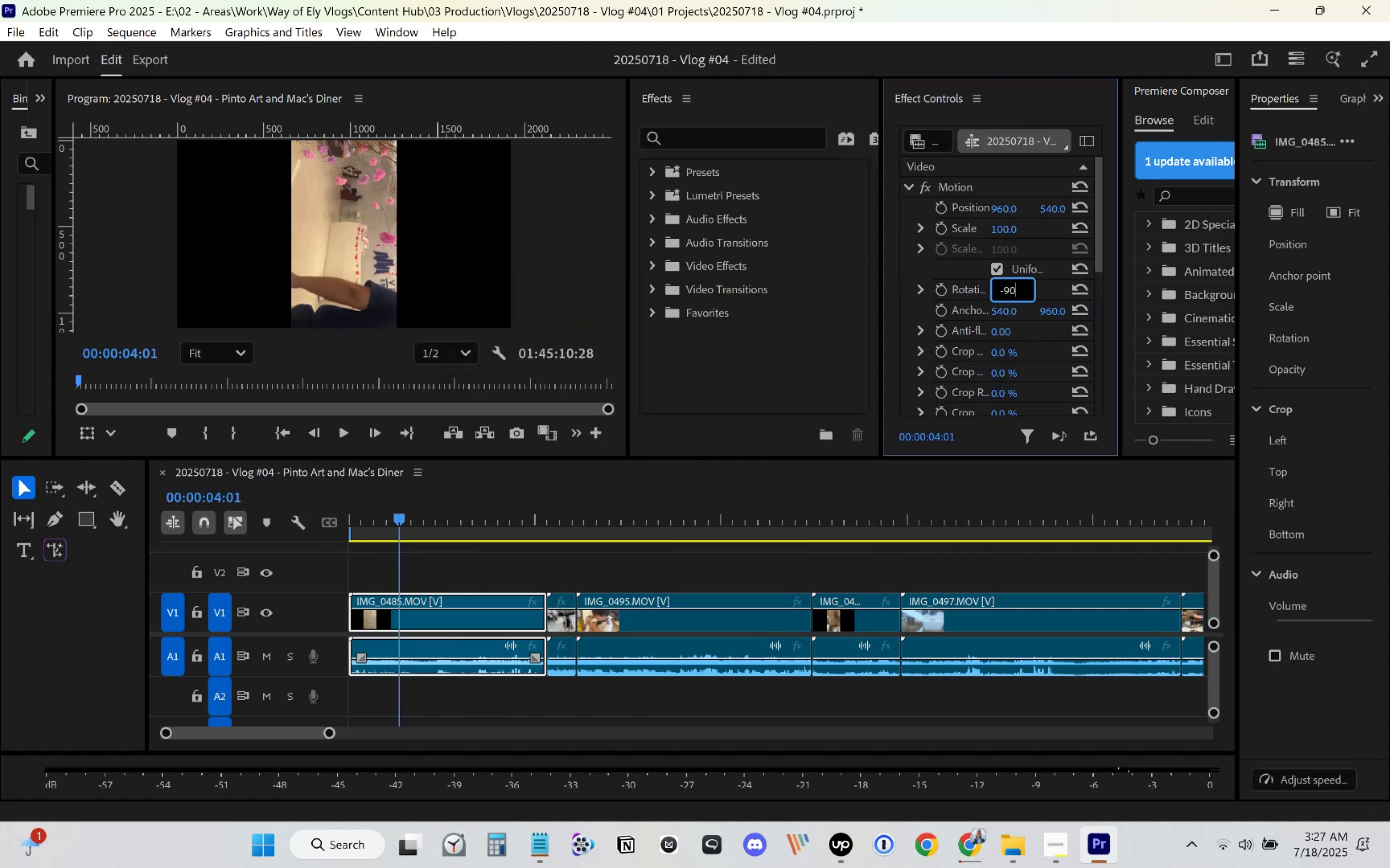 
key(Enter)
 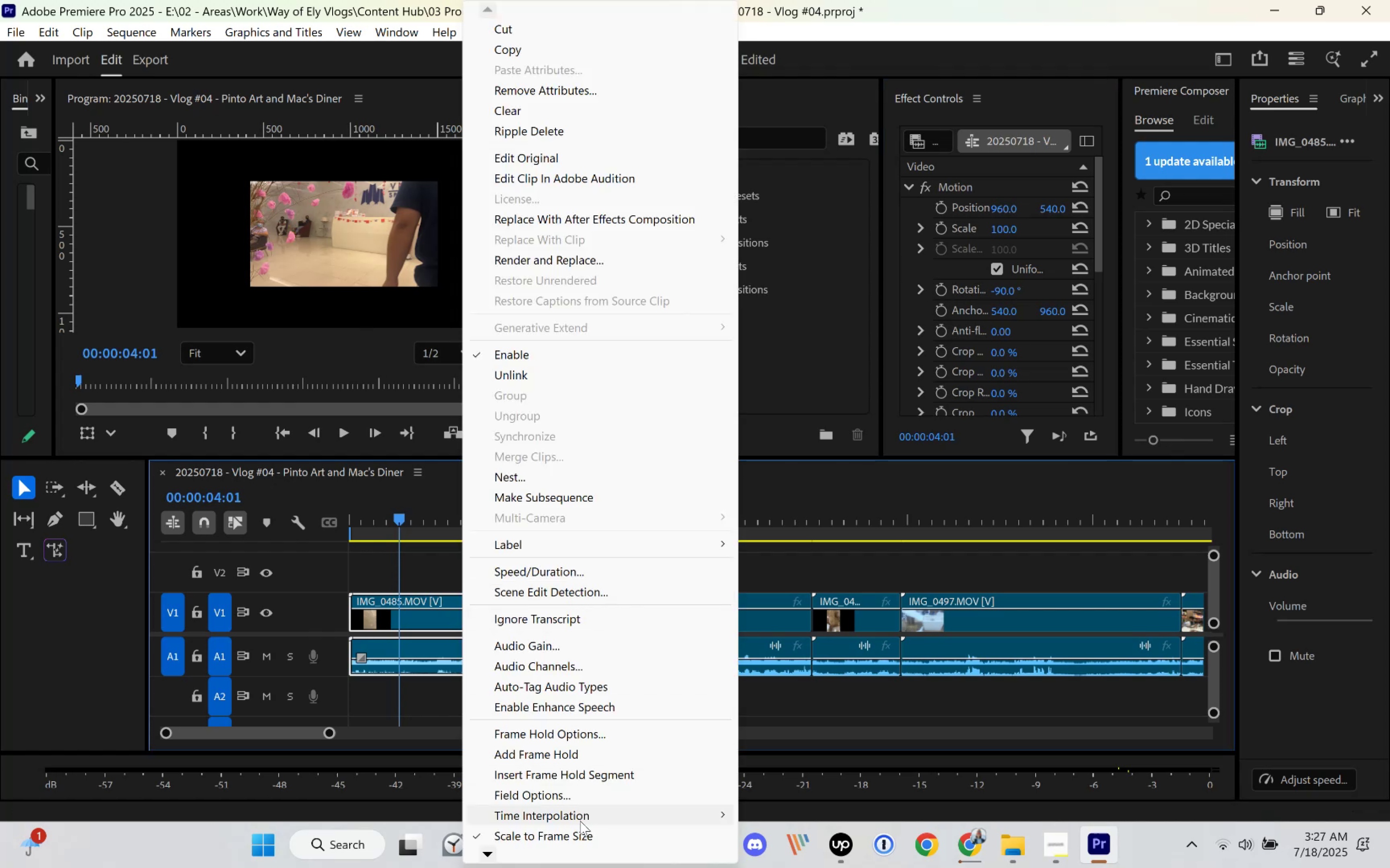 
left_click_drag(start_coordinate=[1011, 229], to_coordinate=[1053, 229])
 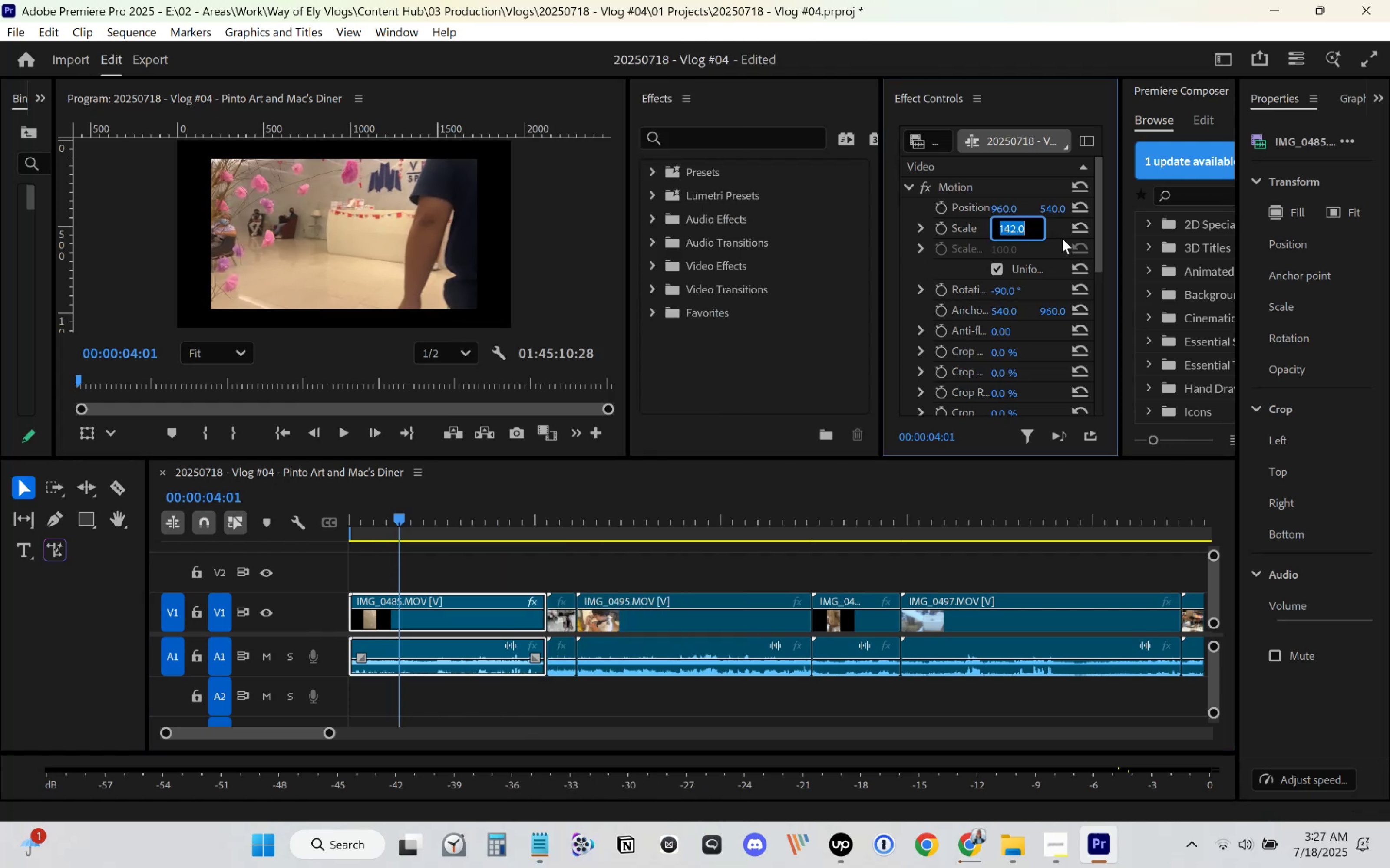 
key(Numpad1)
 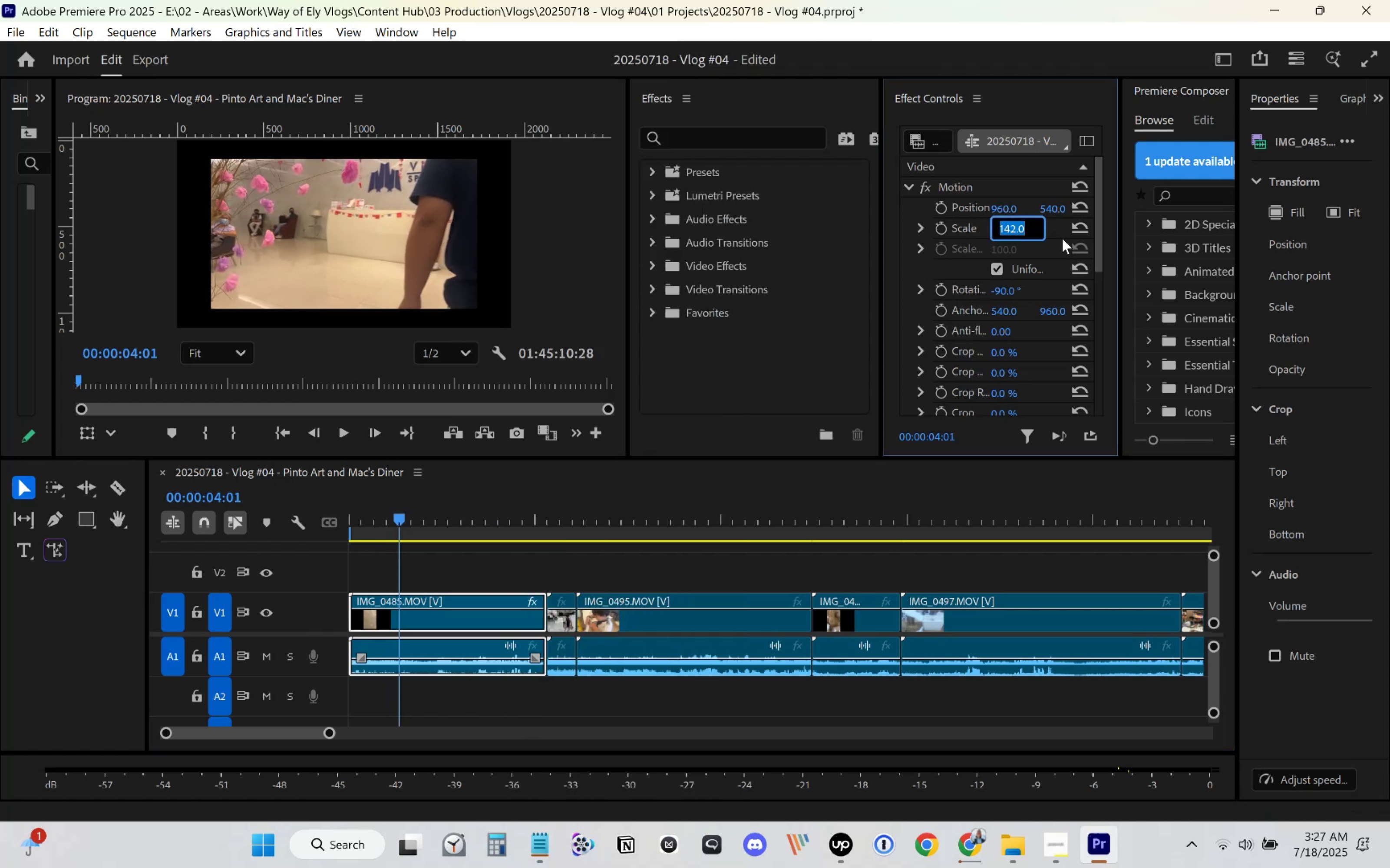 
key(Numpad8)
 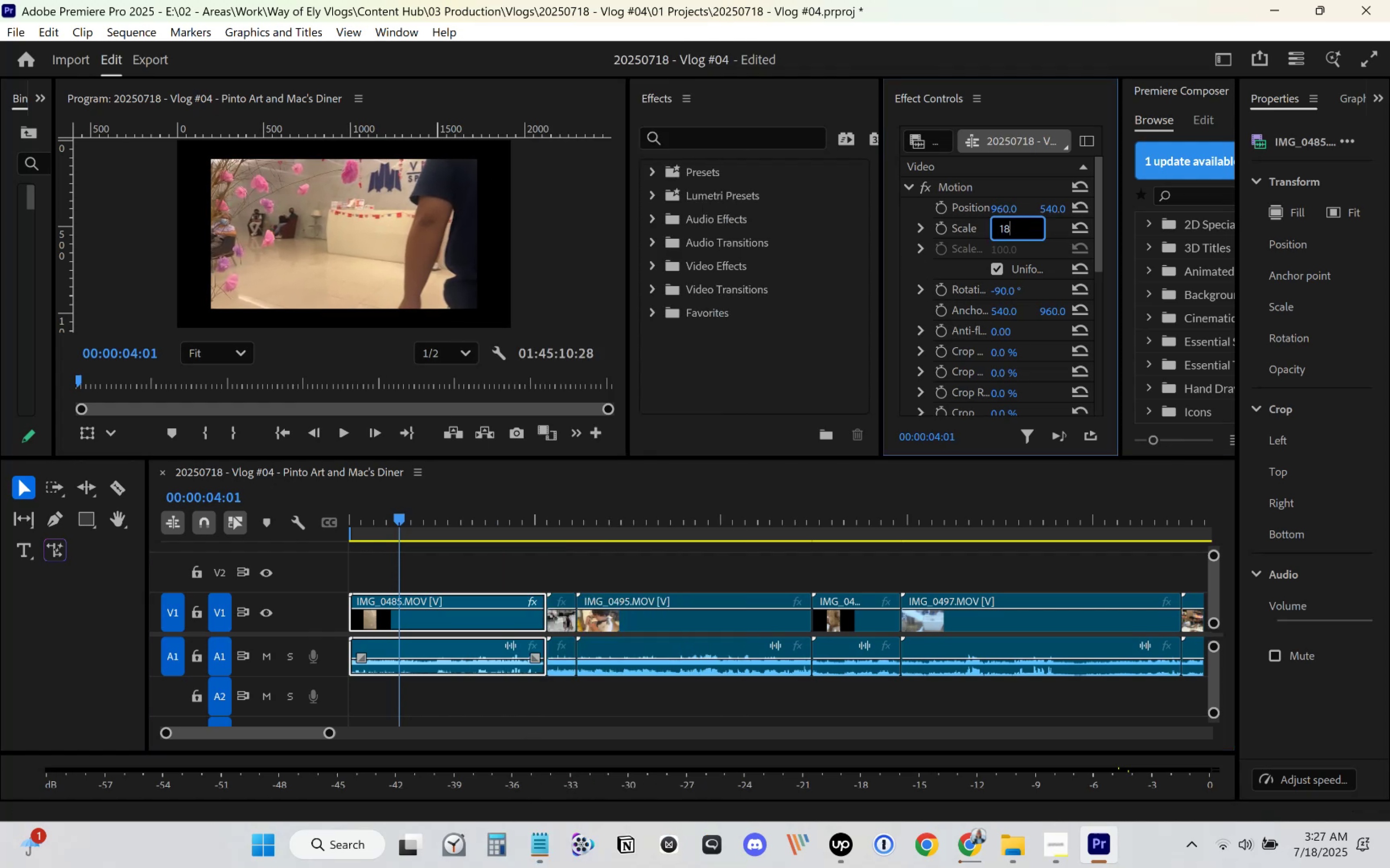 
key(Numpad0)
 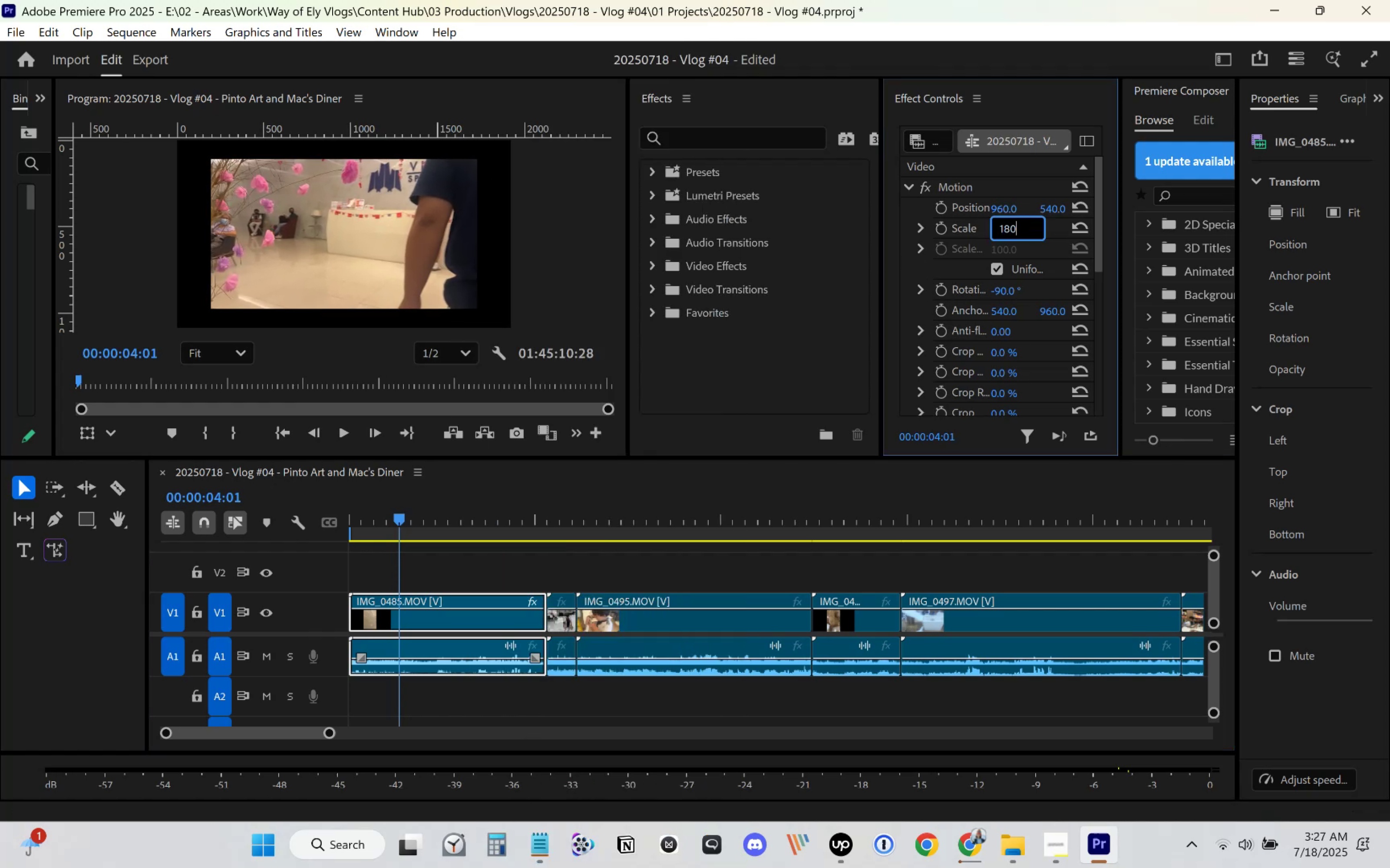 
key(Enter)
 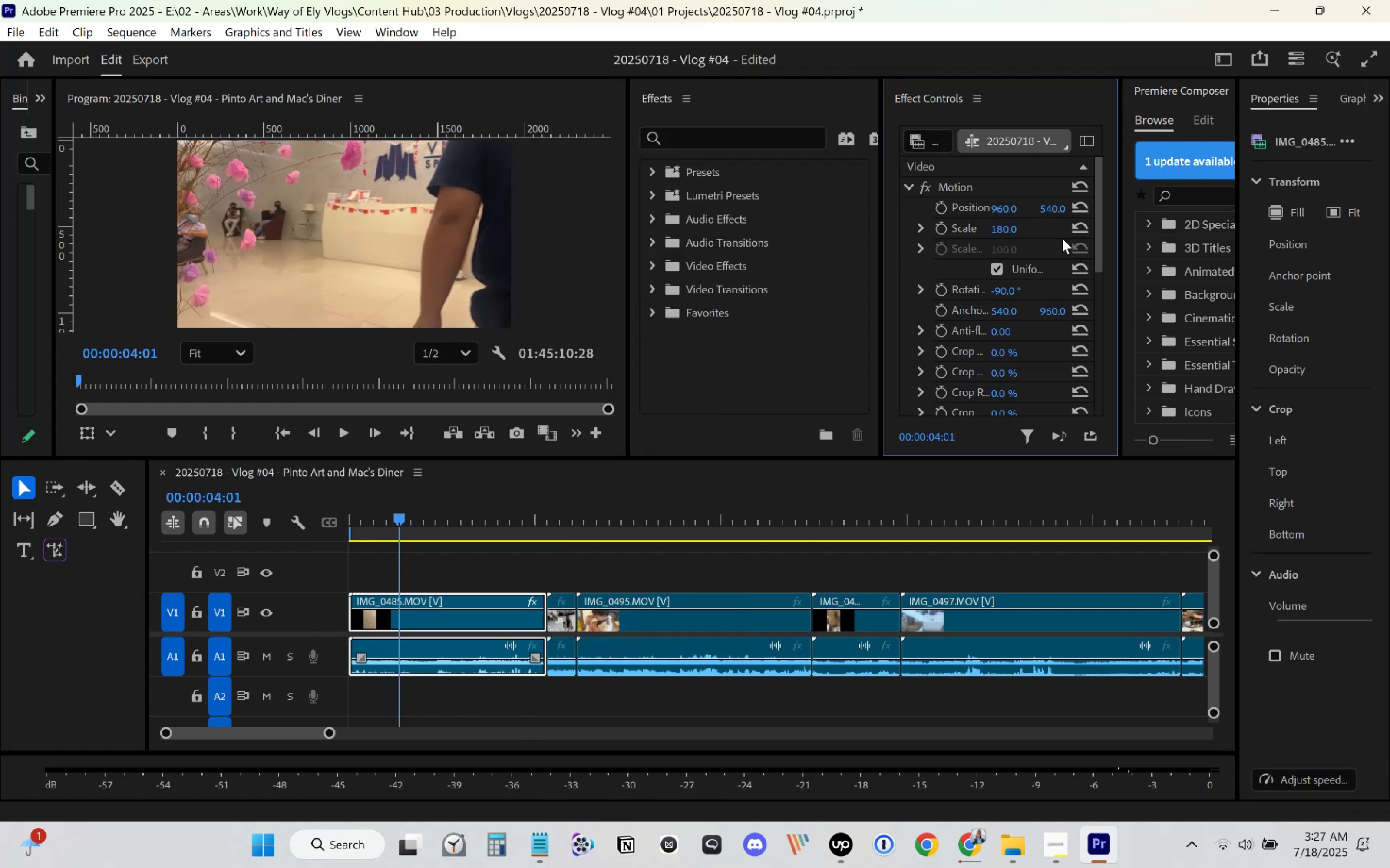 
key(Control+S)
 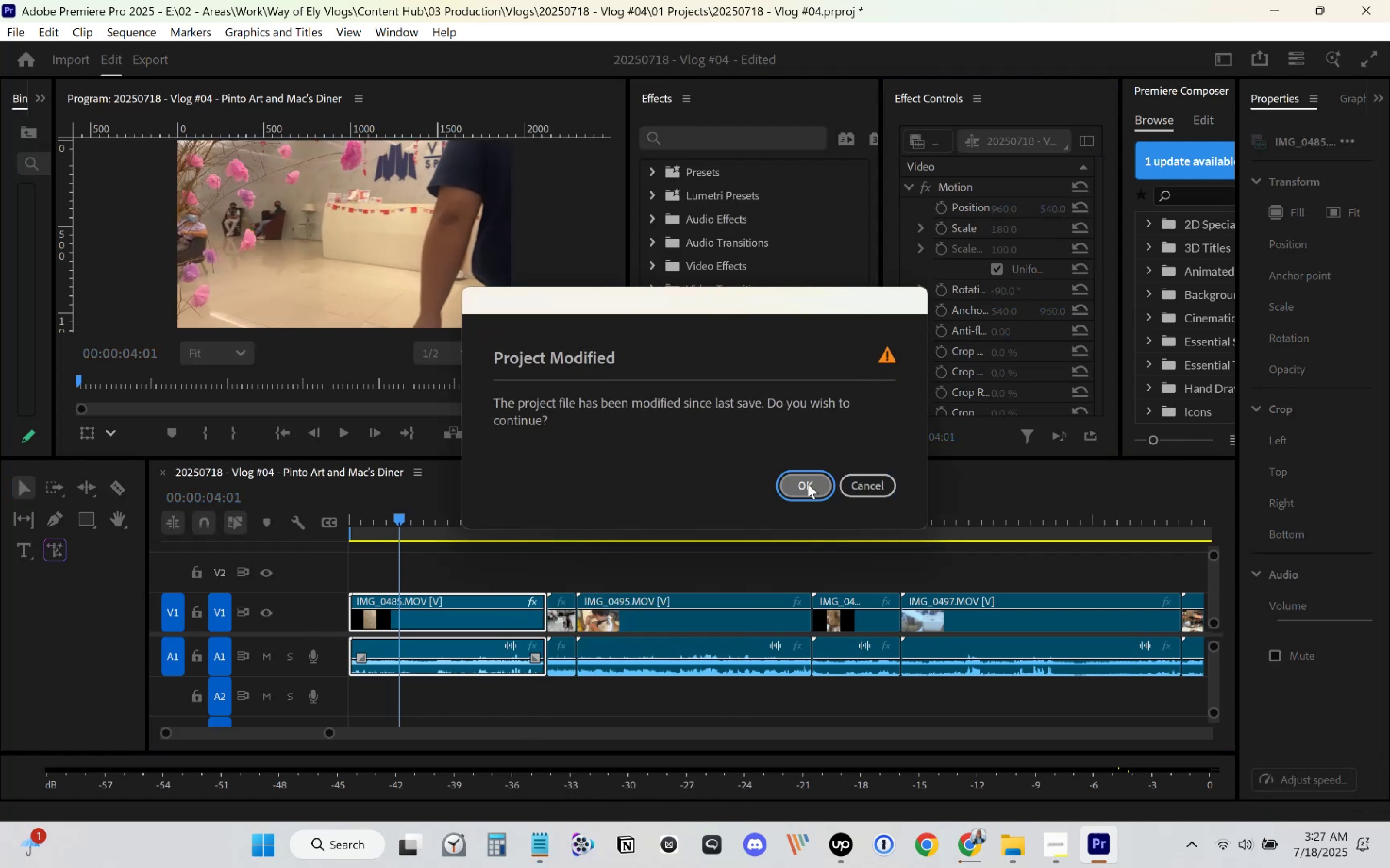 
key(Space)
 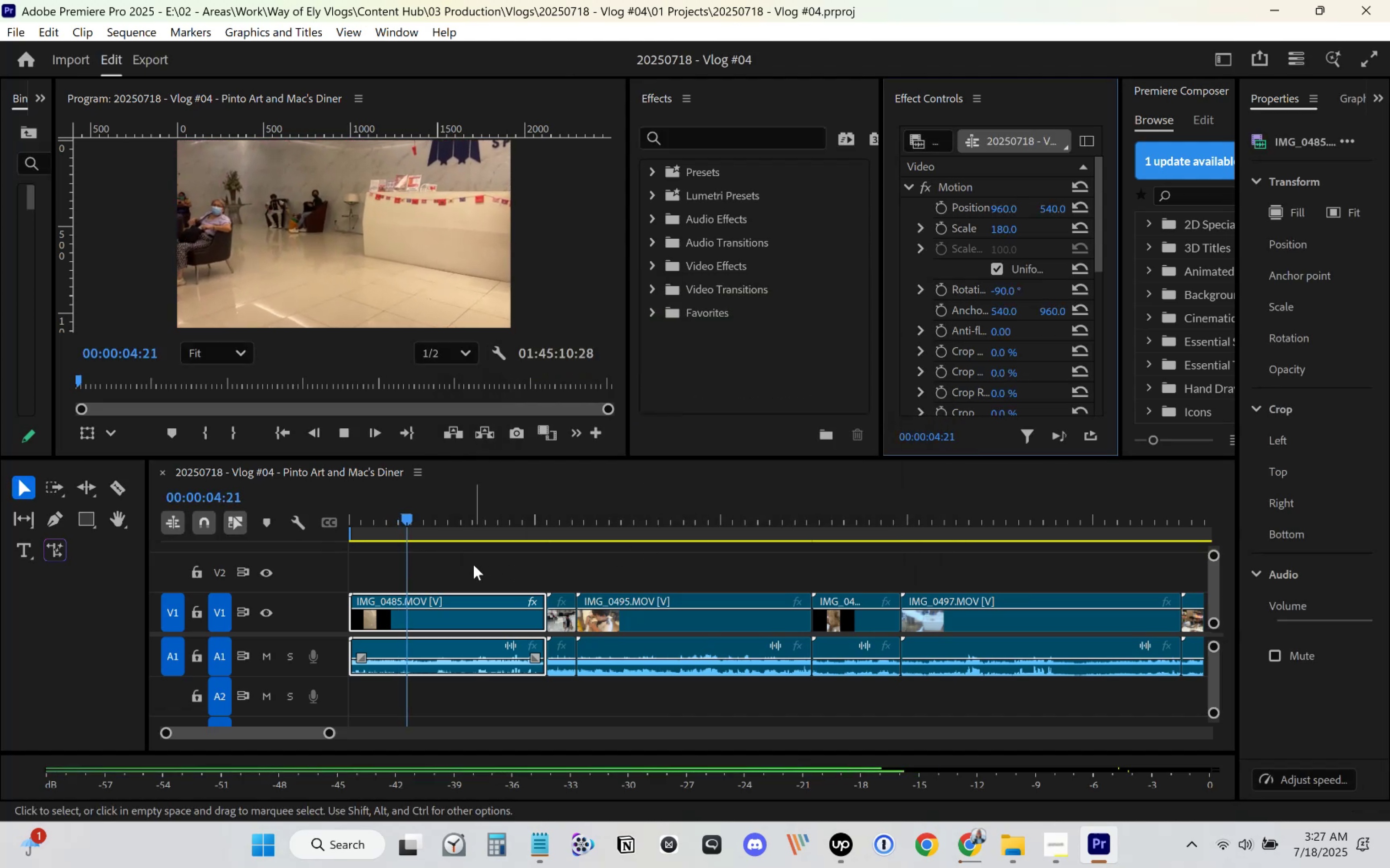 
key(Space)
 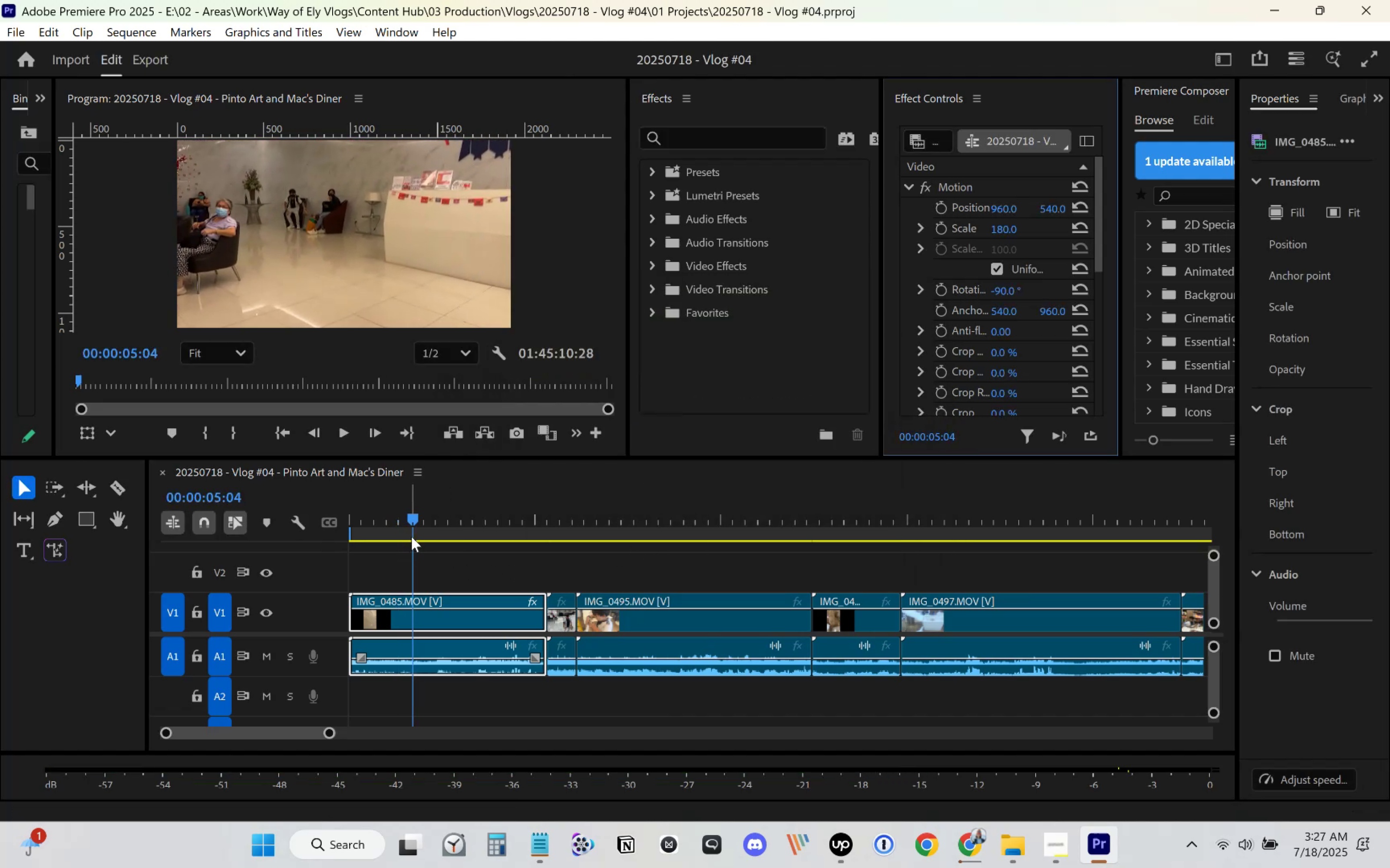 
left_click_drag(start_coordinate=[416, 529], to_coordinate=[372, 537])
 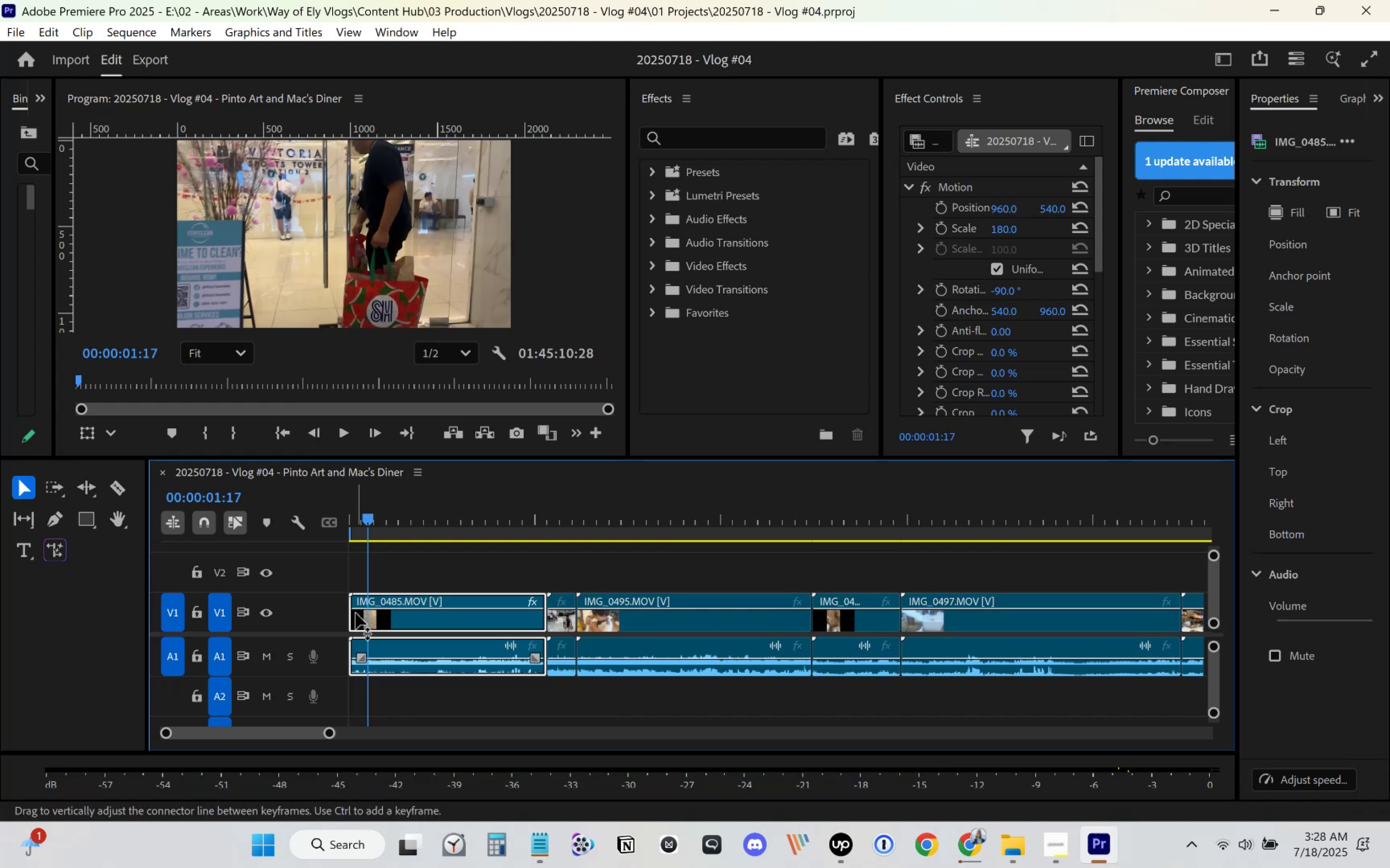 
left_click_drag(start_coordinate=[354, 617], to_coordinate=[371, 620])
 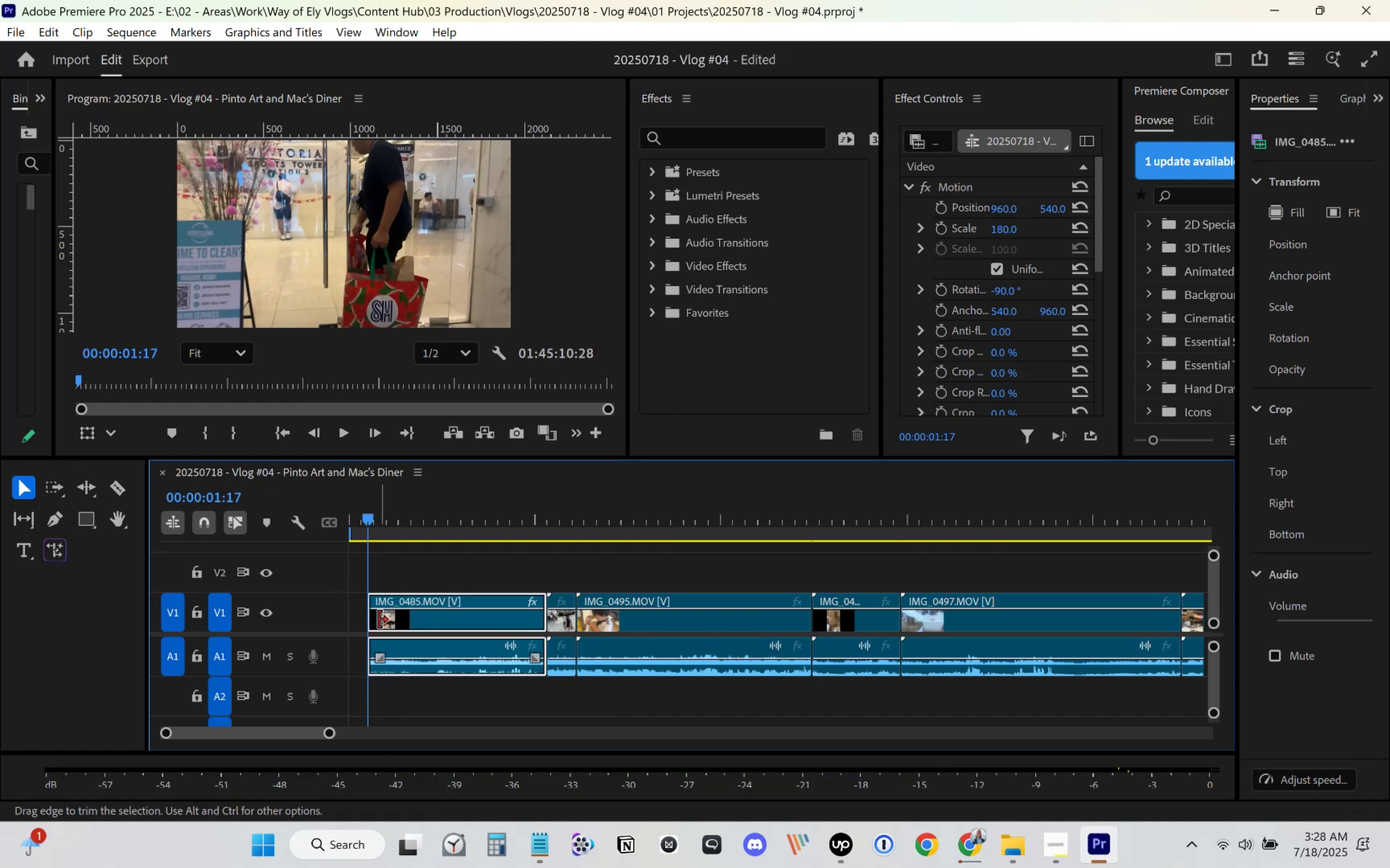 
left_click_drag(start_coordinate=[389, 621], to_coordinate=[368, 622])
 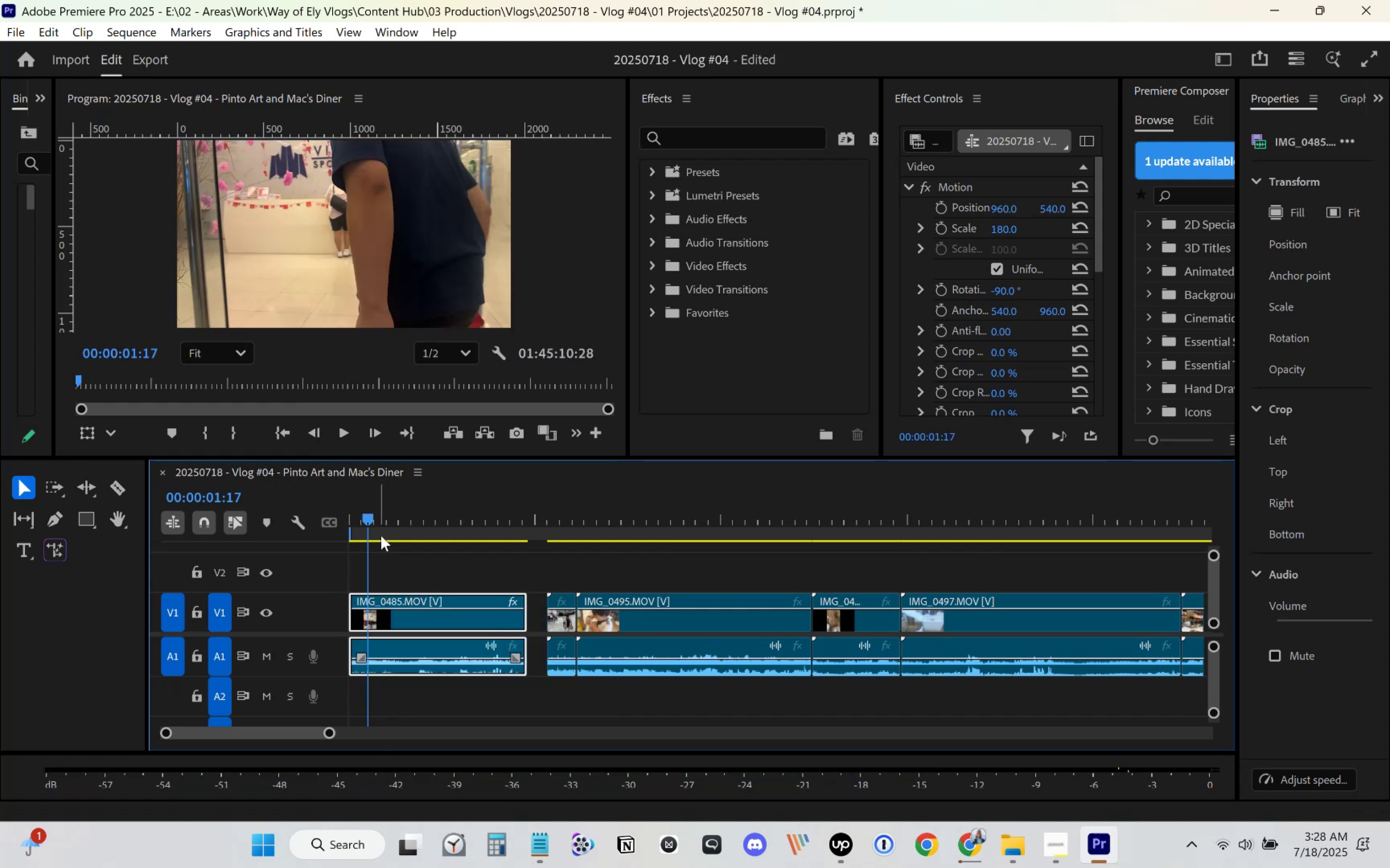 
left_click_drag(start_coordinate=[377, 519], to_coordinate=[299, 521])
 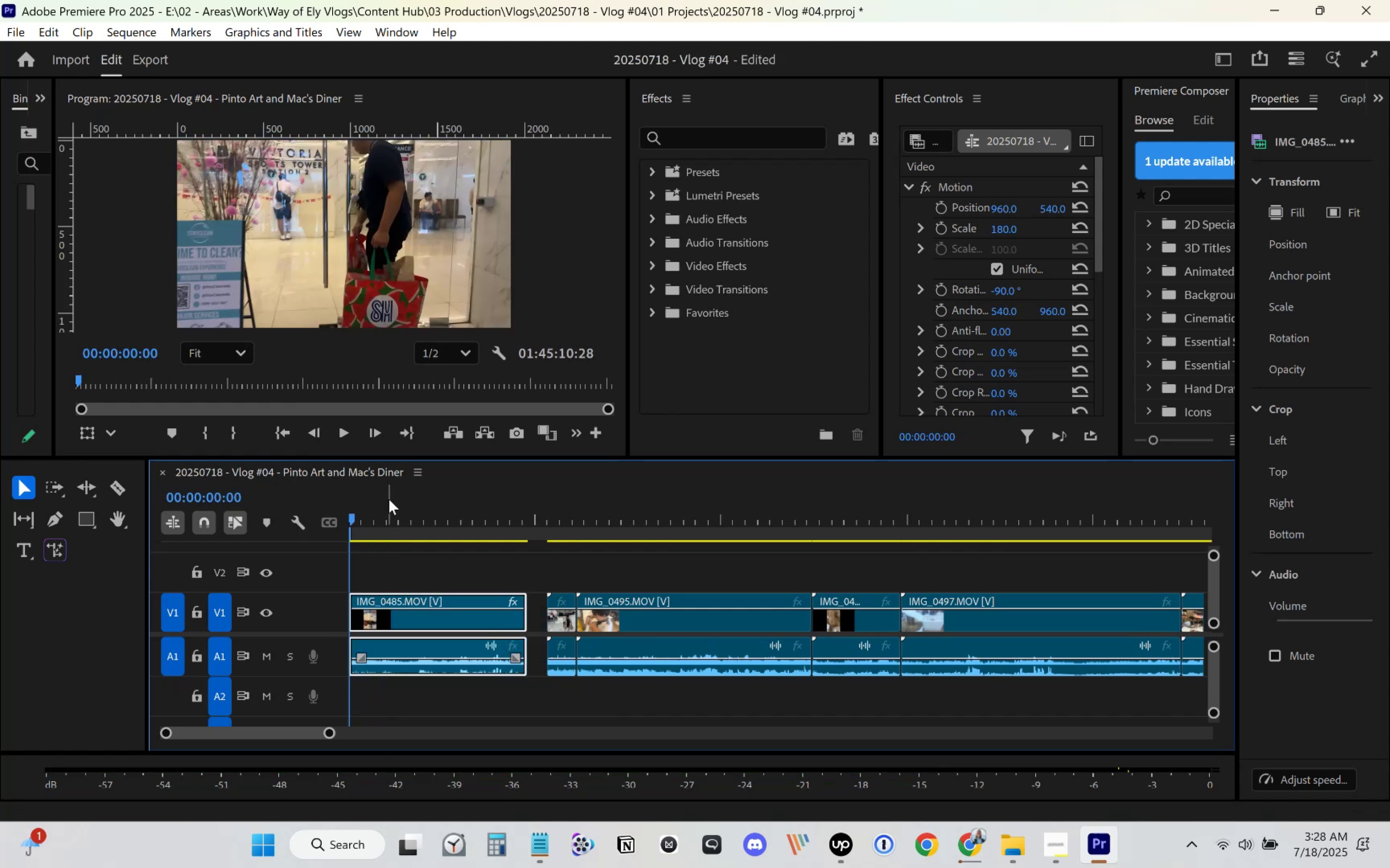 
key(Space)
 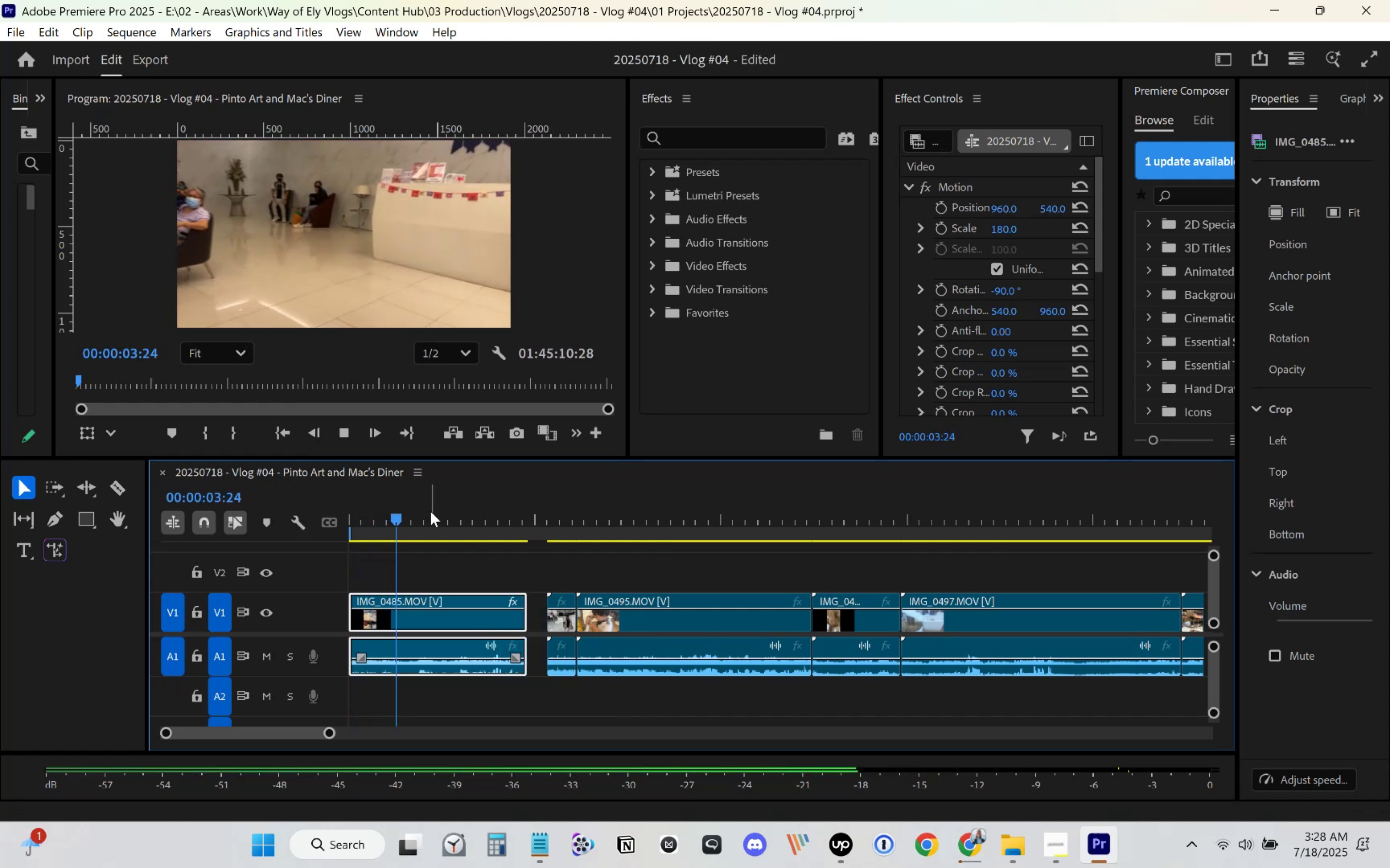 
wait(8.93)
 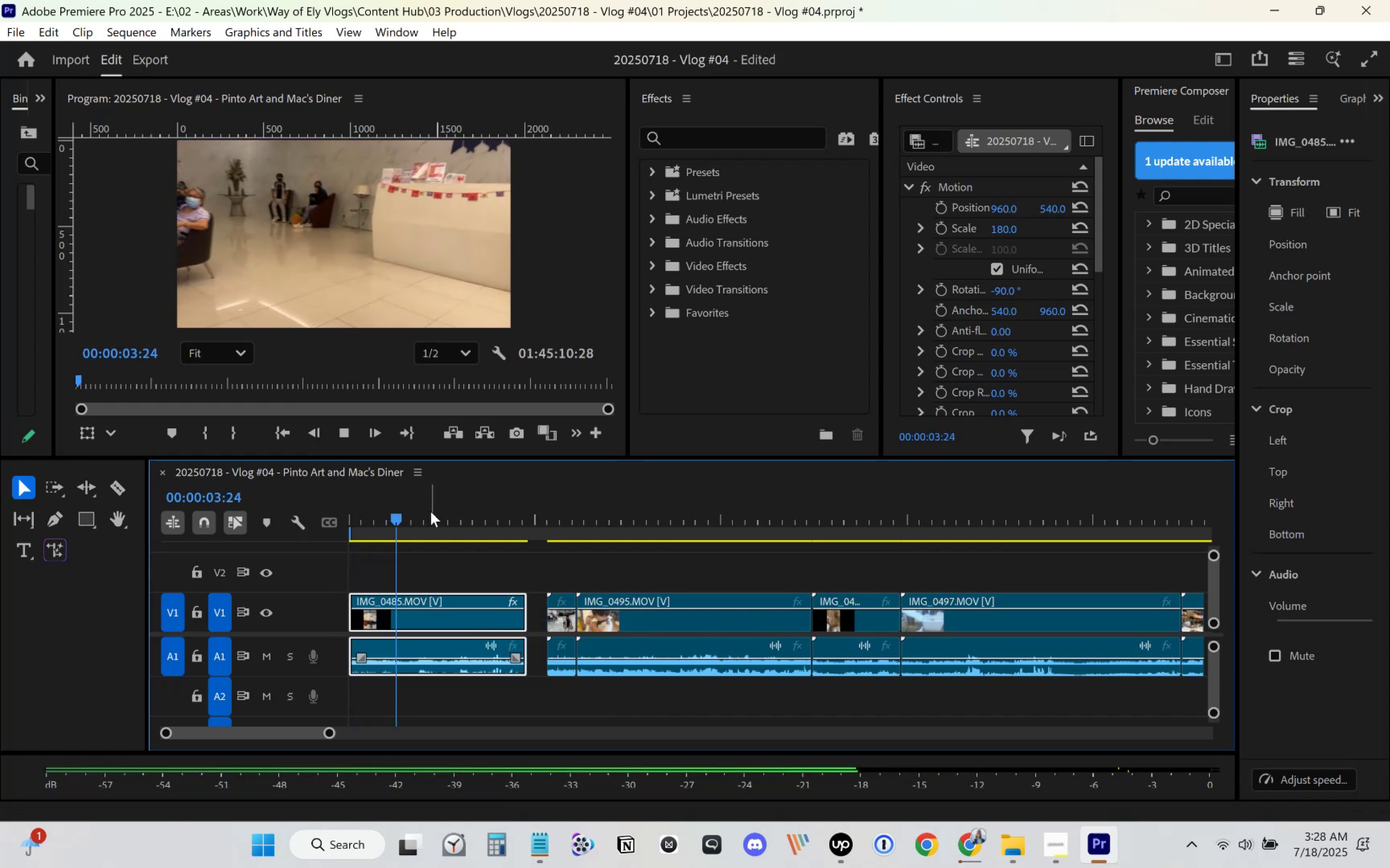 
key(Space)
 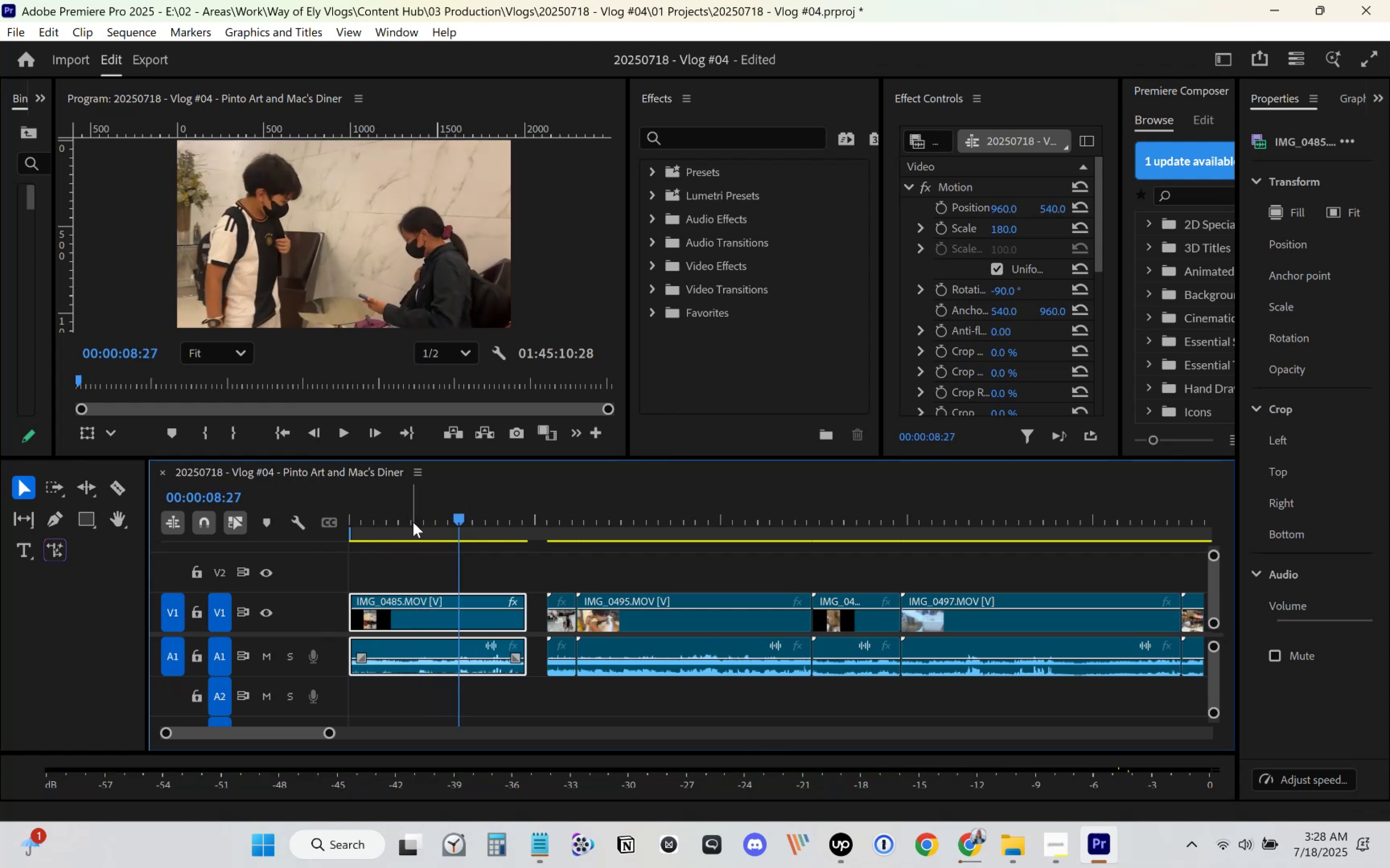 
key(Space)
 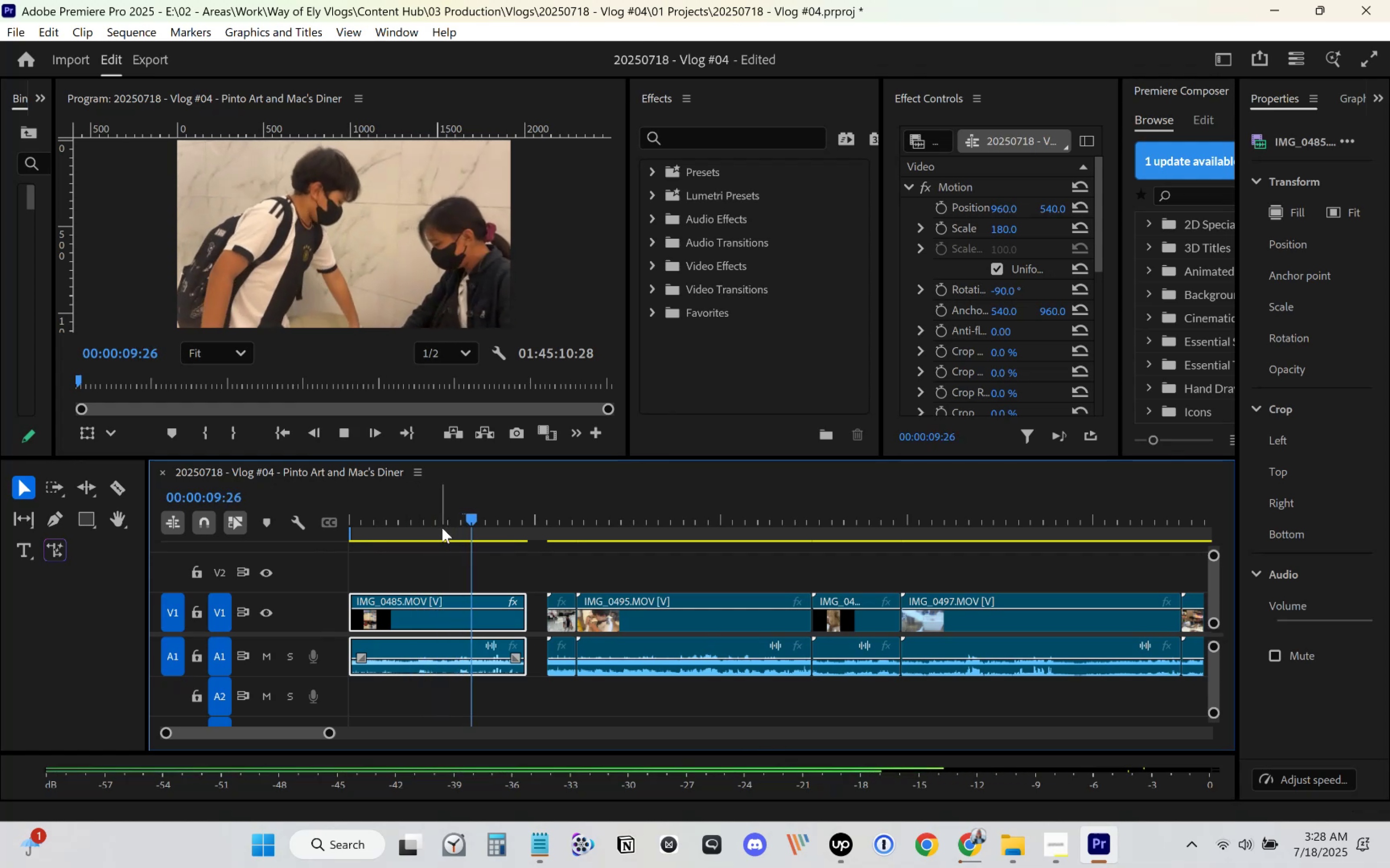 
left_click_drag(start_coordinate=[394, 533], to_coordinate=[394, 535])
 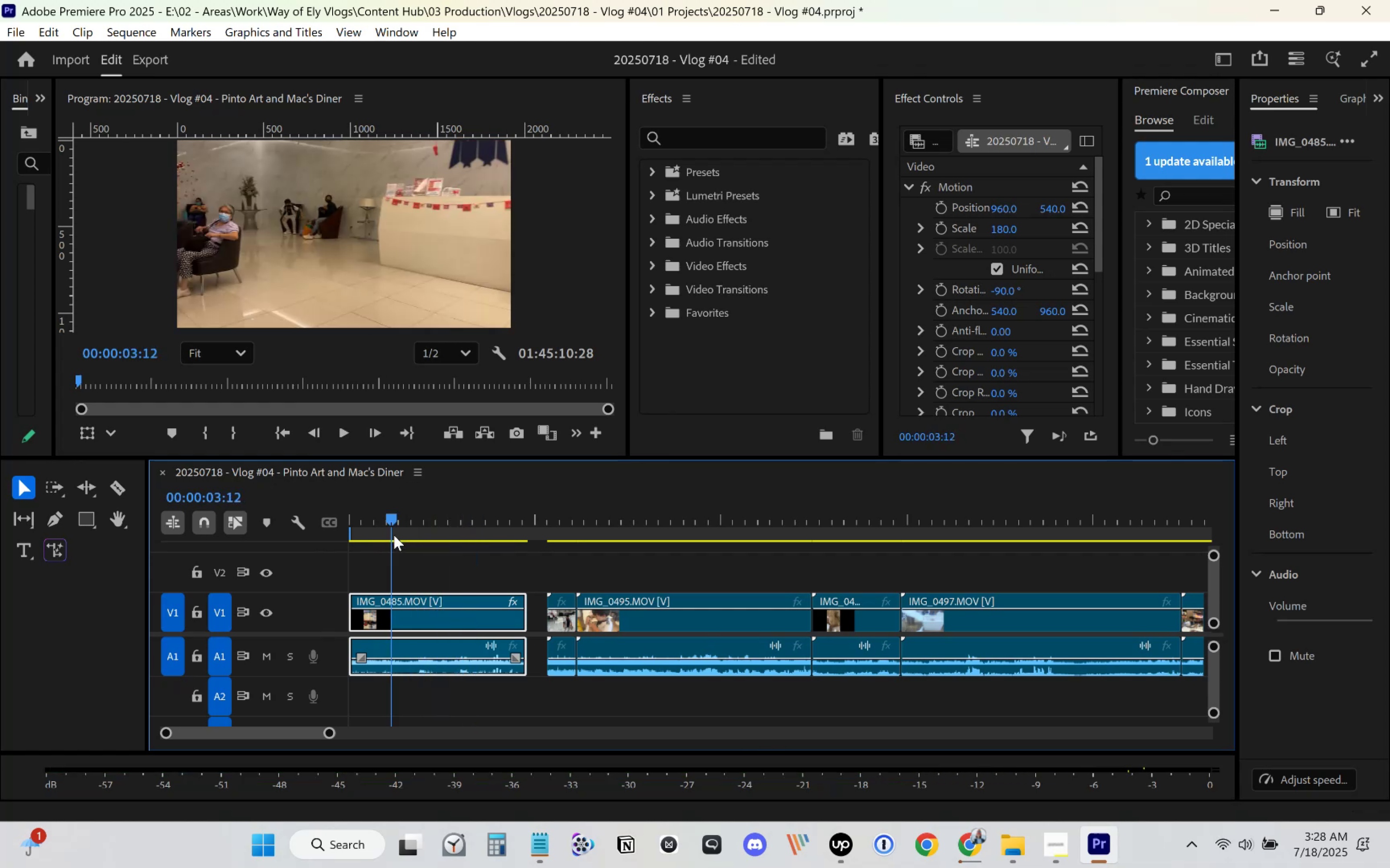 
key(Space)
 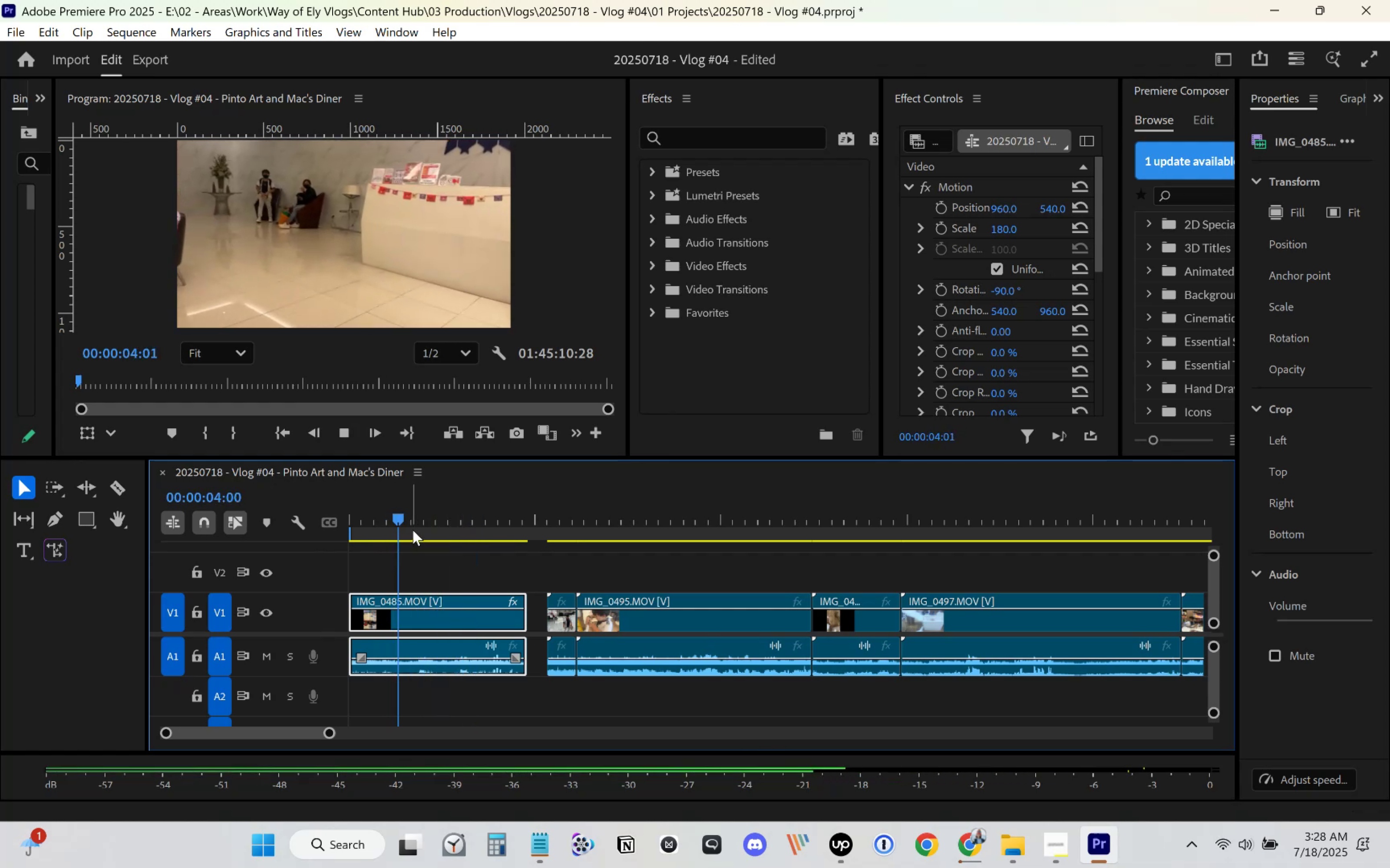 
left_click_drag(start_coordinate=[376, 528], to_coordinate=[330, 539])
 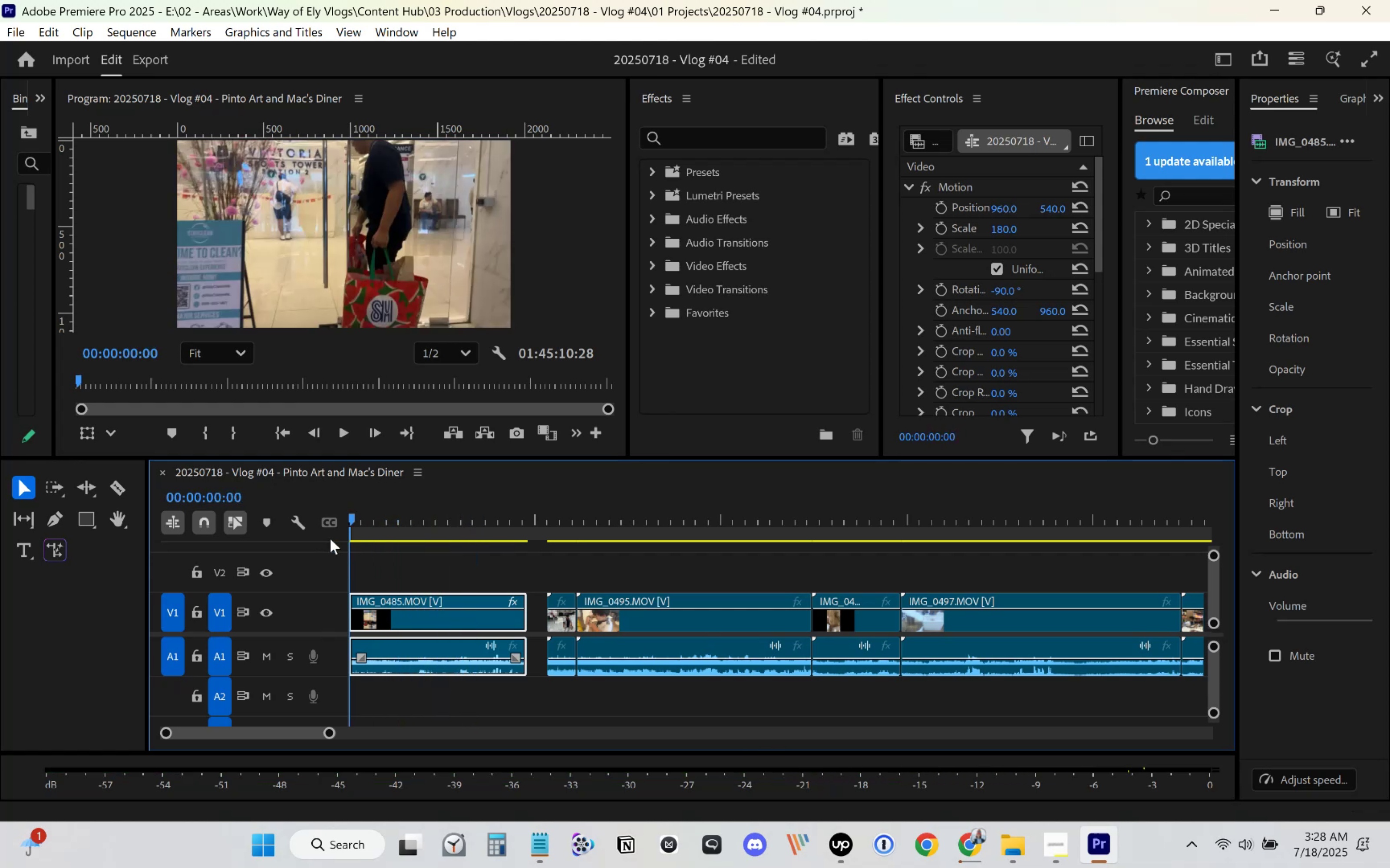 
key(Space)
 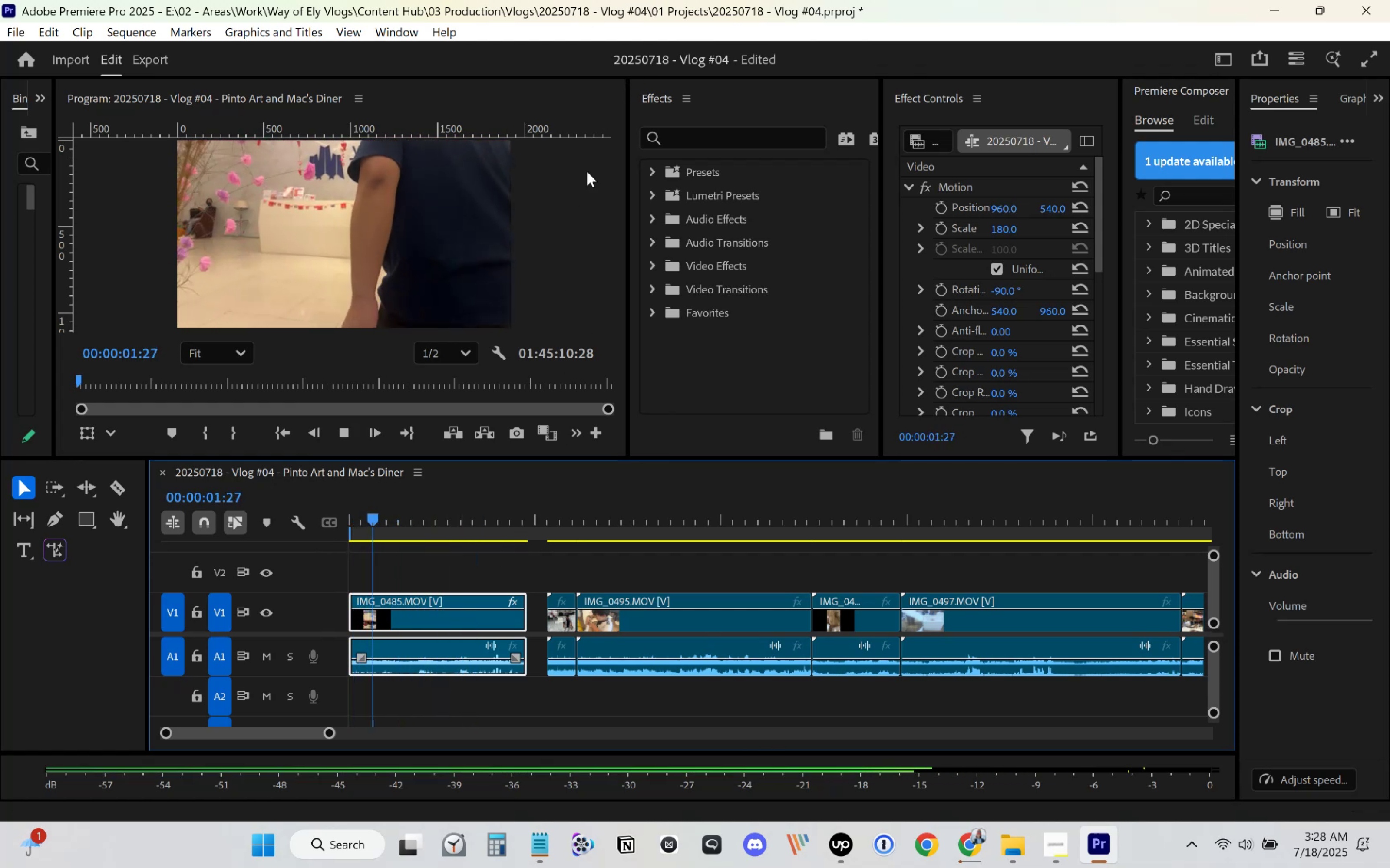 
key(Space)
 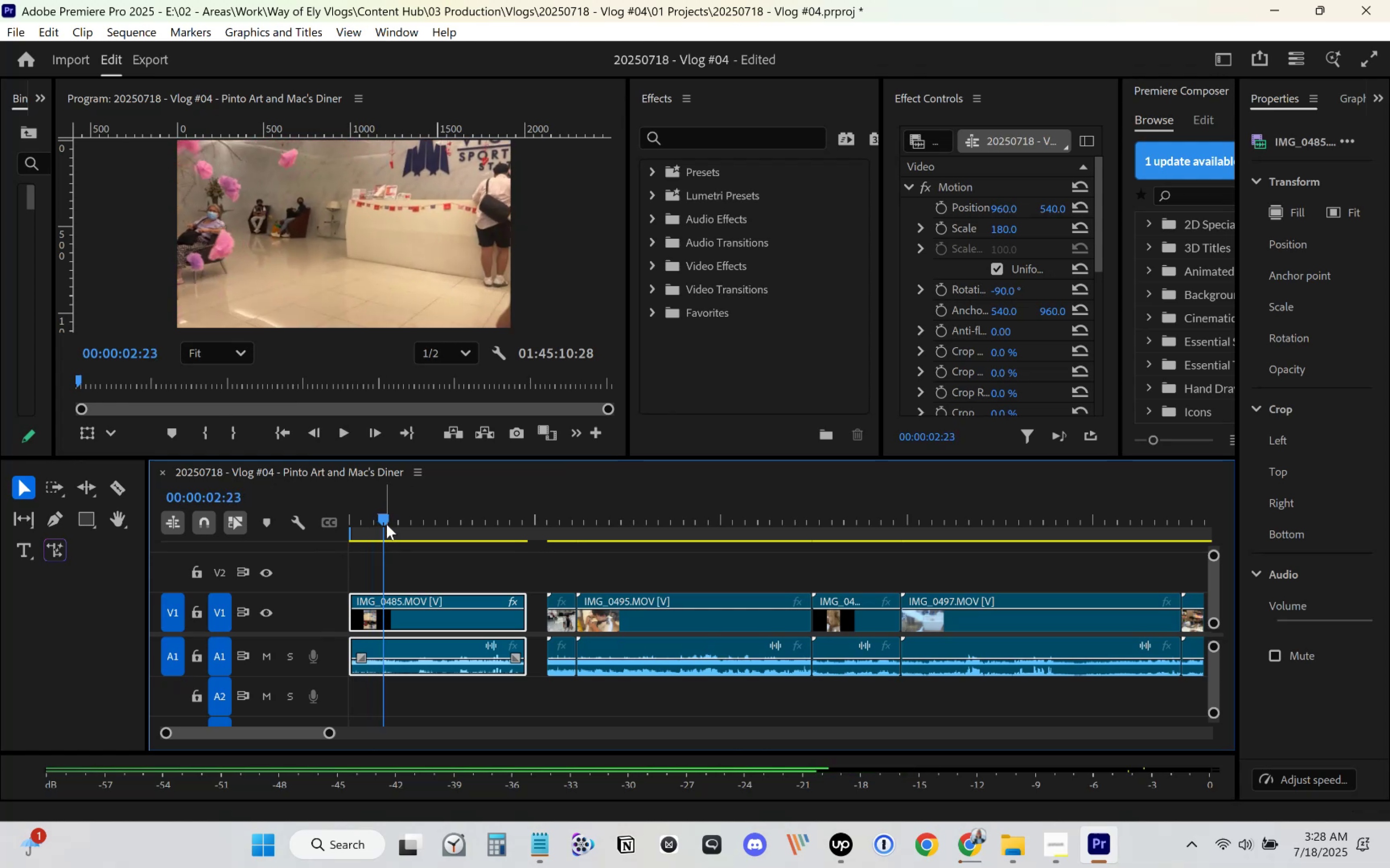 
left_click_drag(start_coordinate=[386, 524], to_coordinate=[357, 527])
 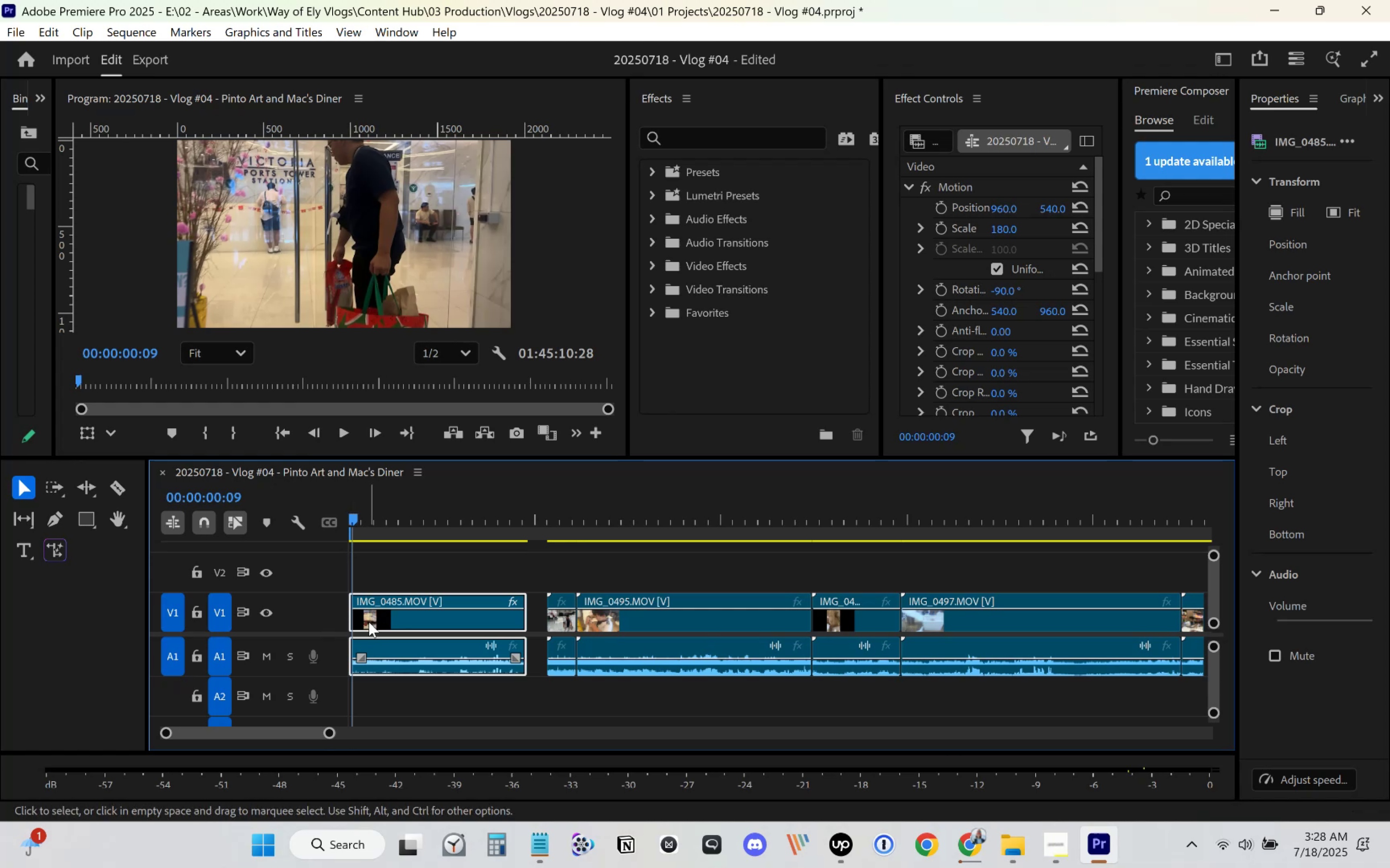 
left_click_drag(start_coordinate=[355, 625], to_coordinate=[359, 625])
 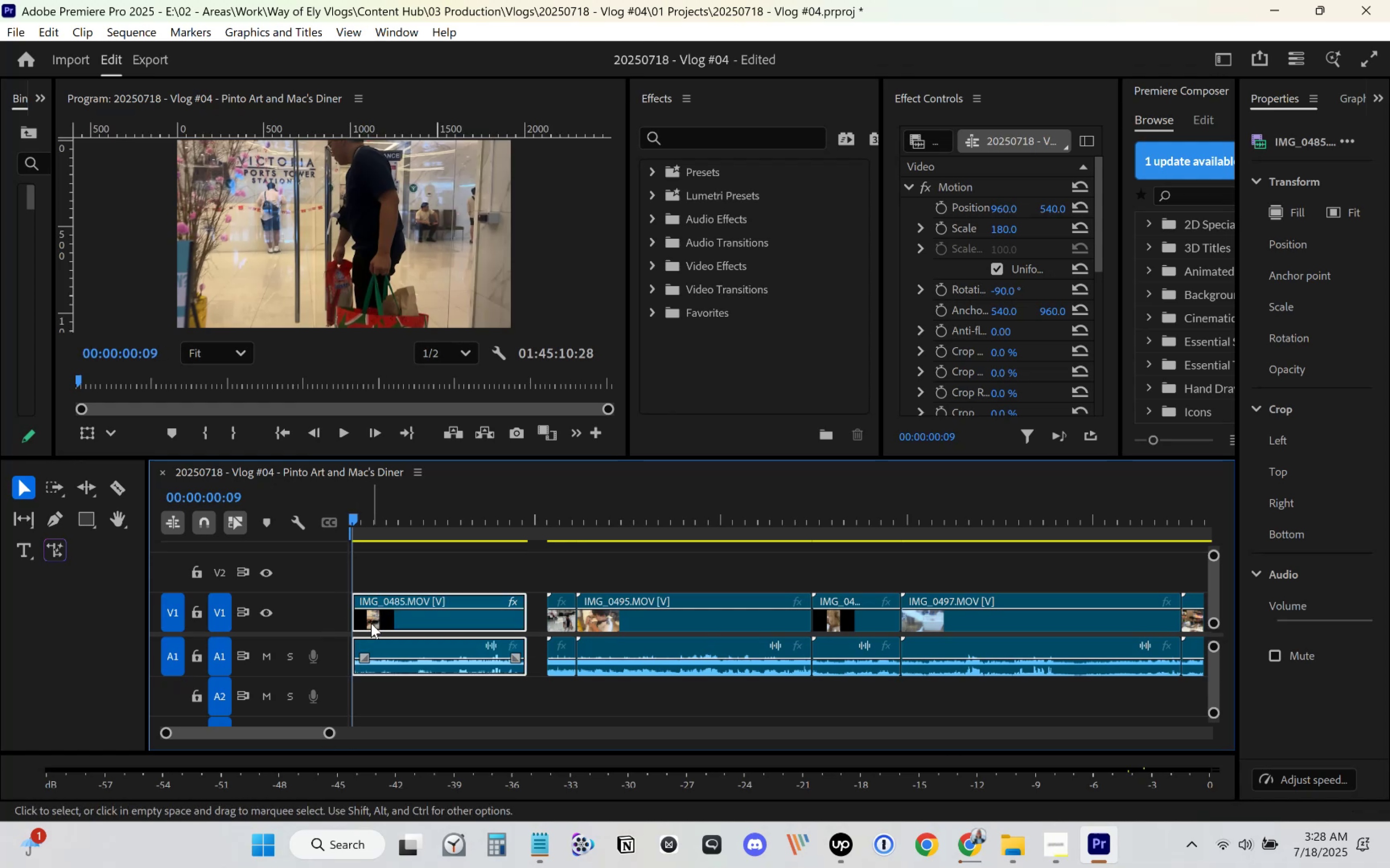 
left_click_drag(start_coordinate=[373, 623], to_coordinate=[359, 620])
 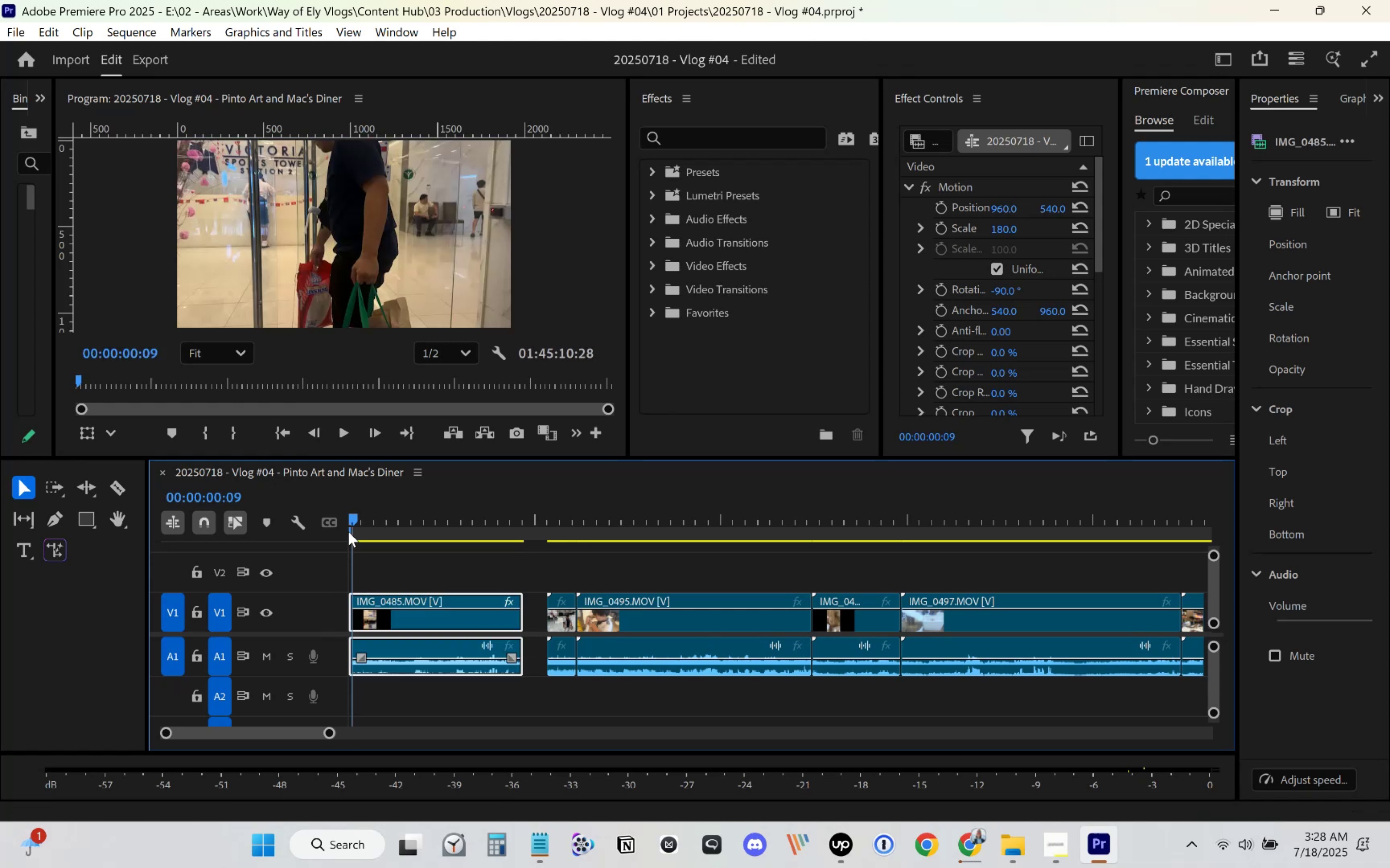 
left_click_drag(start_coordinate=[358, 523], to_coordinate=[329, 526])
 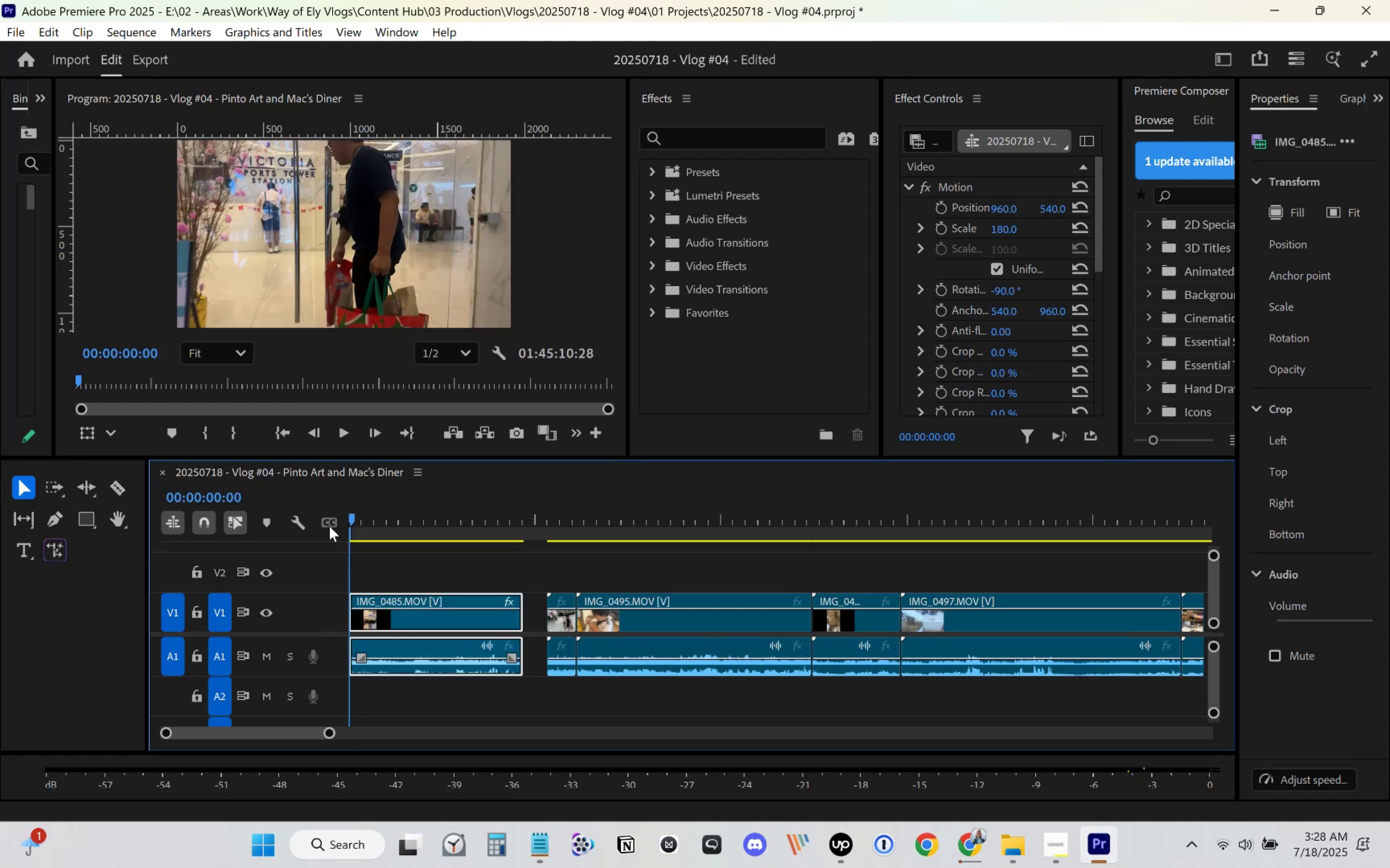 
key(Control+S)
 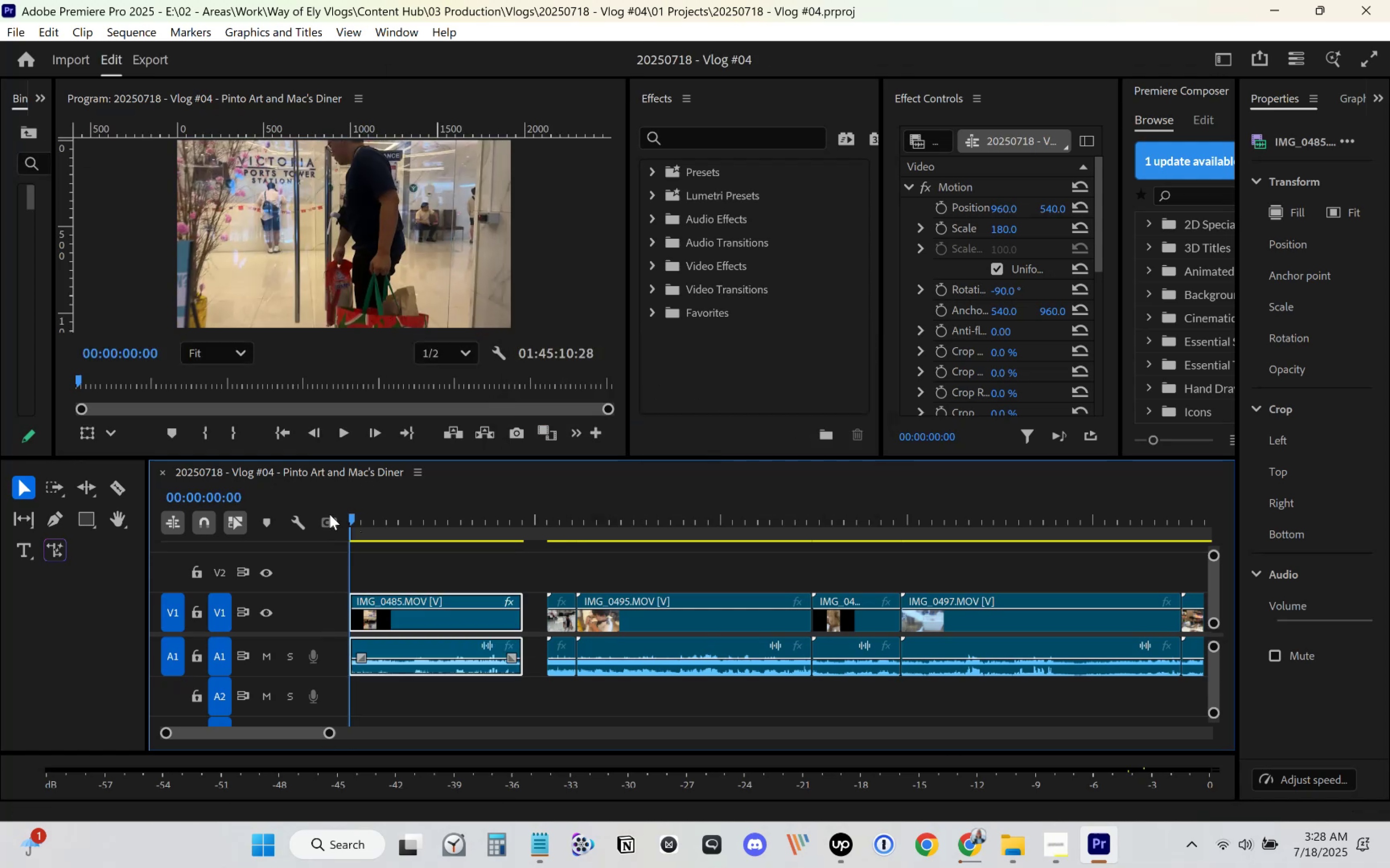 
key(Control+S)
 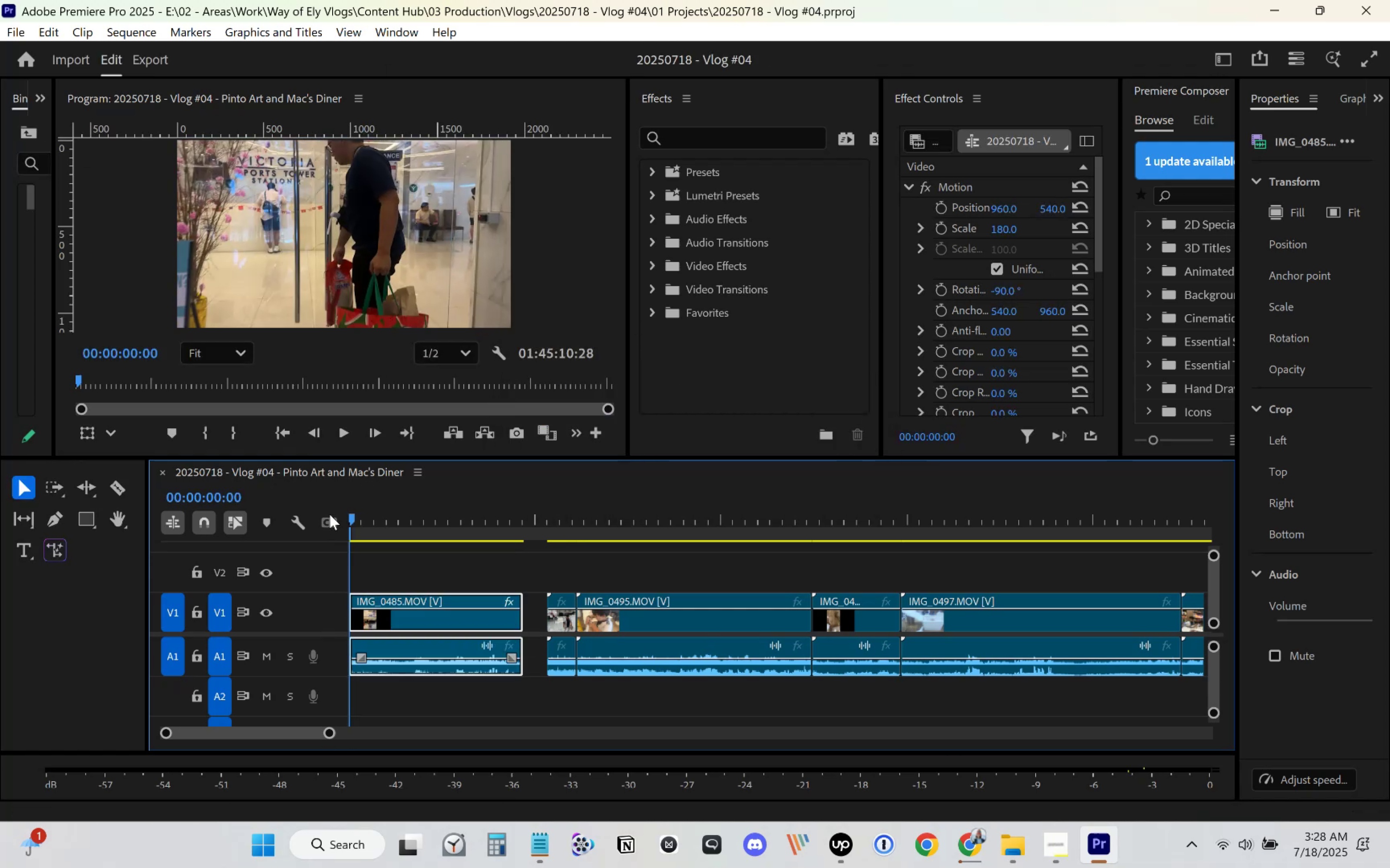 
key(Space)
 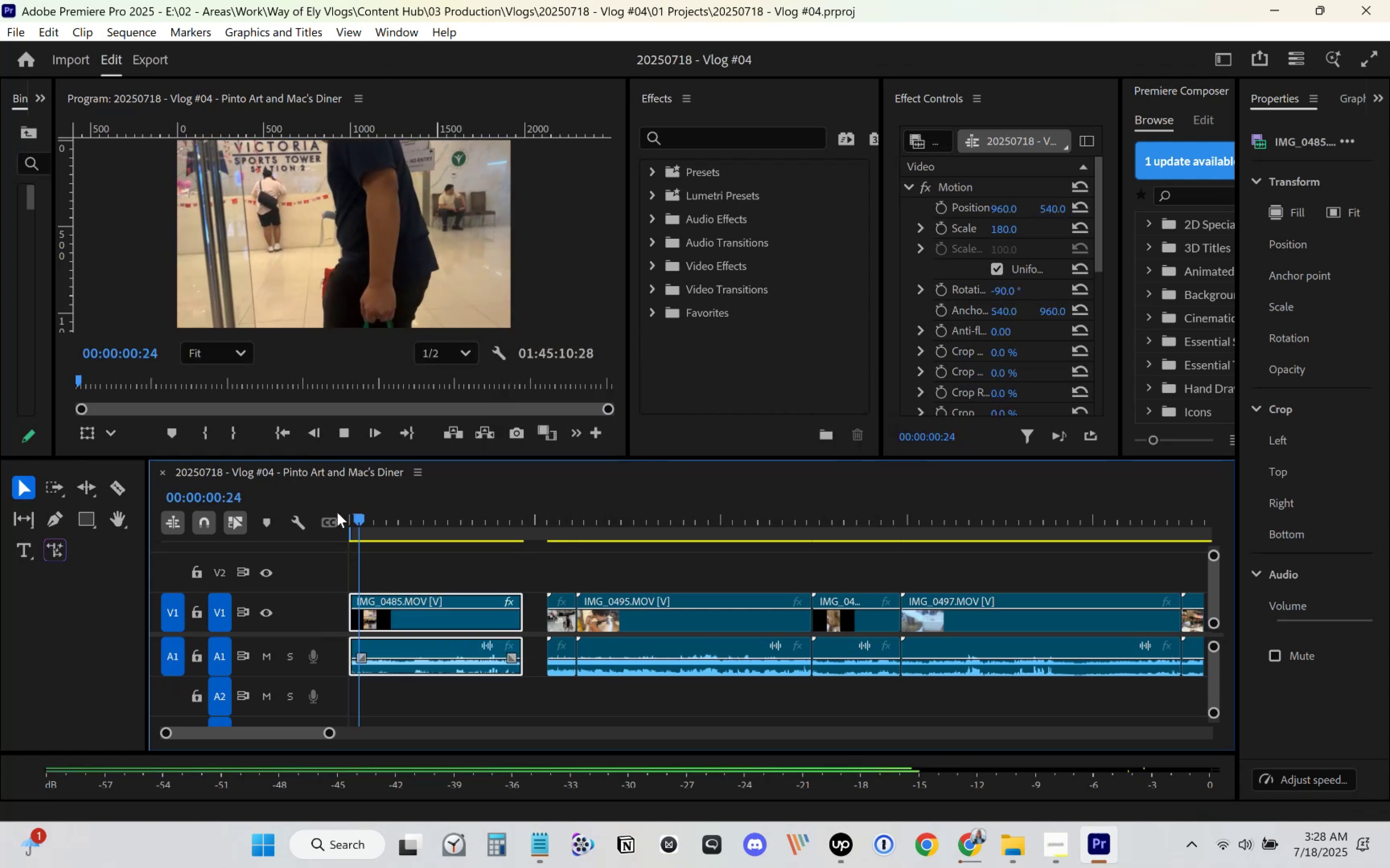 
key(Space)
 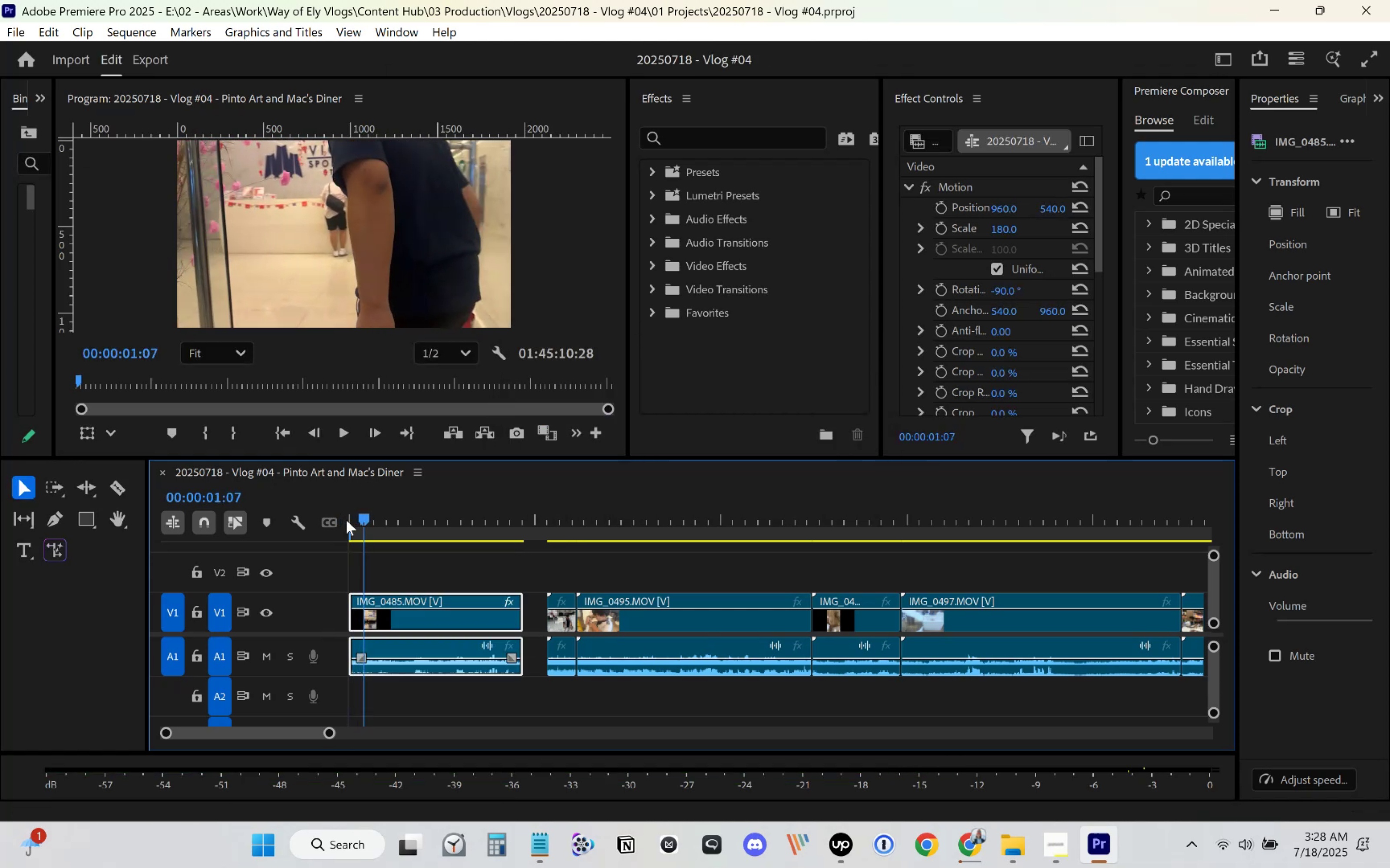 
key(Control+S)
 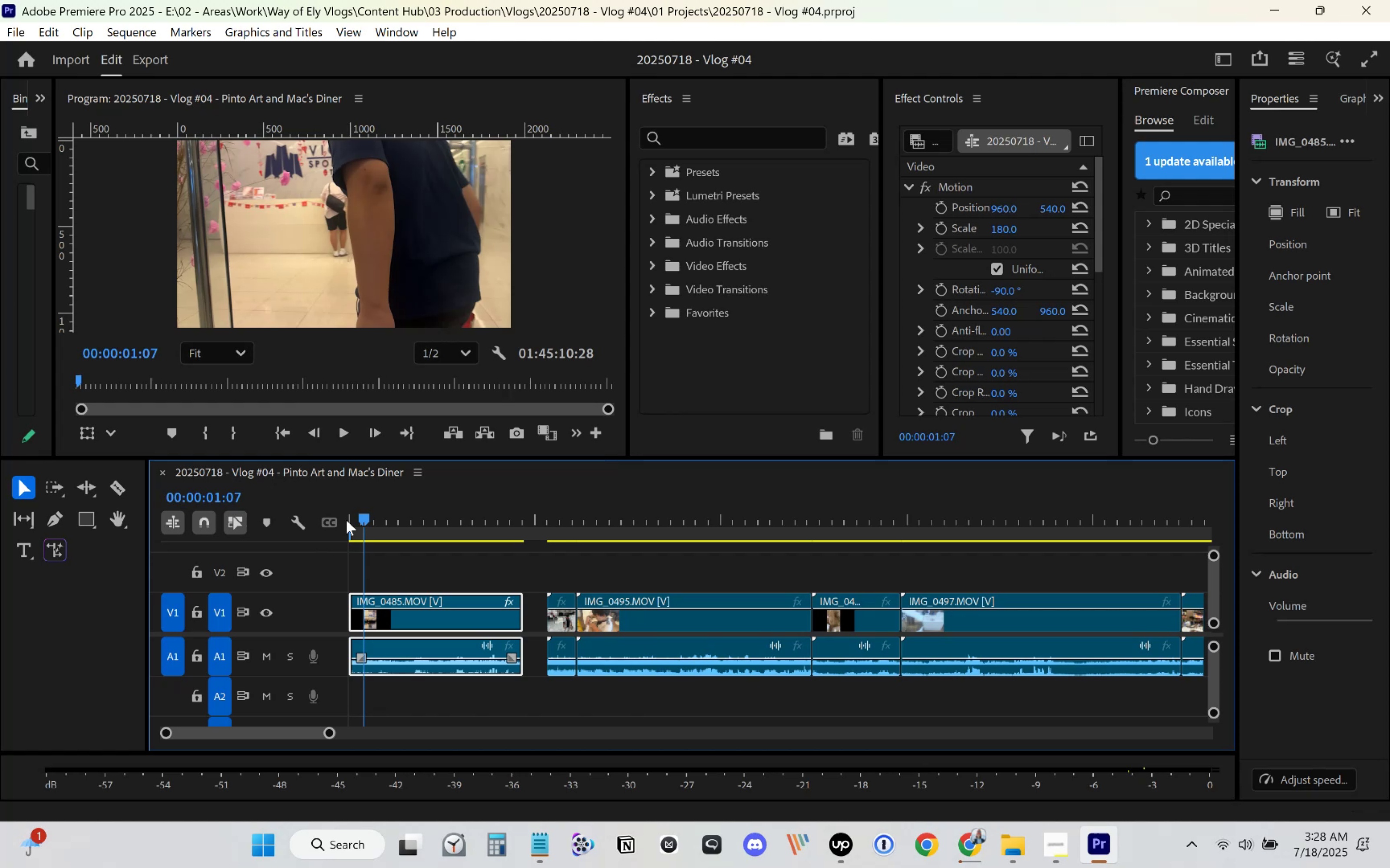 
hold_key(key=ControlLeft, duration=1.47)
 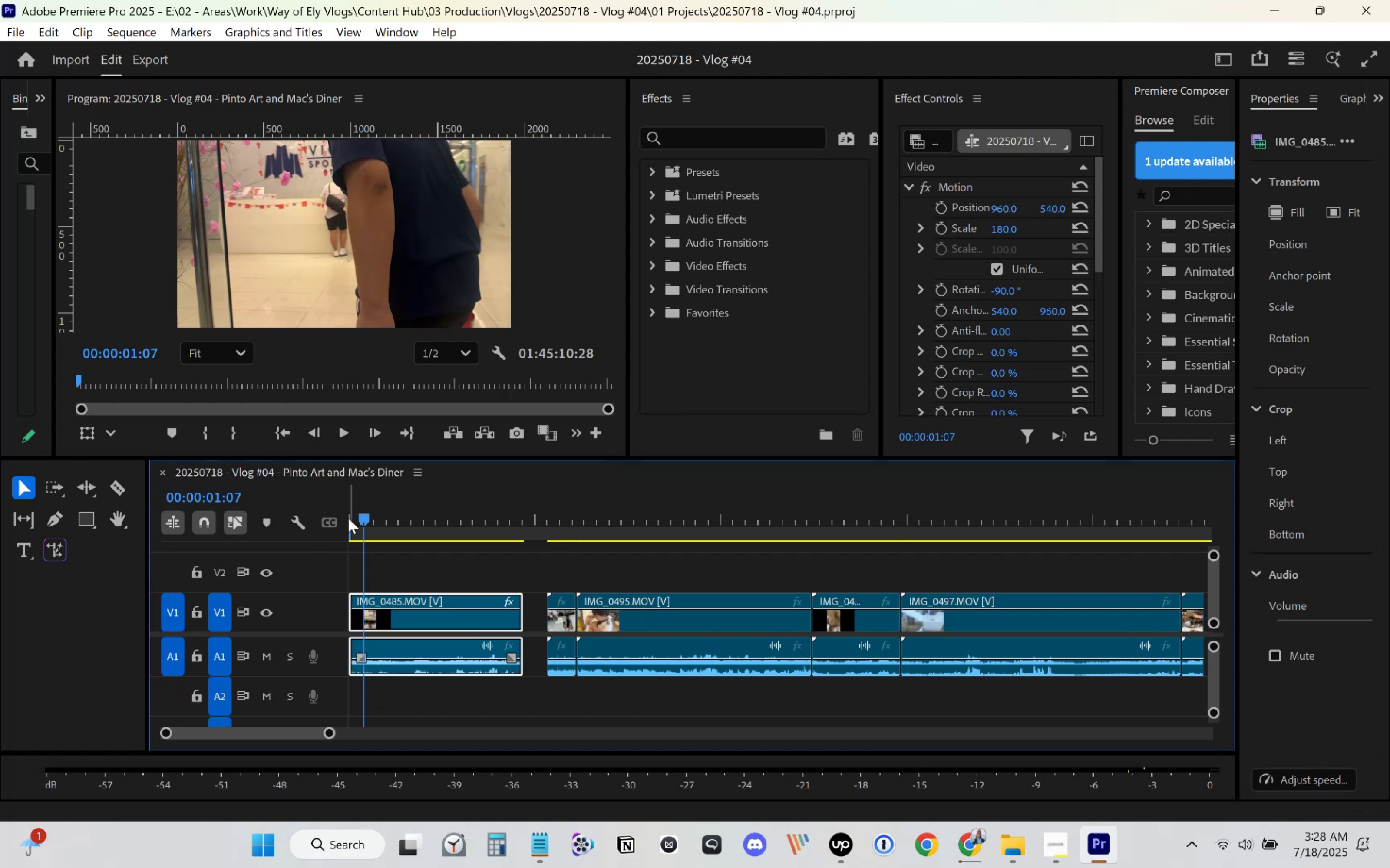 
key(Control+S)
 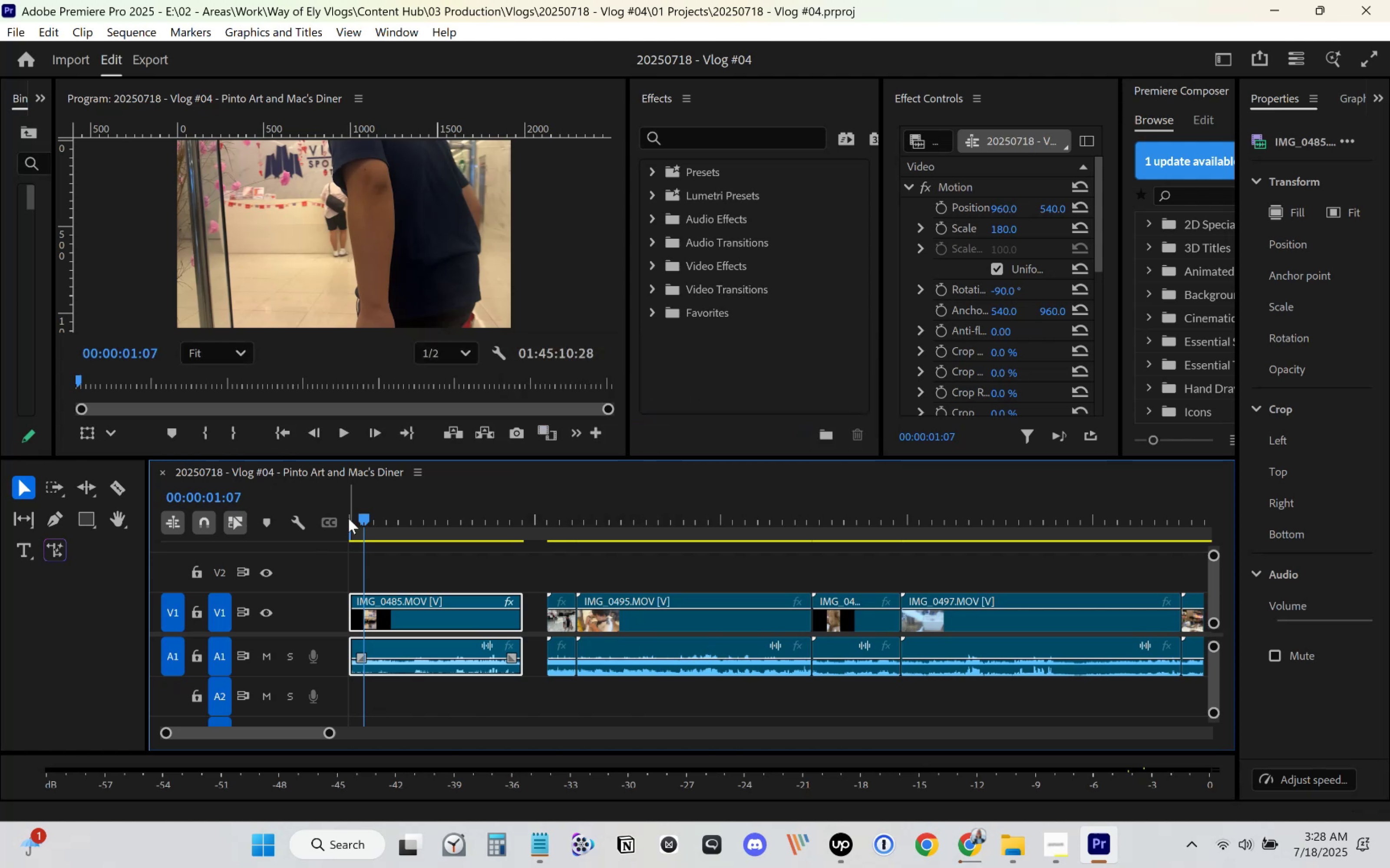 
key(Space)
 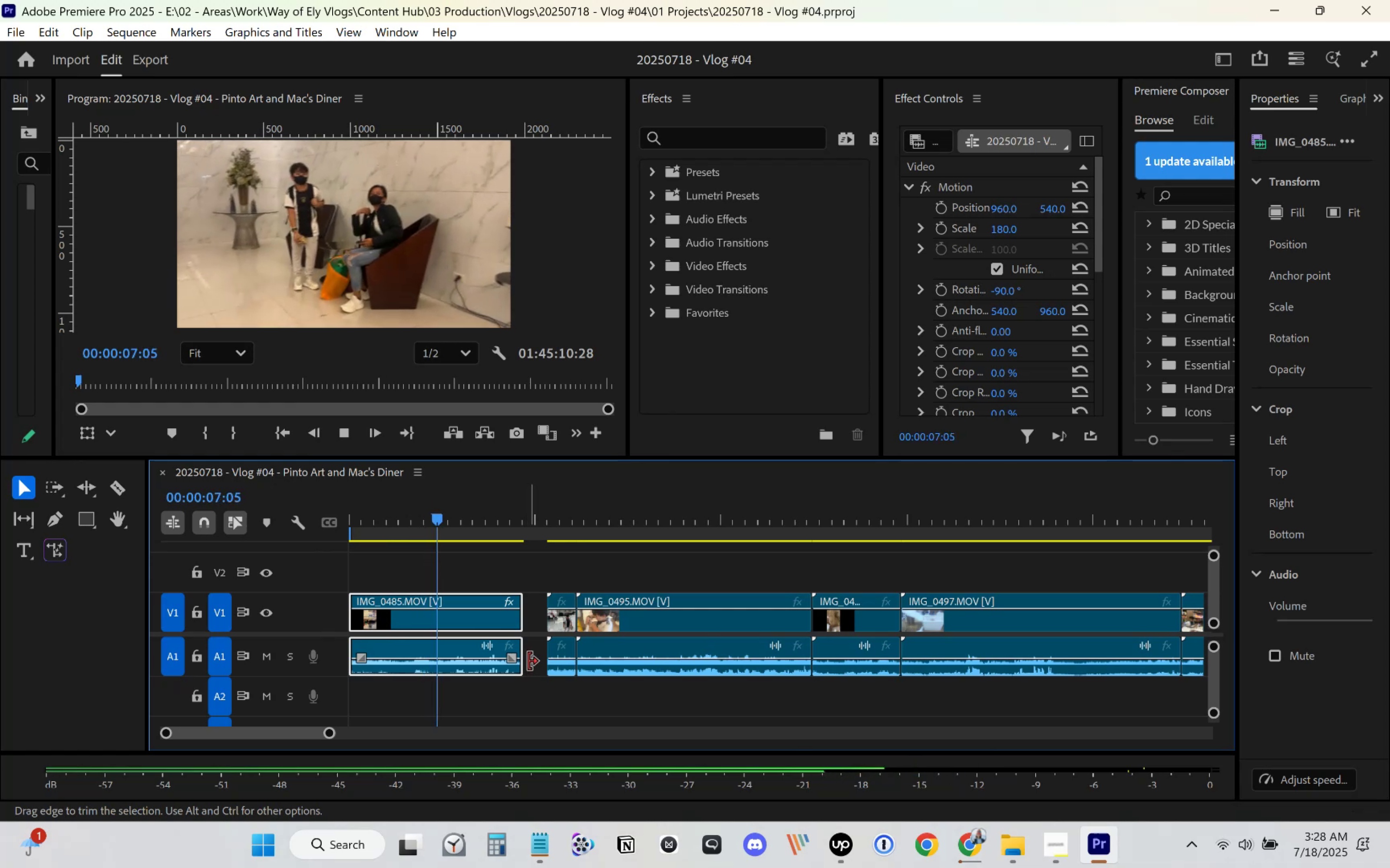 
wait(11.15)
 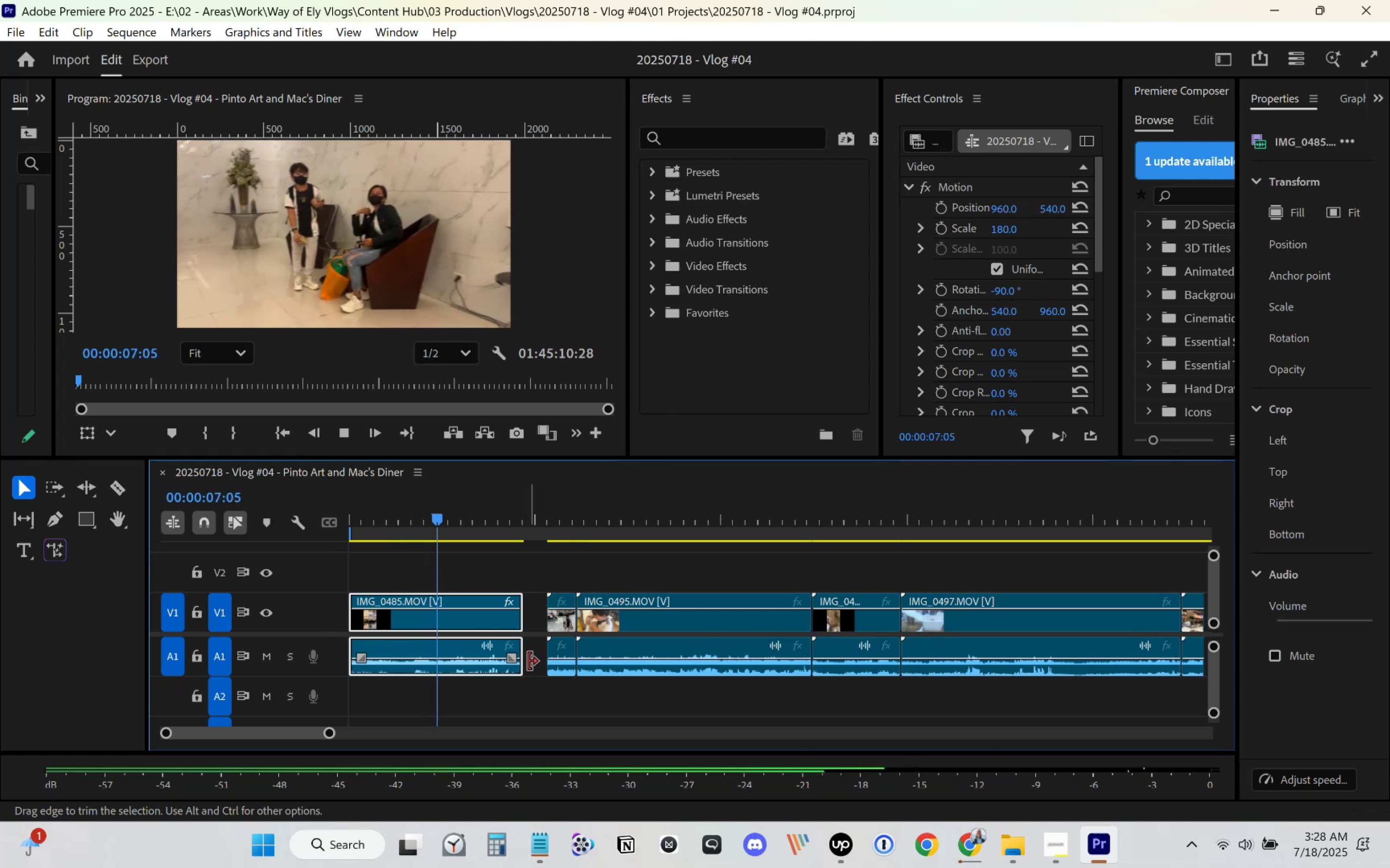 
key(Space)
 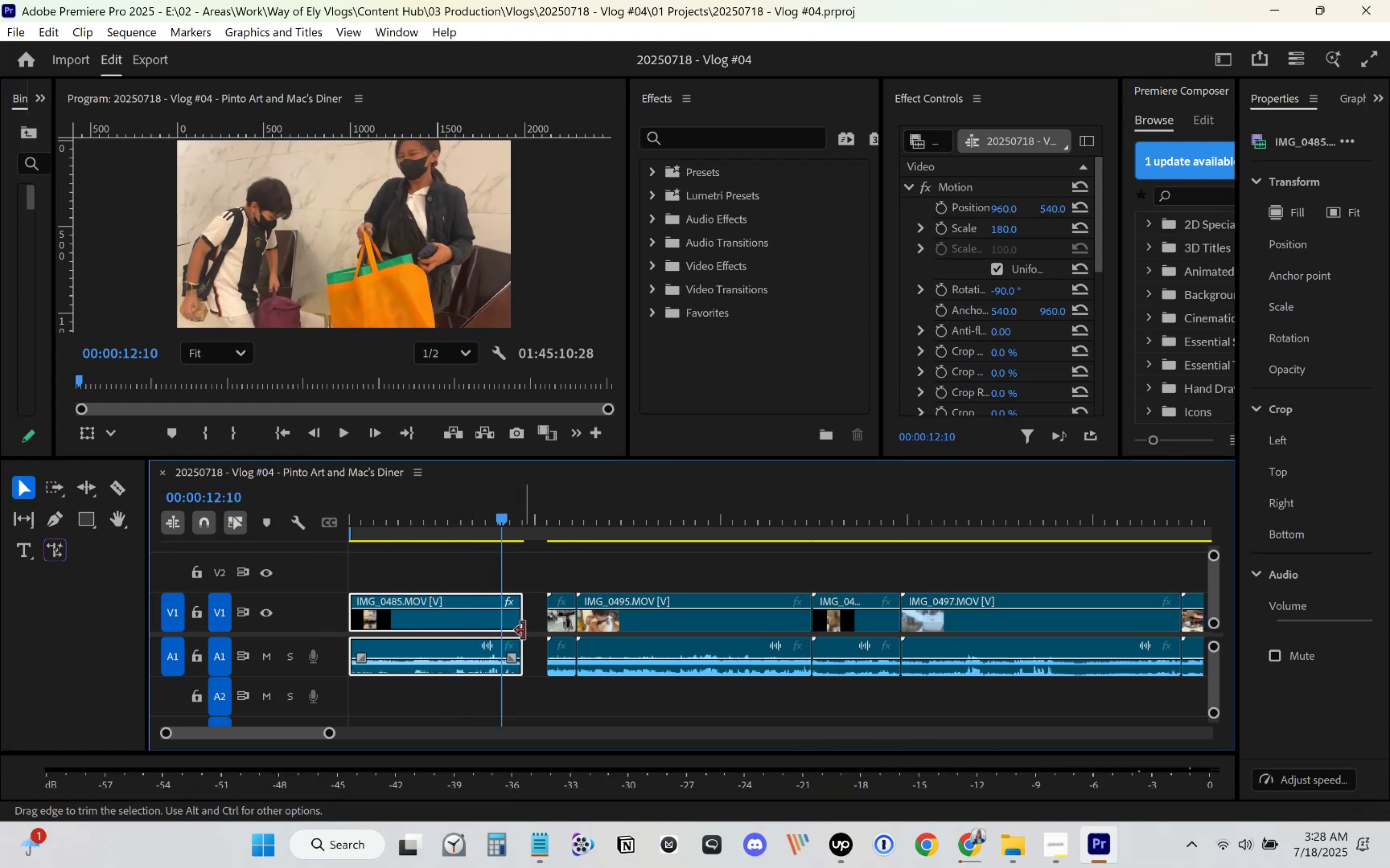 
key(Space)
 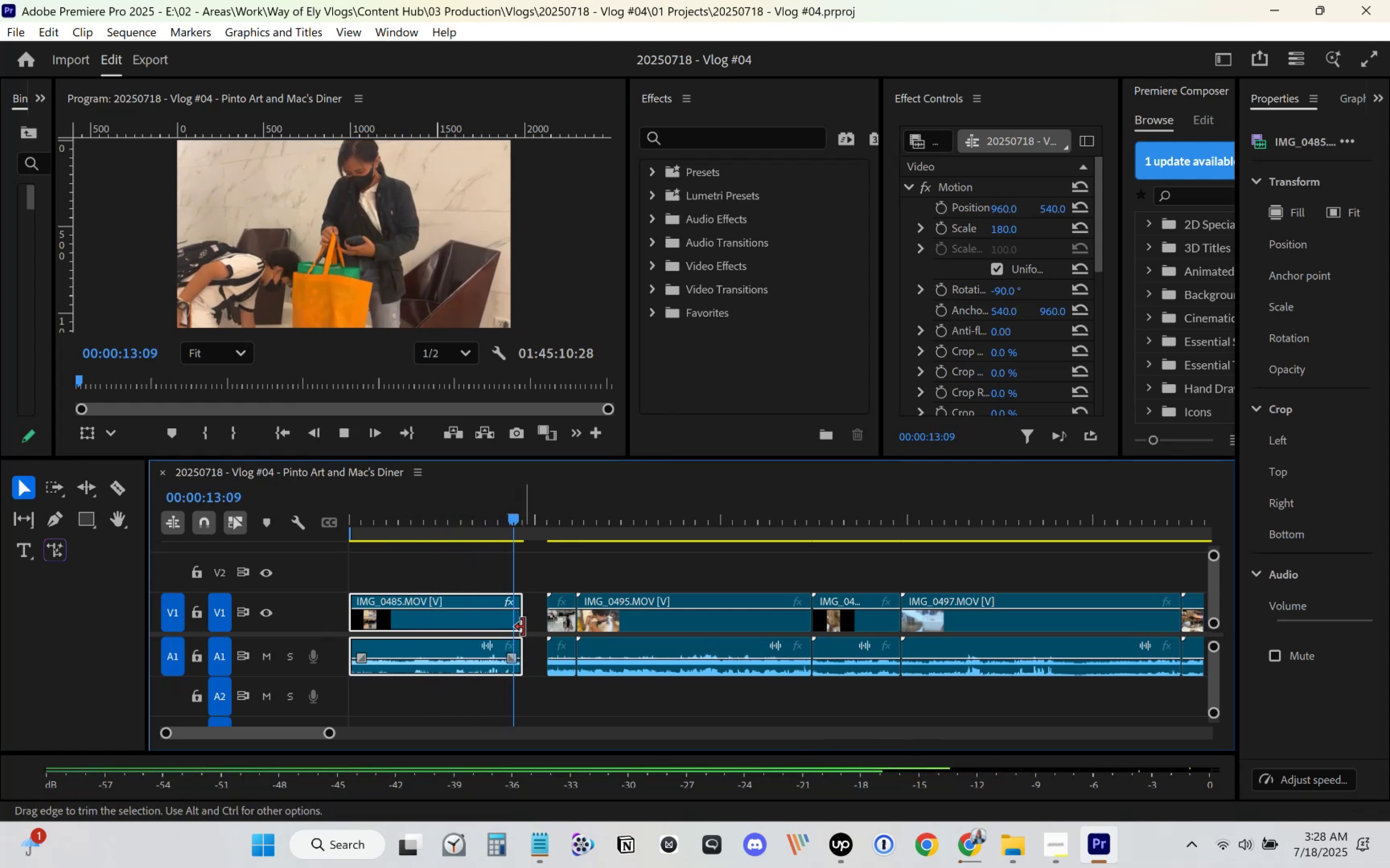 
key(Space)
 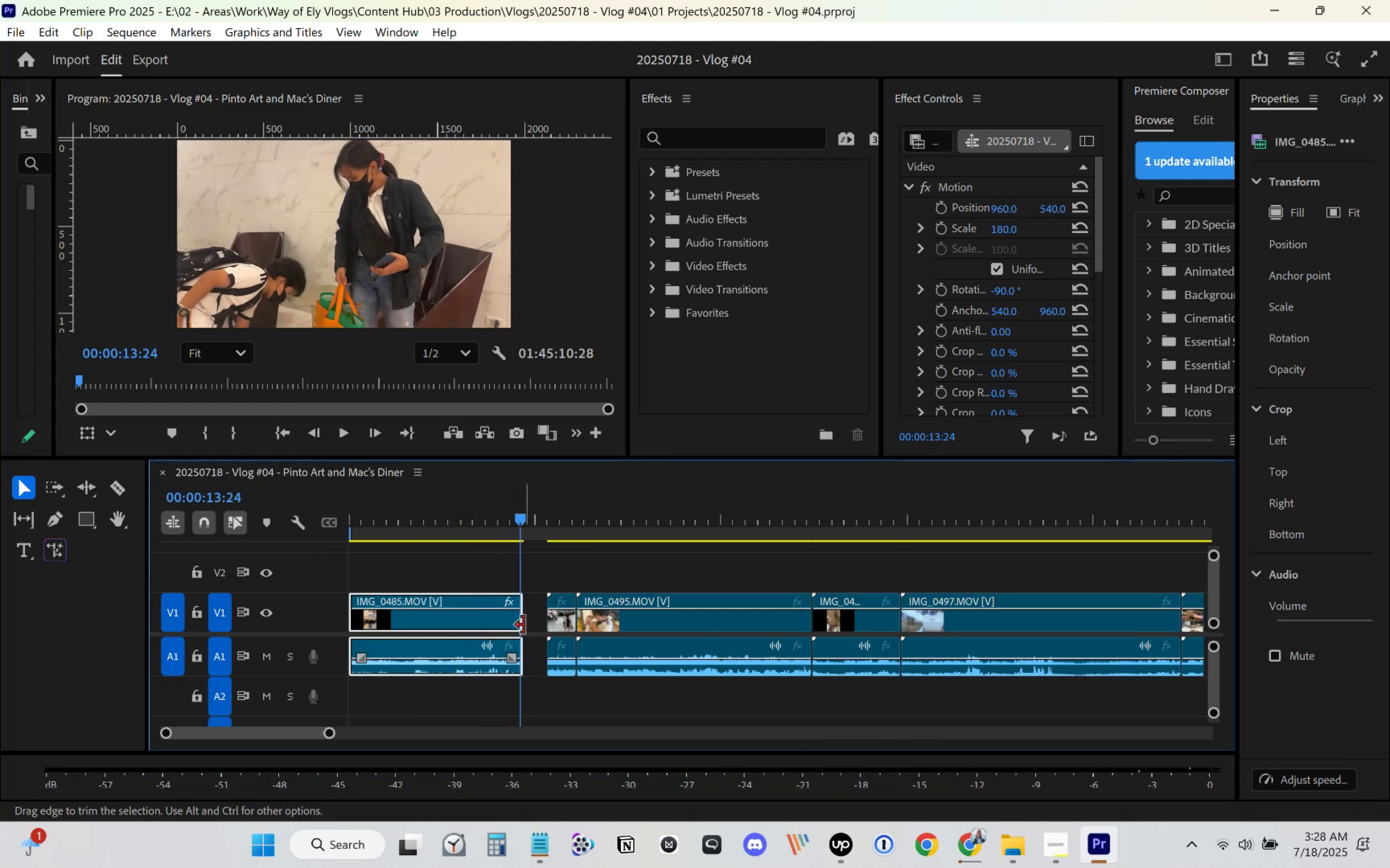 
left_click_drag(start_coordinate=[524, 624], to_coordinate=[520, 628])
 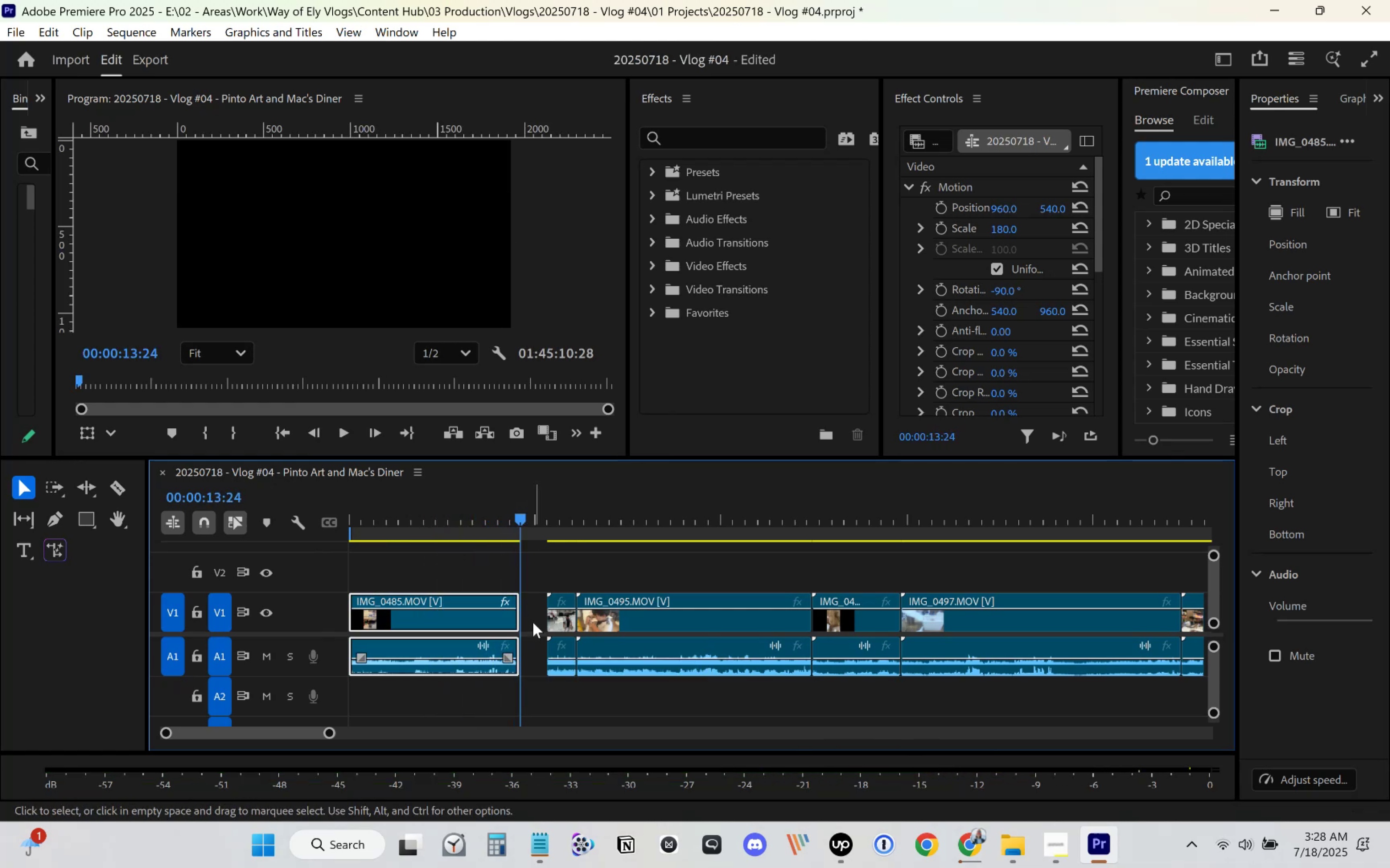 
left_click([532, 621])
 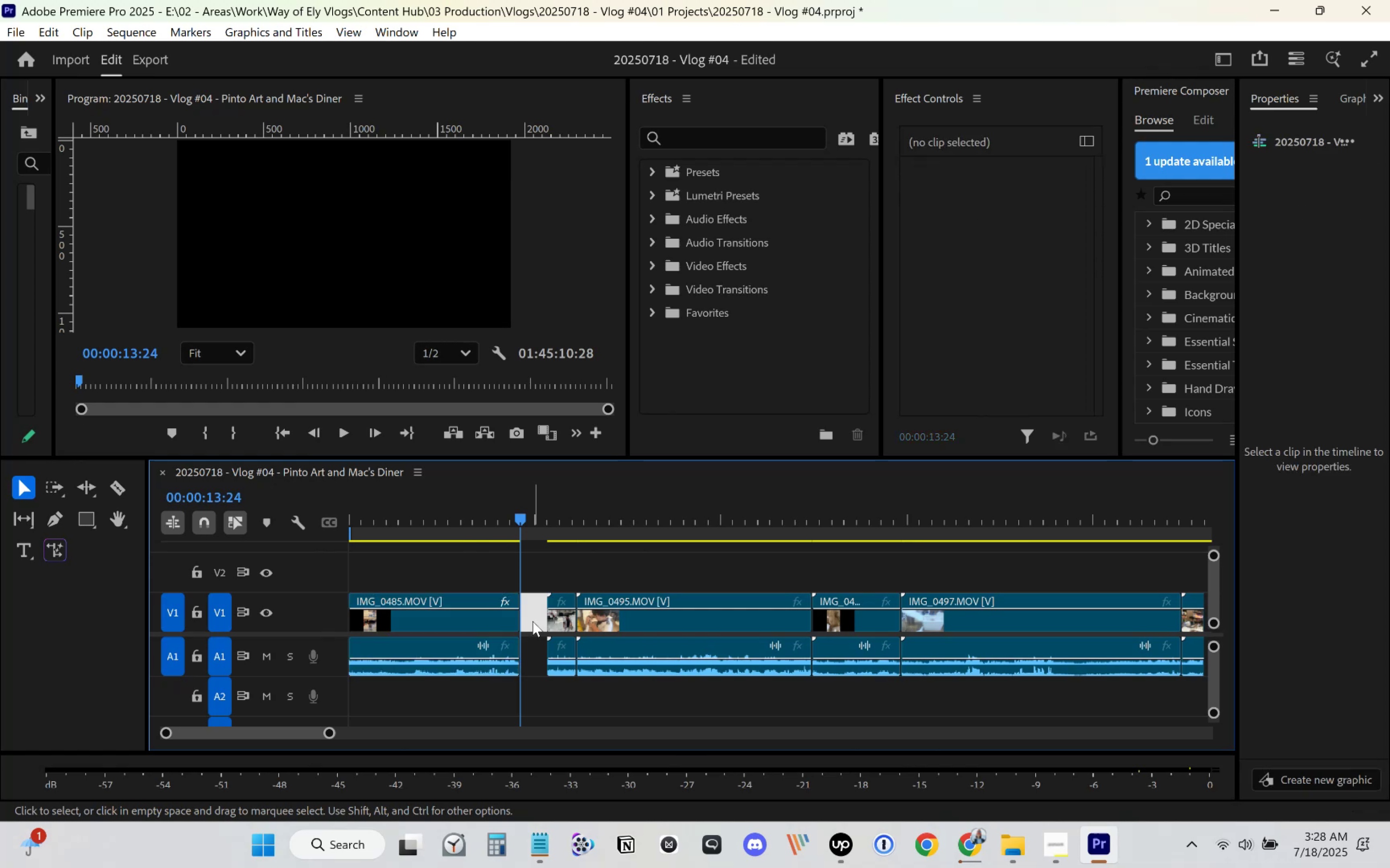 
key(Delete)
 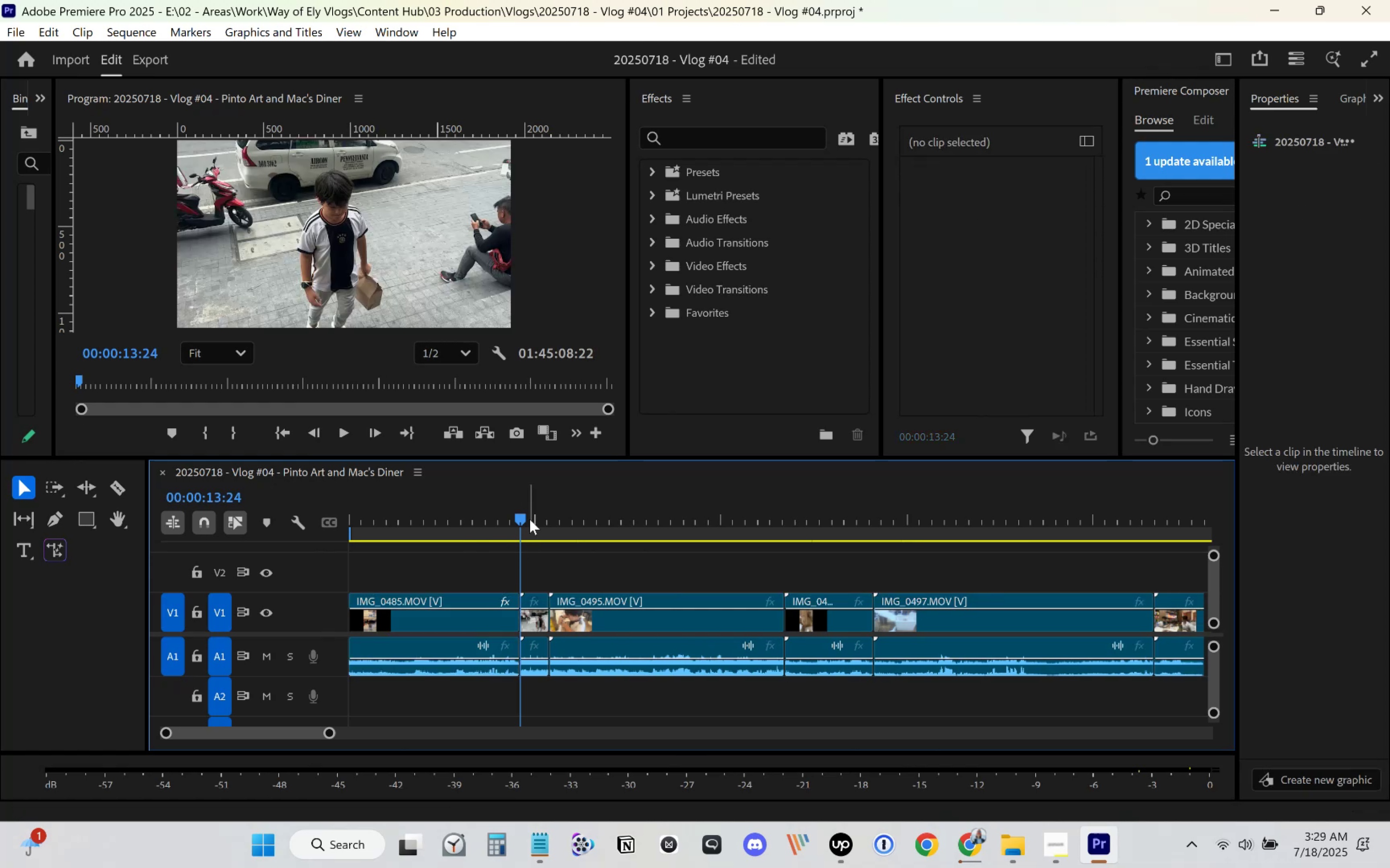 
left_click_drag(start_coordinate=[518, 528], to_coordinate=[504, 546])
 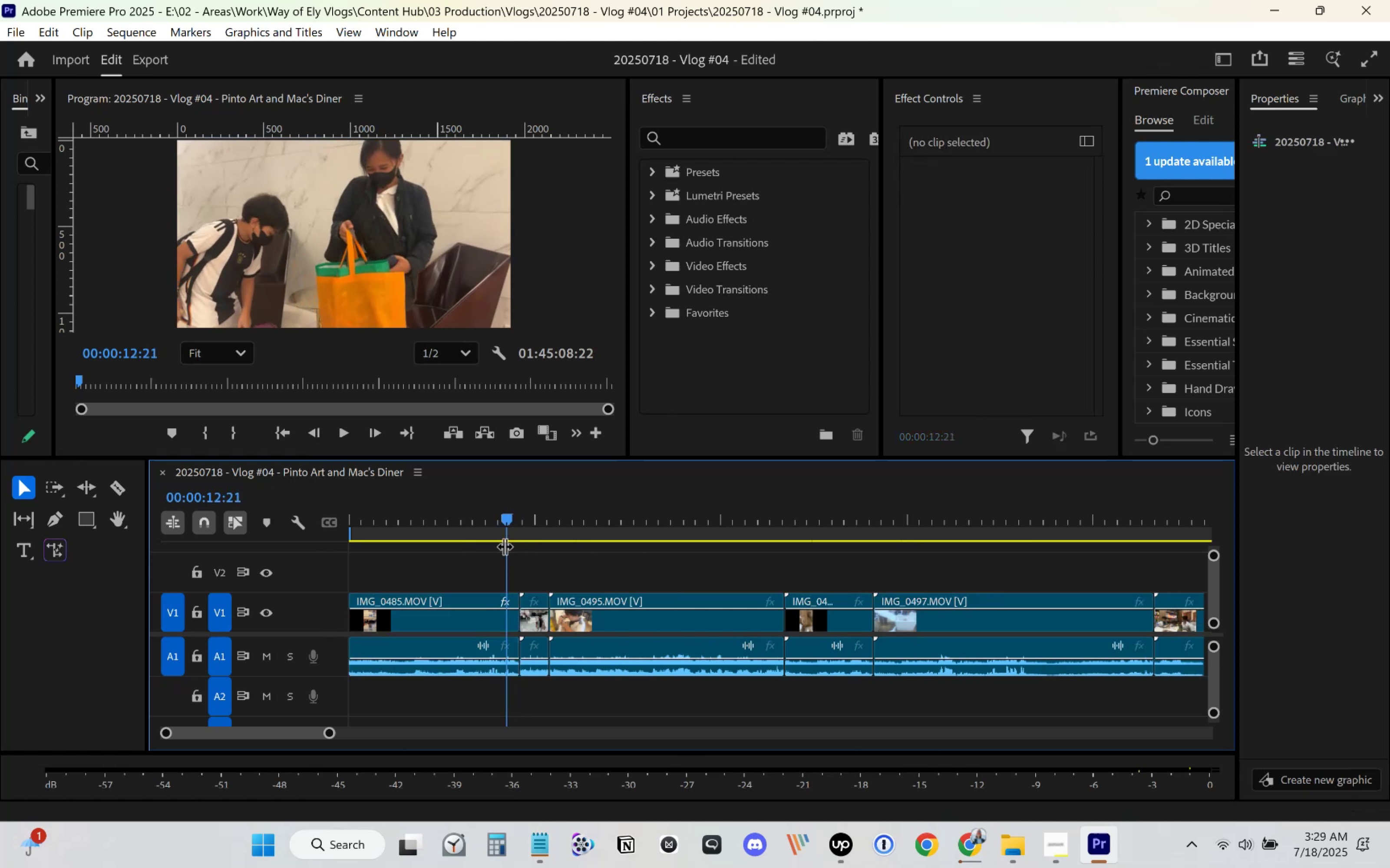 
key(Space)
 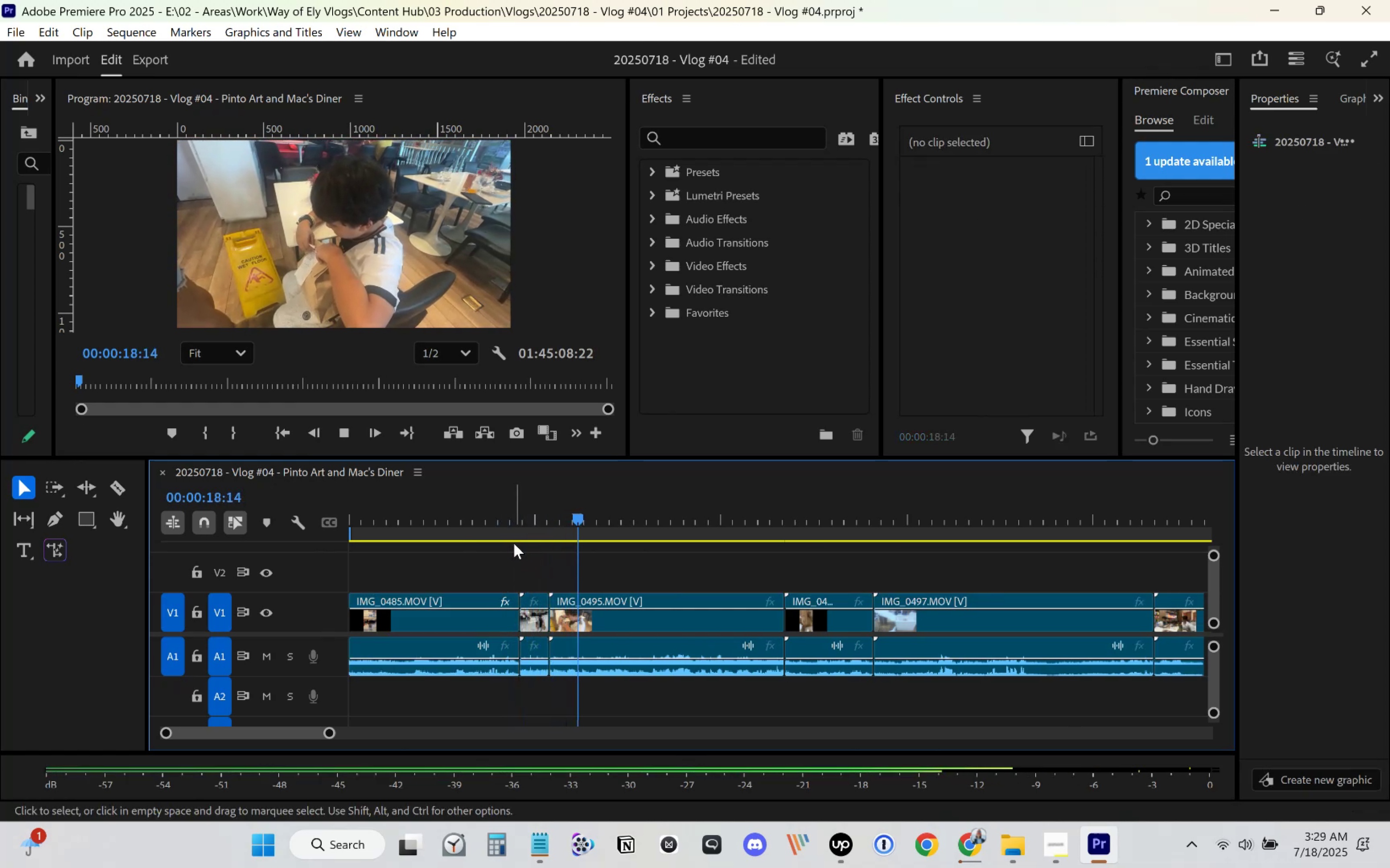 
wait(7.9)
 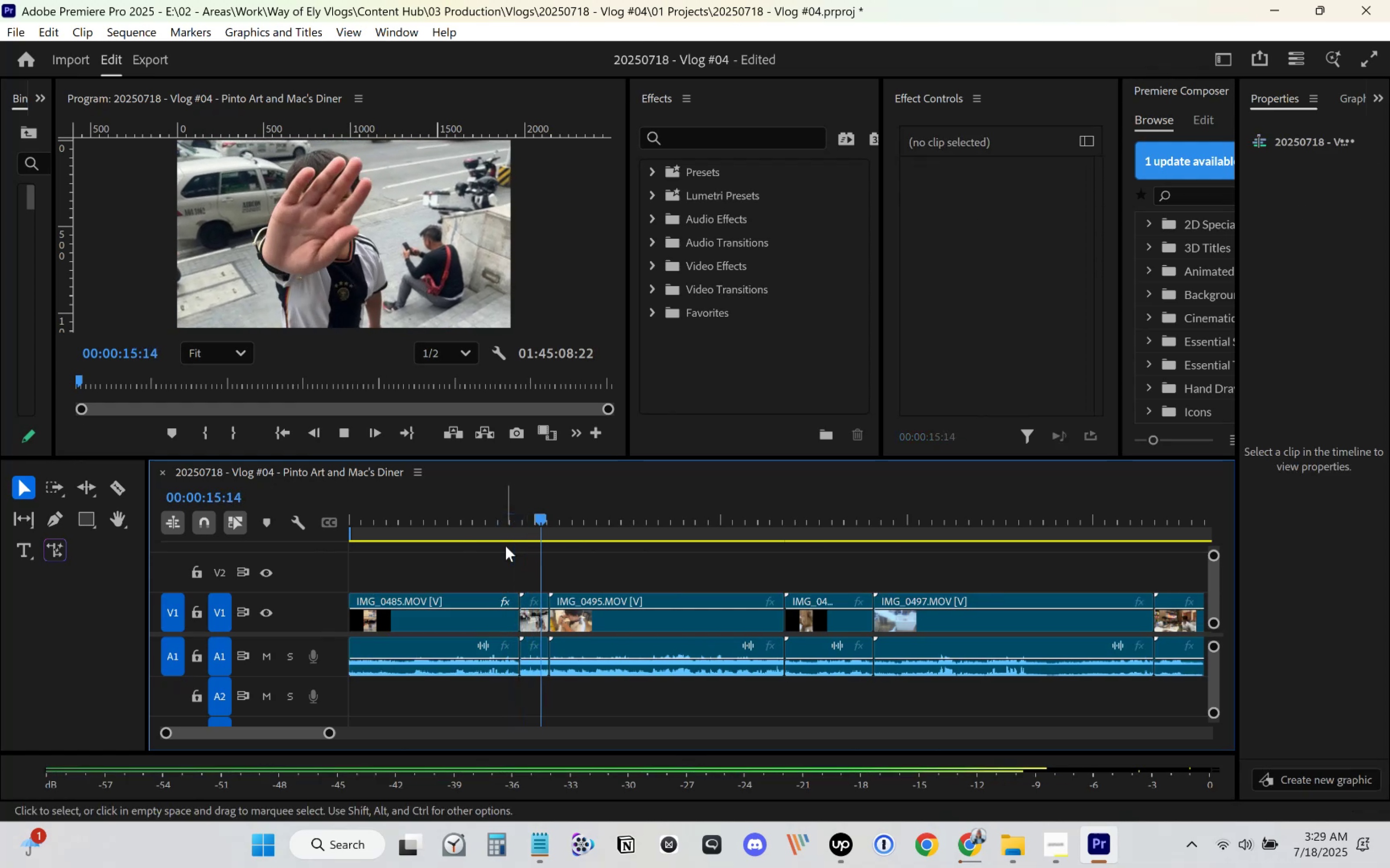 
left_click_drag(start_coordinate=[597, 517], to_coordinate=[517, 554])
 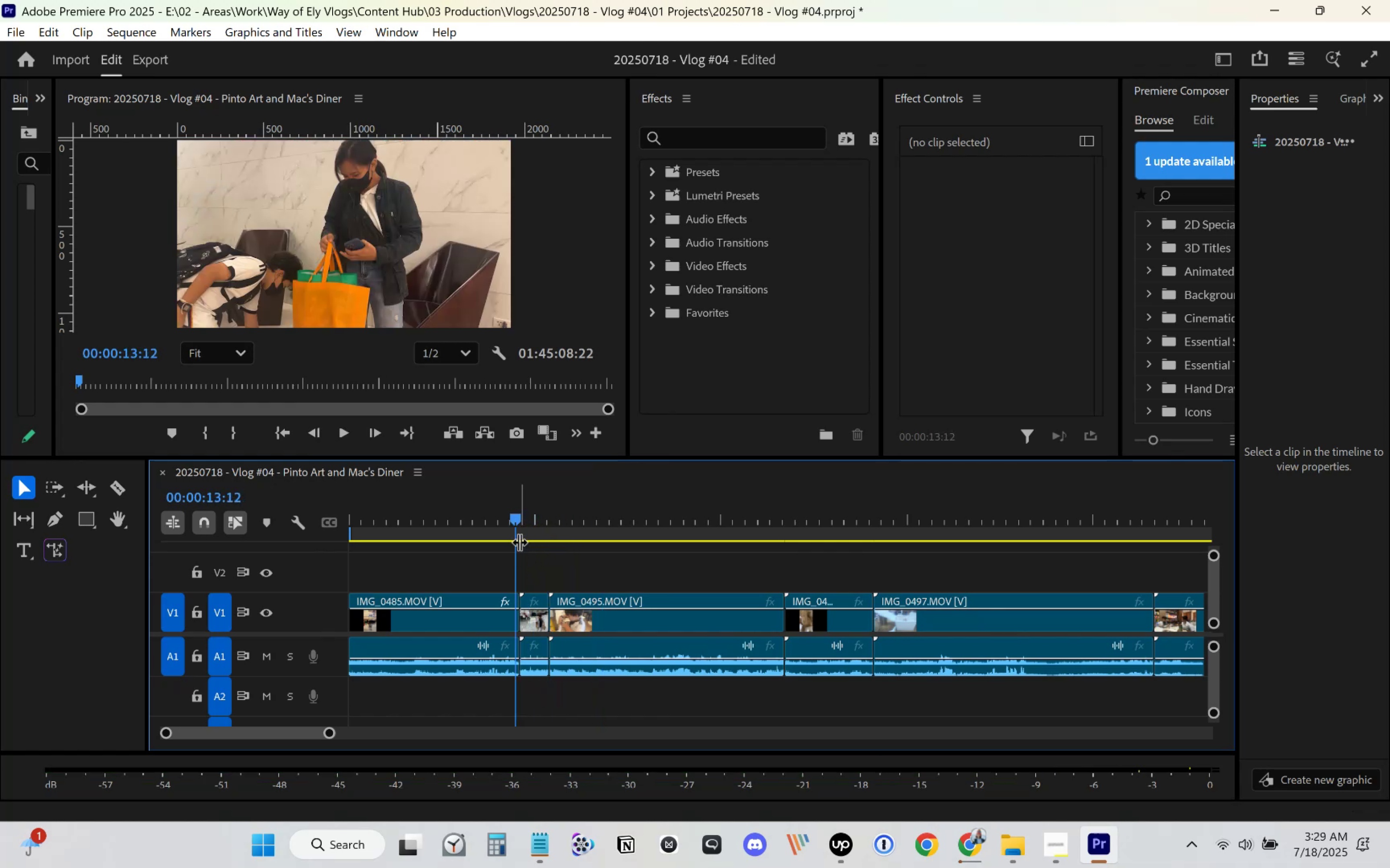 
left_click_drag(start_coordinate=[520, 539], to_coordinate=[527, 556])
 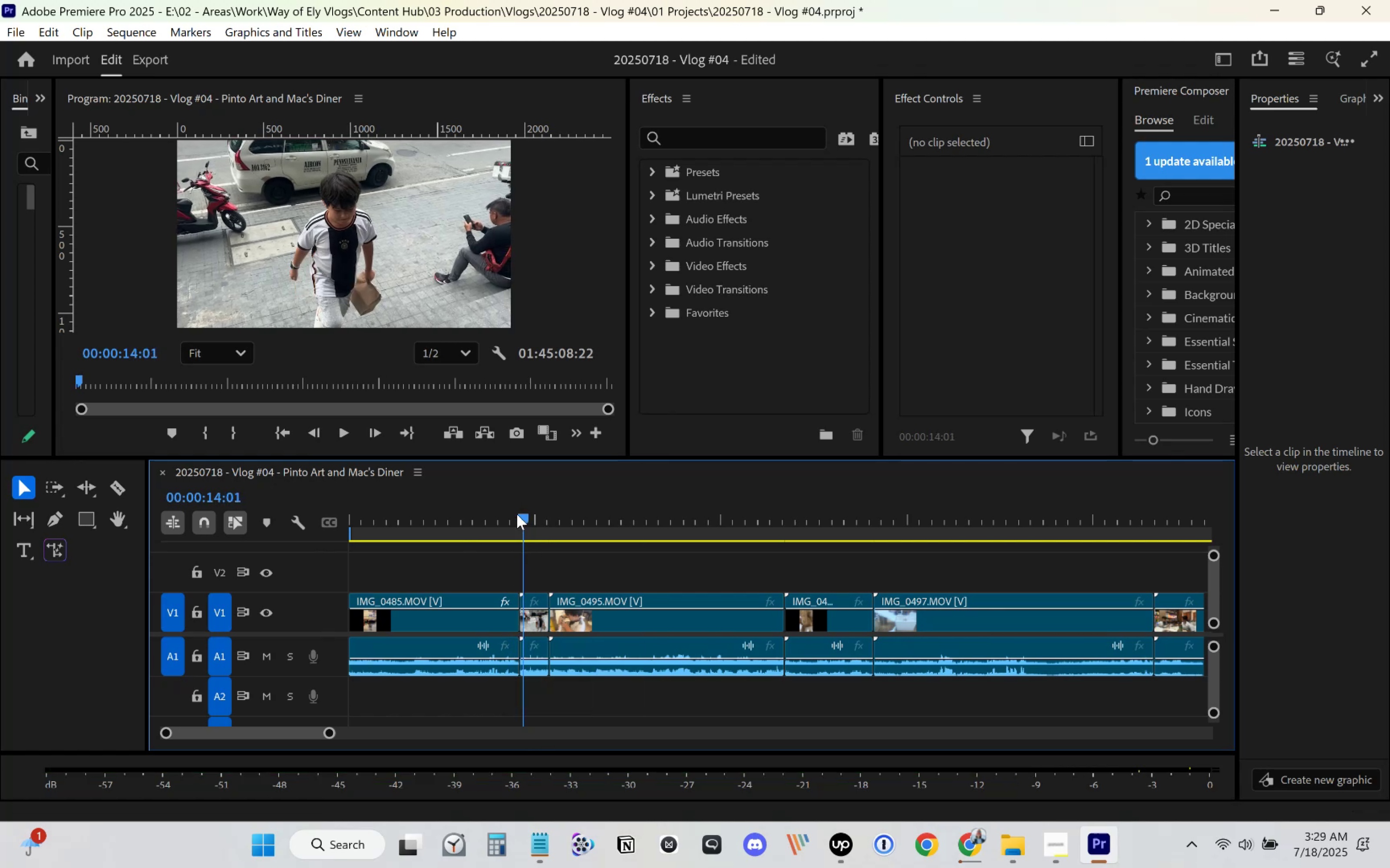 
left_click_drag(start_coordinate=[332, 731], to_coordinate=[285, 734])
 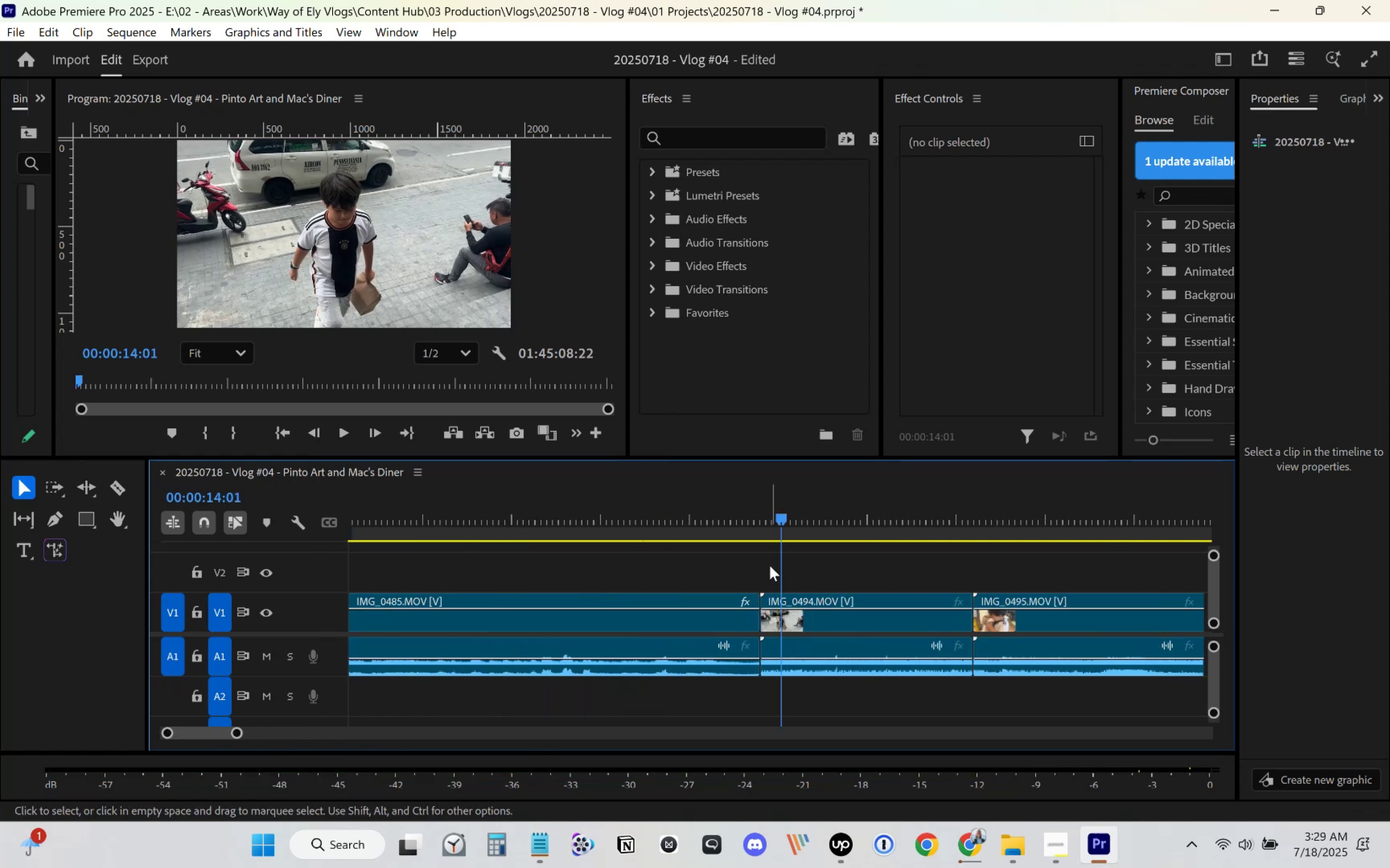 
left_click([721, 535])
 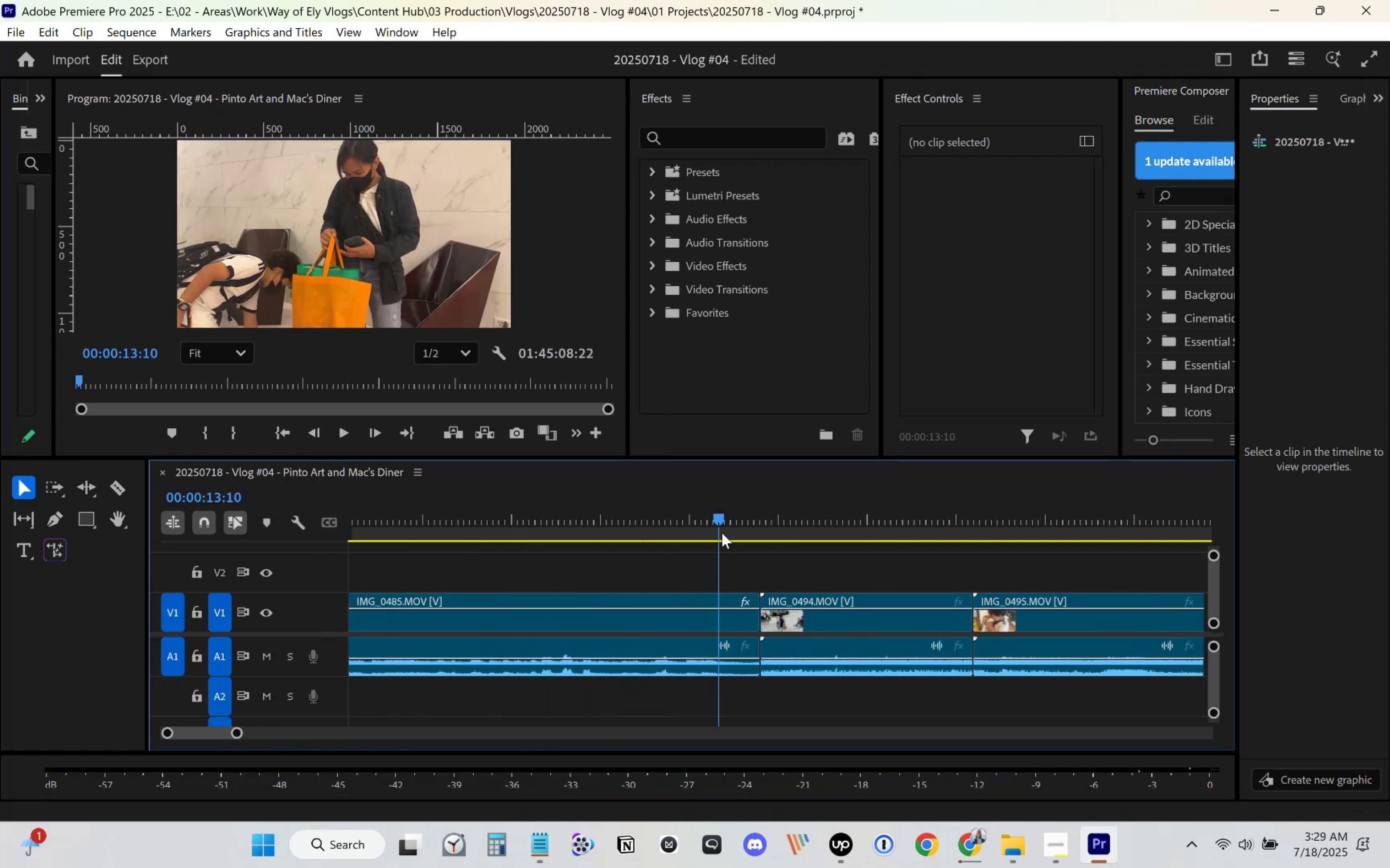 
key(Space)
 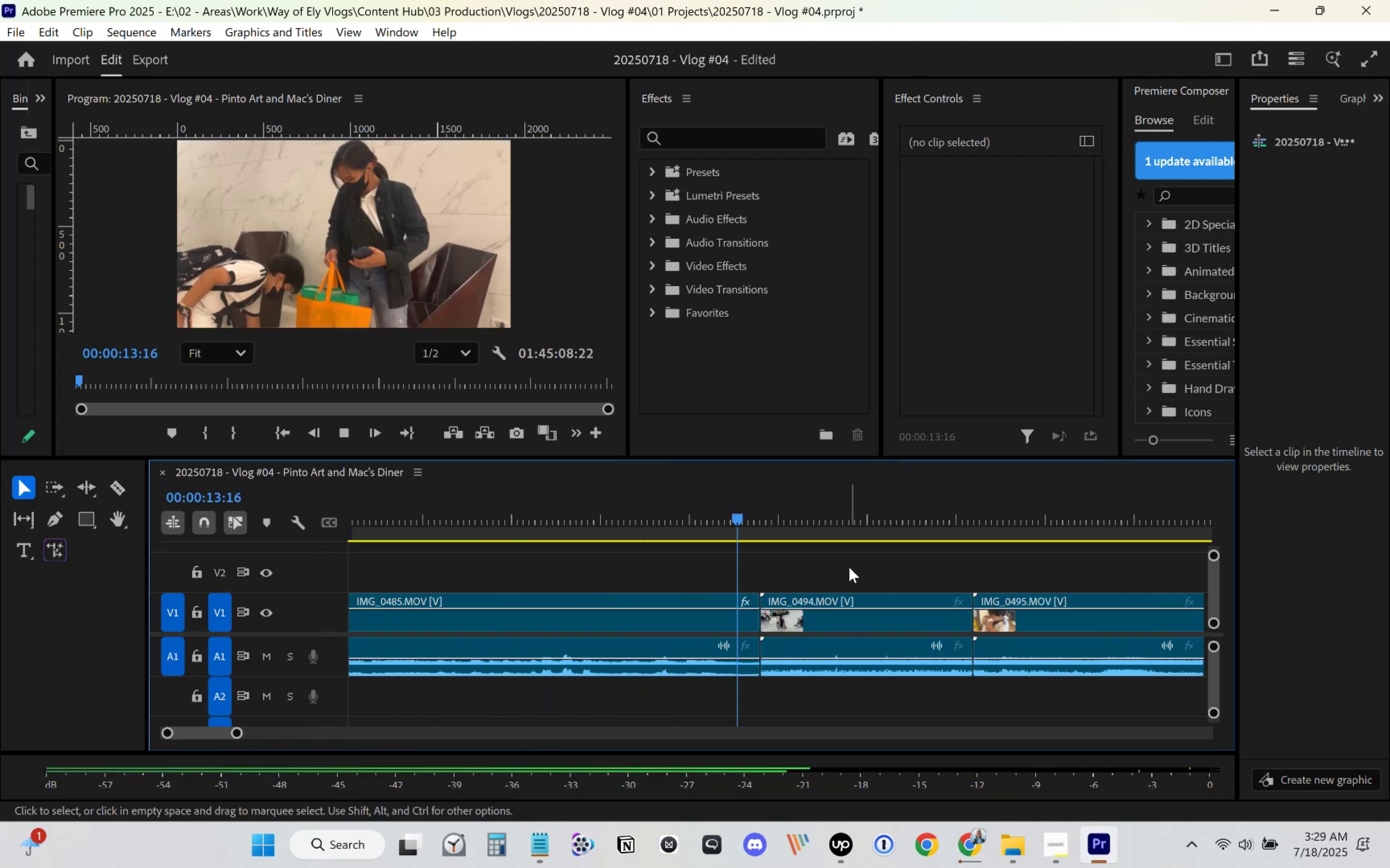 
scroll: coordinate [792, 588], scroll_direction: down, amount: 12.0
 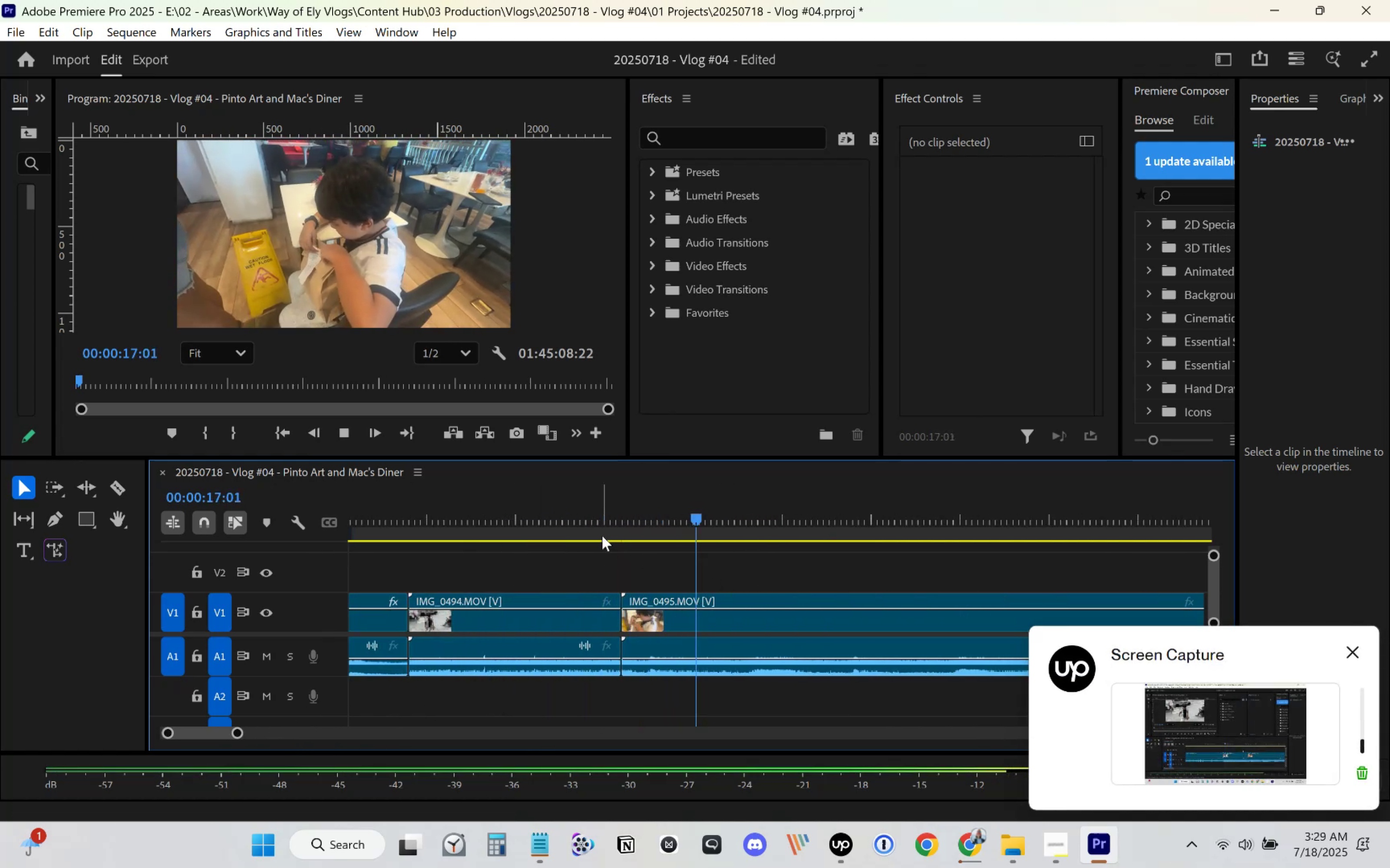 
left_click([575, 524])
 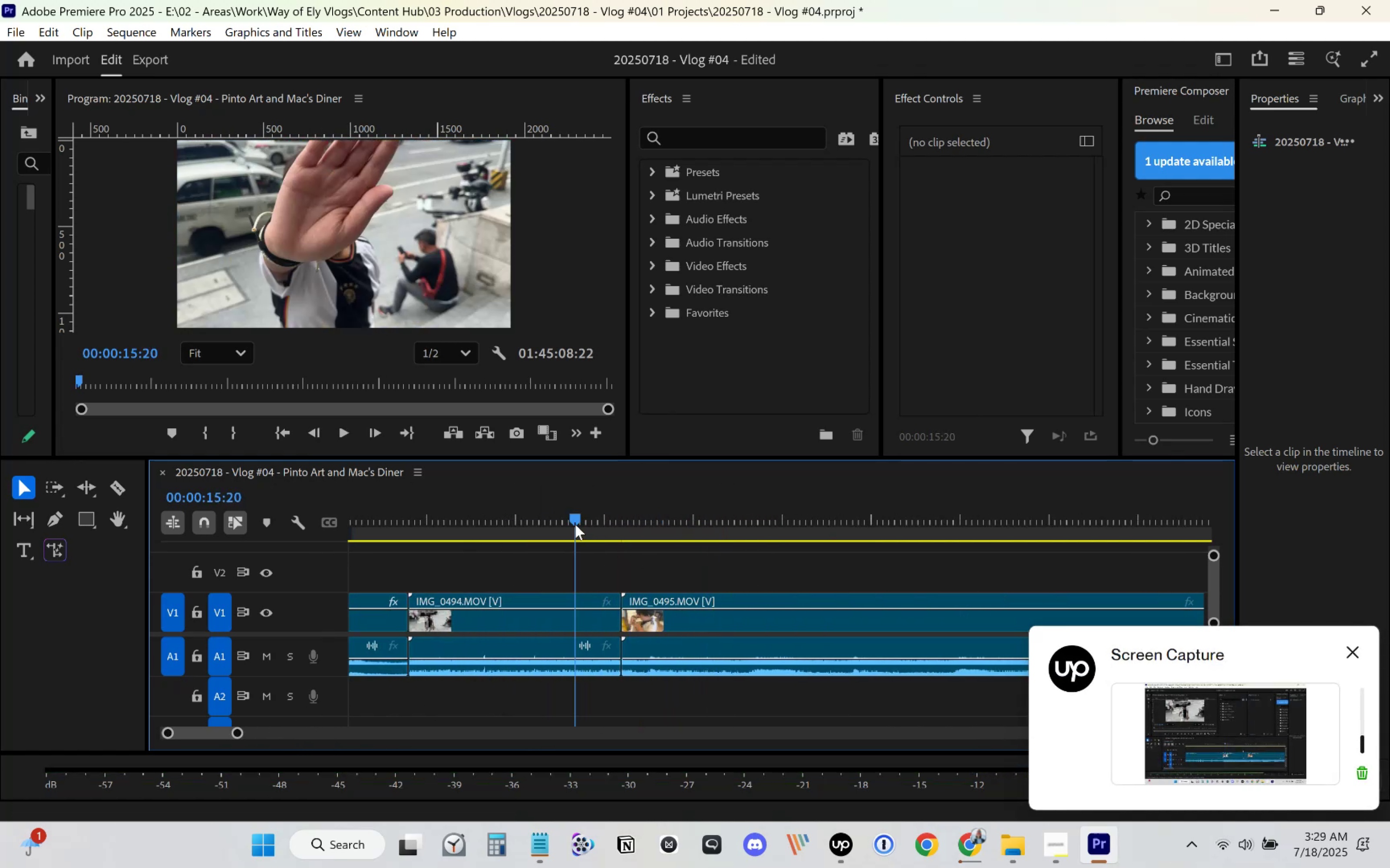 
key(Space)
 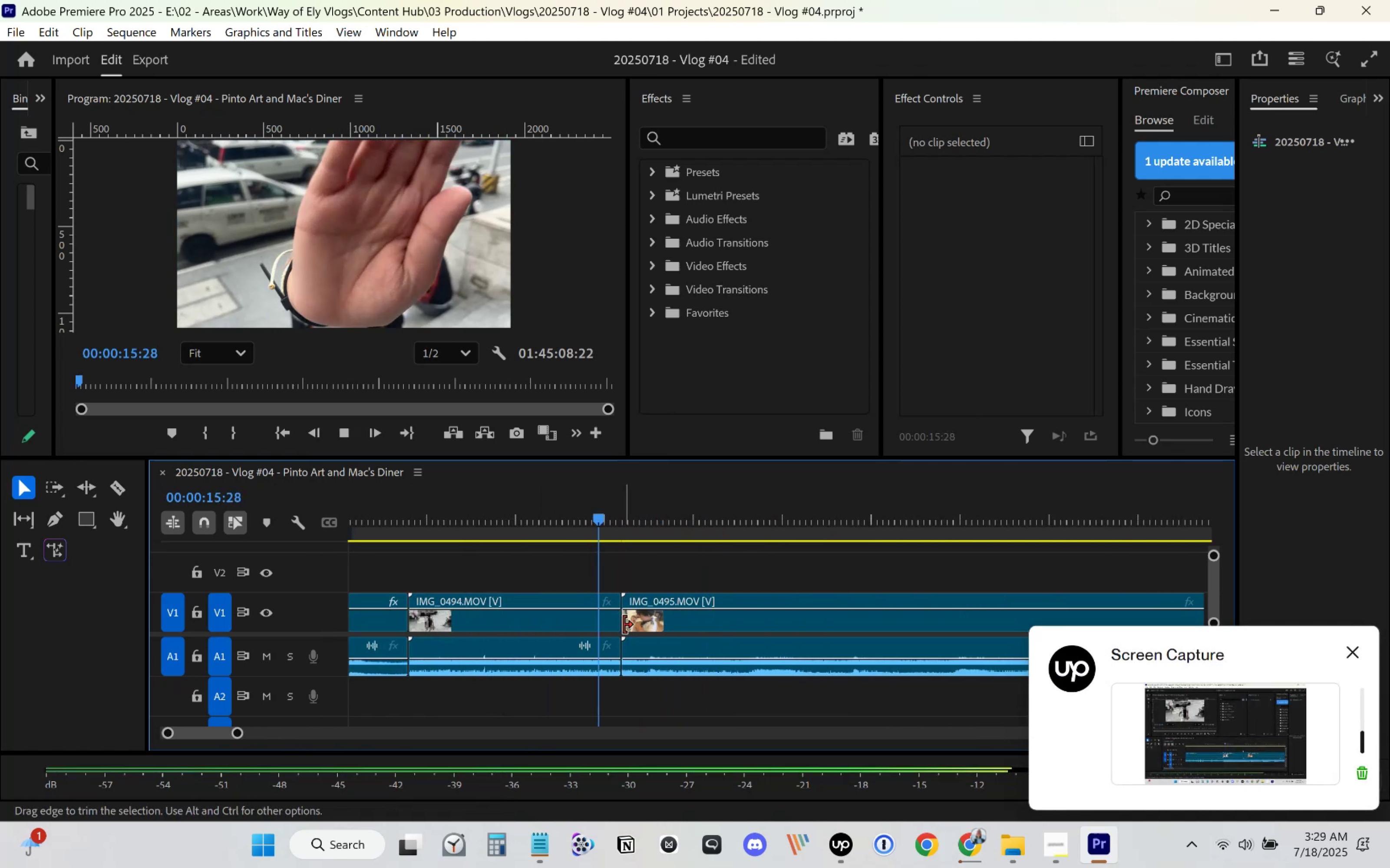 
key(Space)
 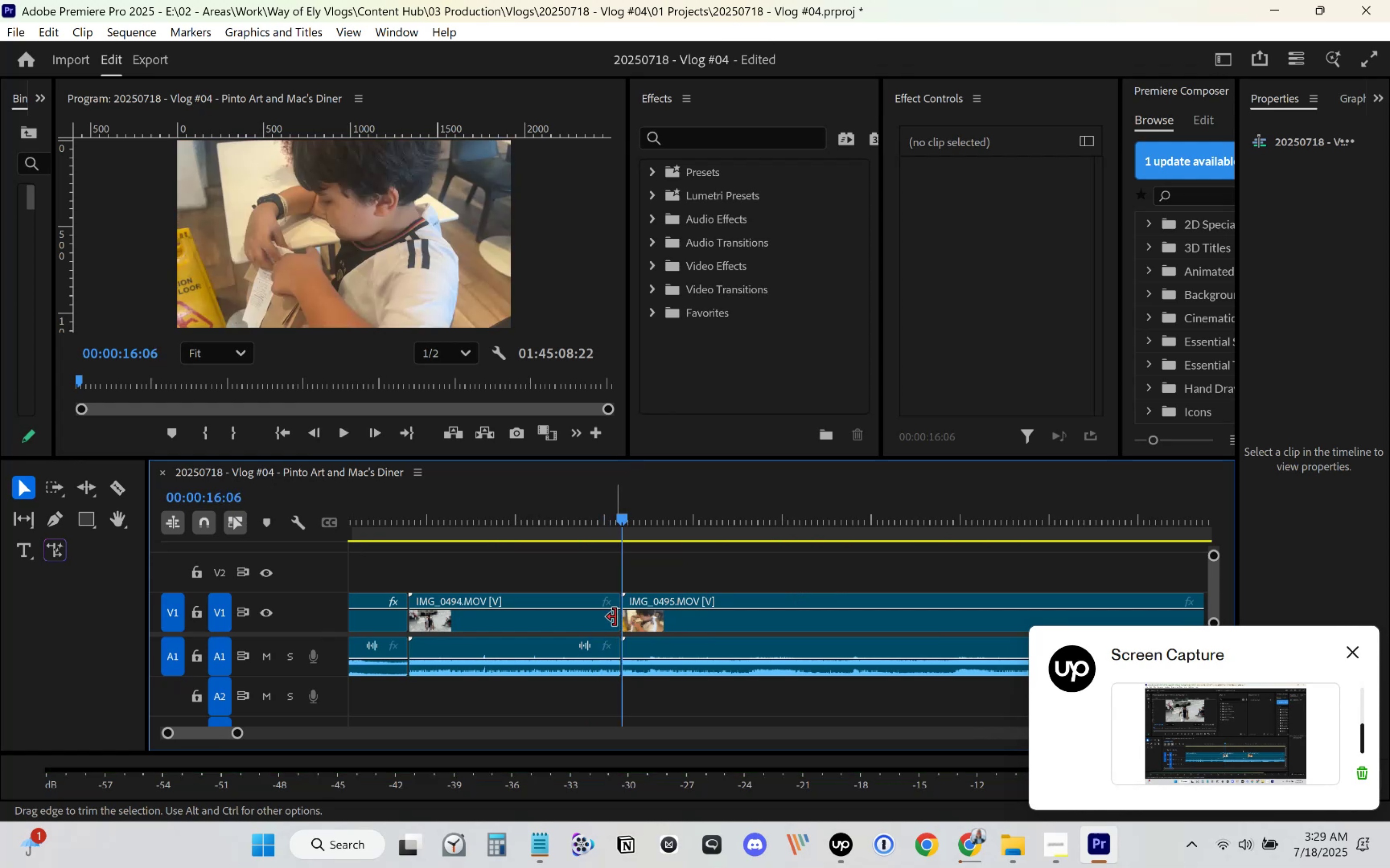 
key(Space)
 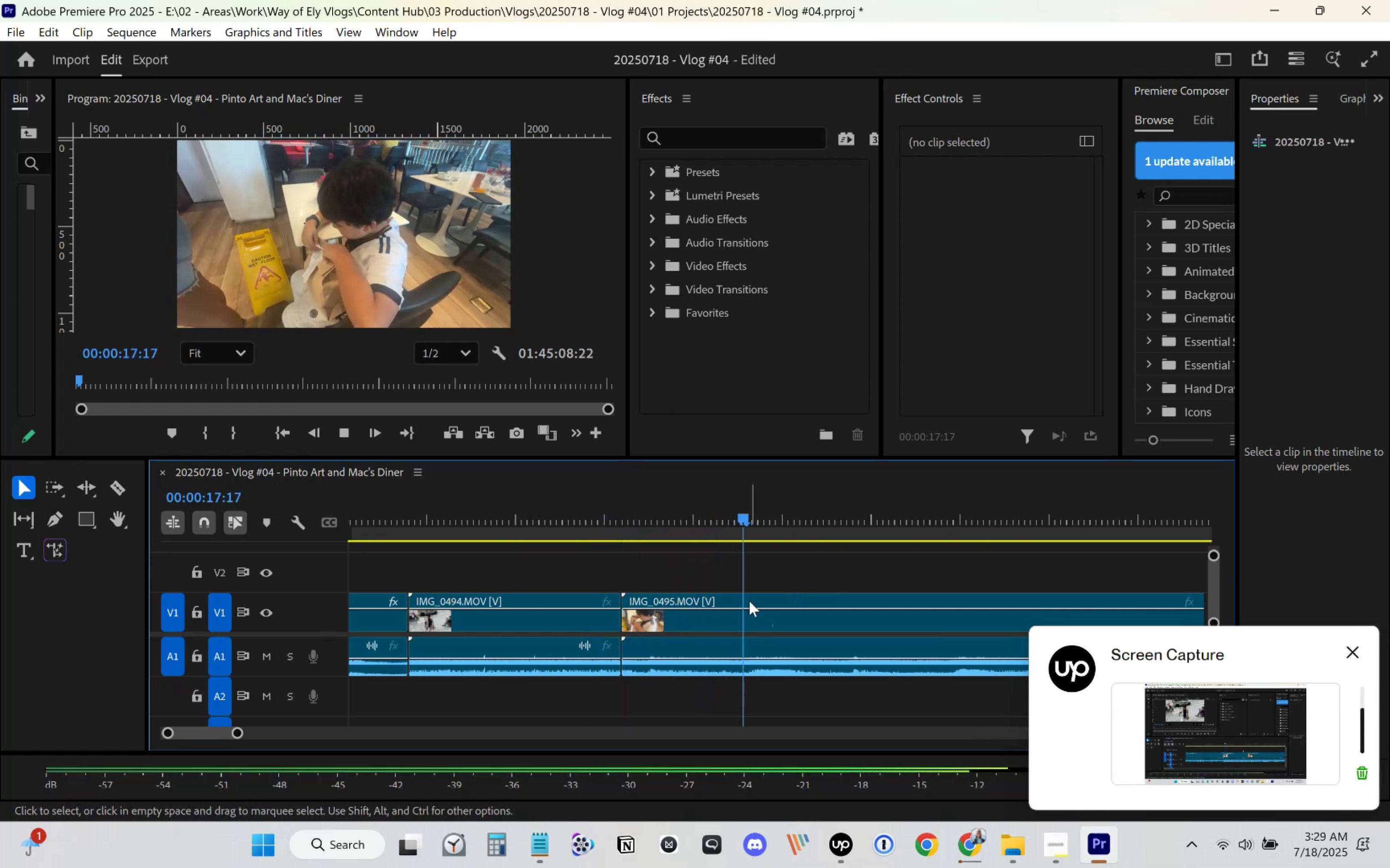 
left_click([631, 518])
 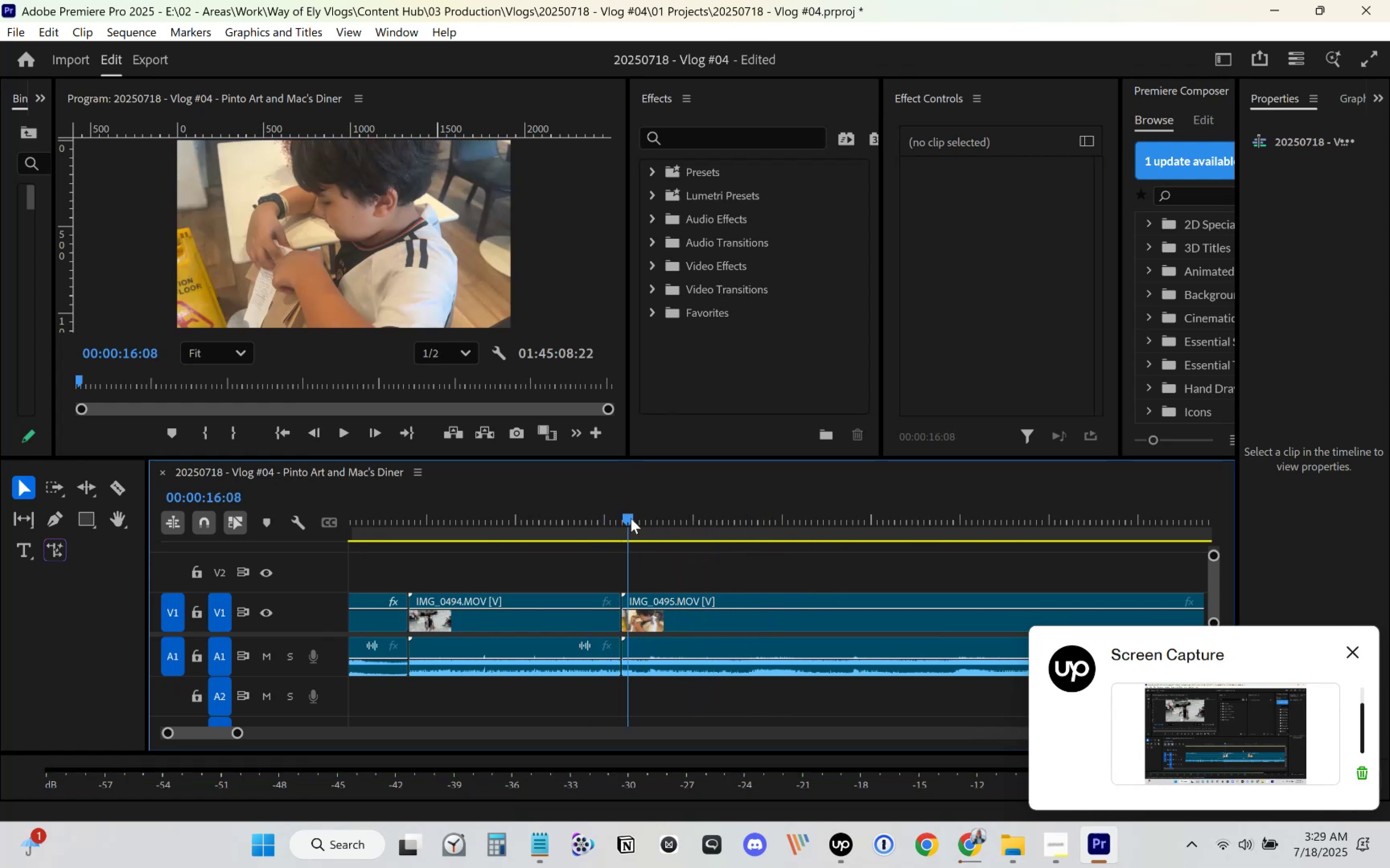 
key(Space)
 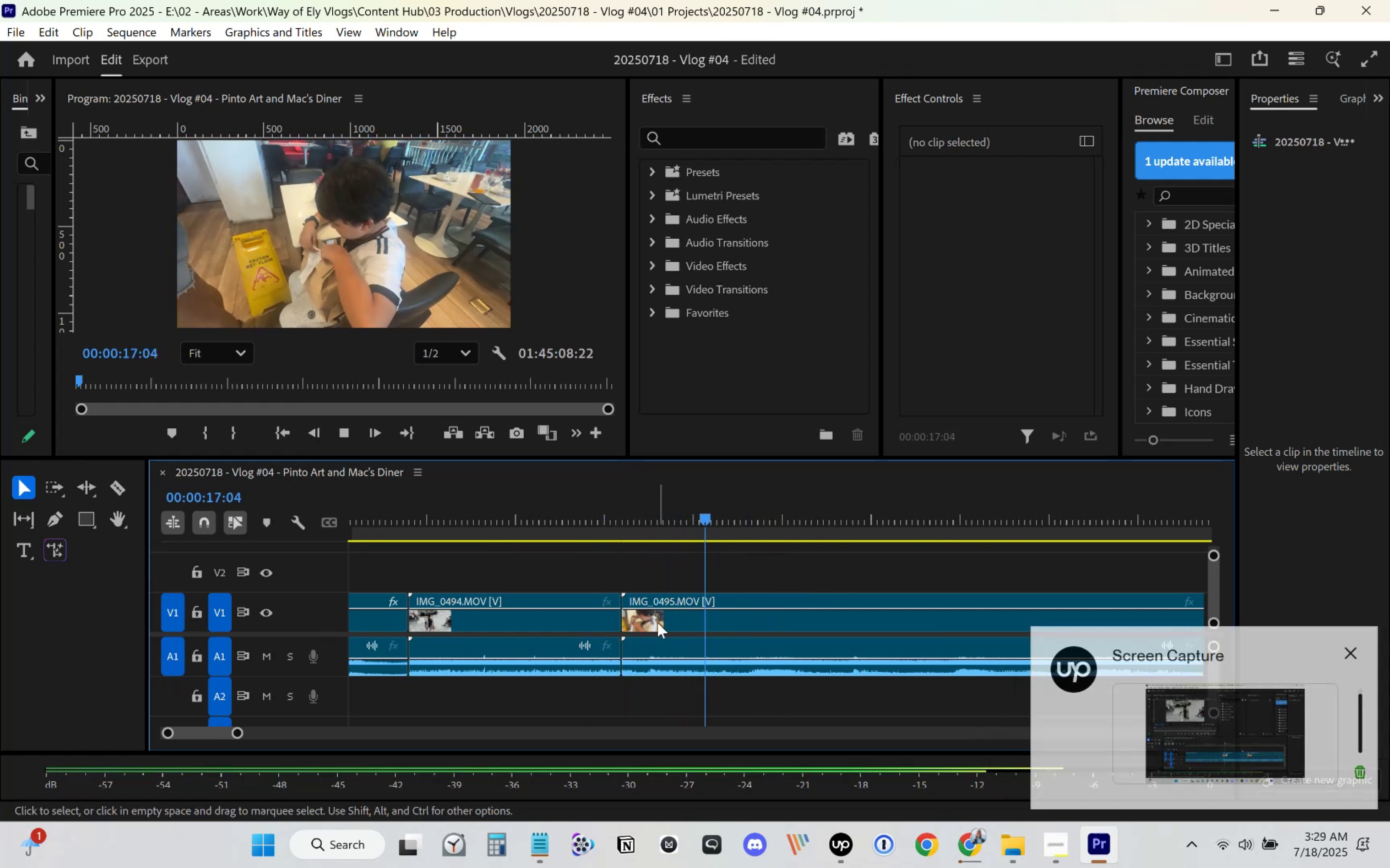 
left_click([595, 519])
 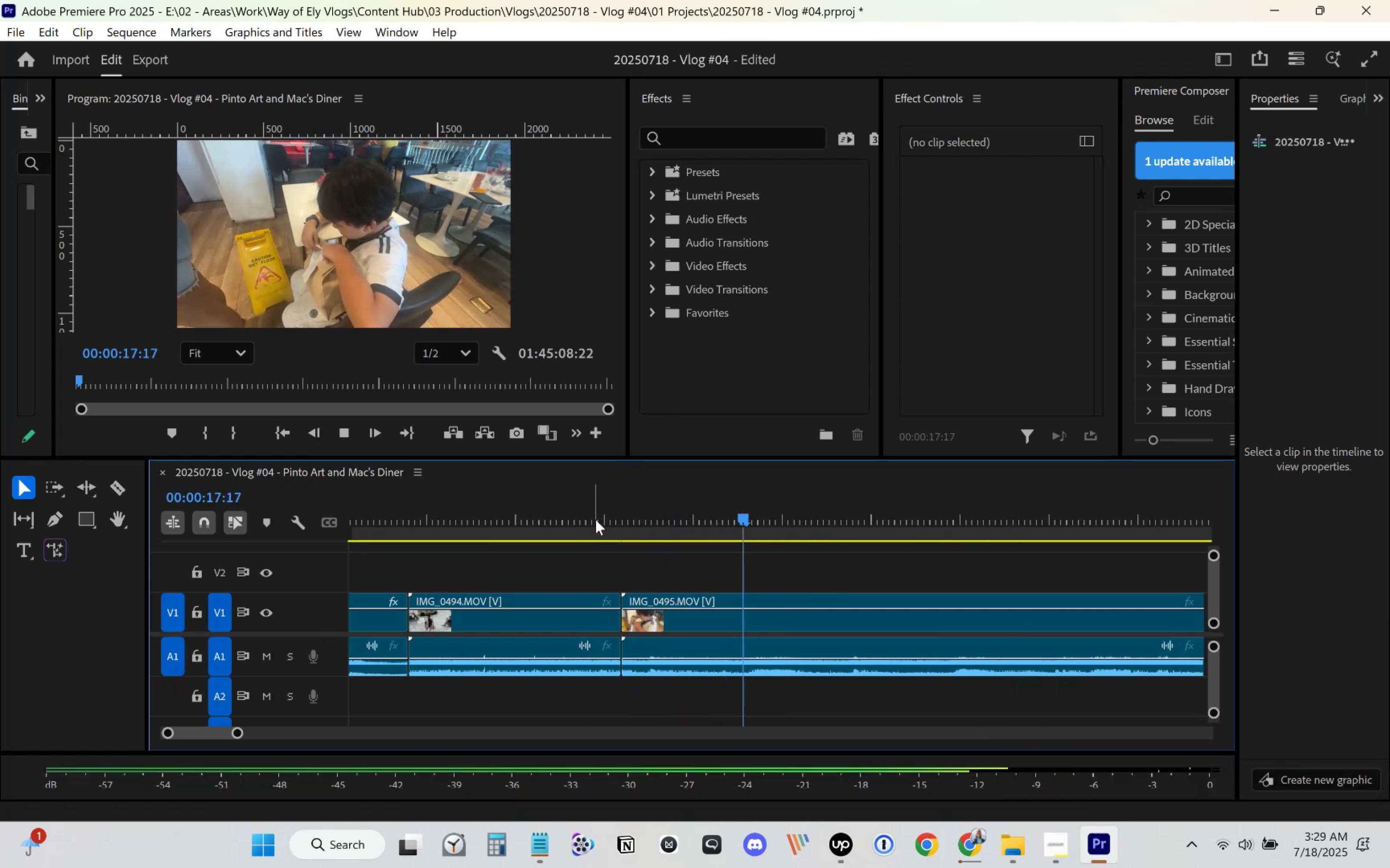 
key(Space)
 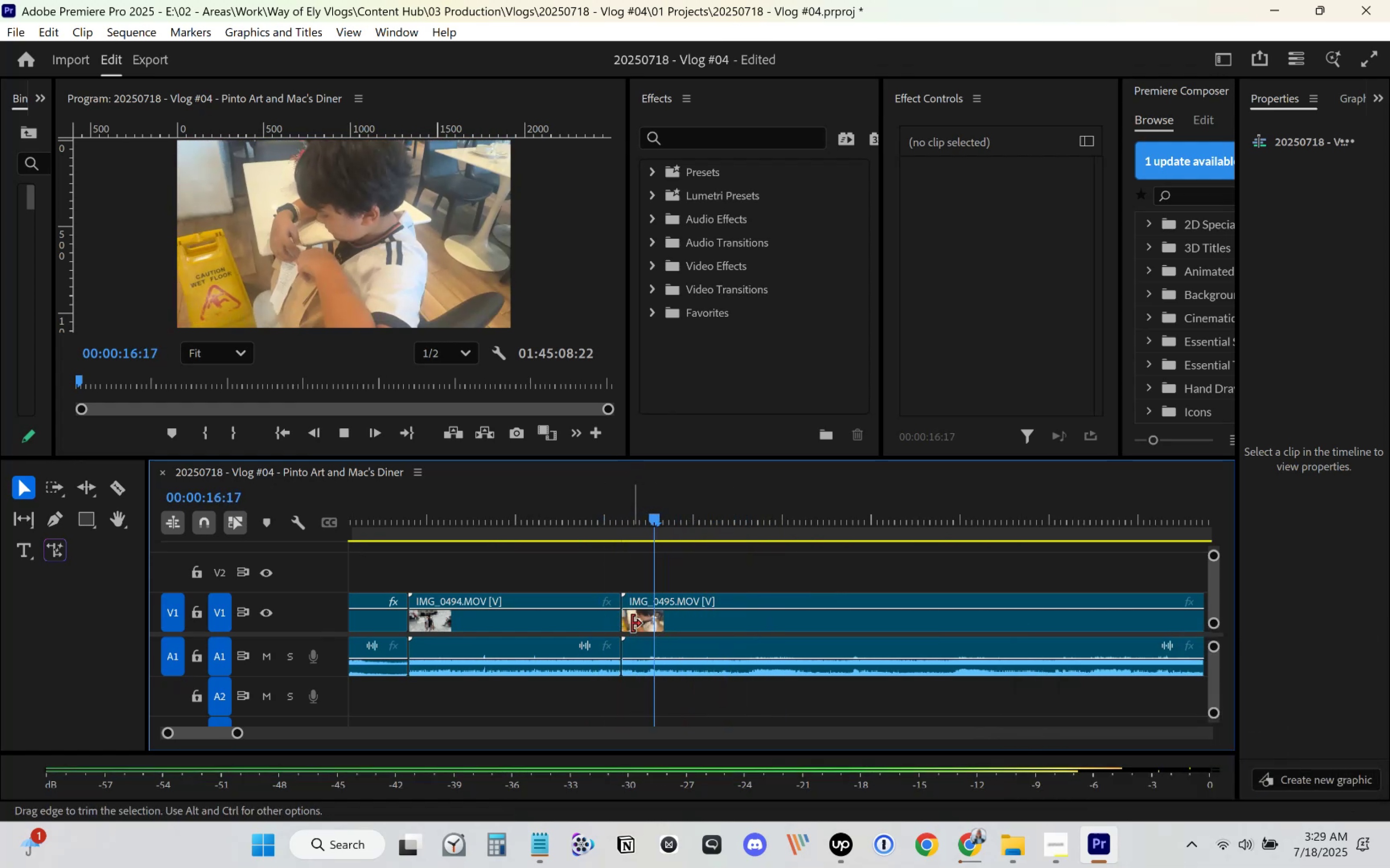 
key(Space)
 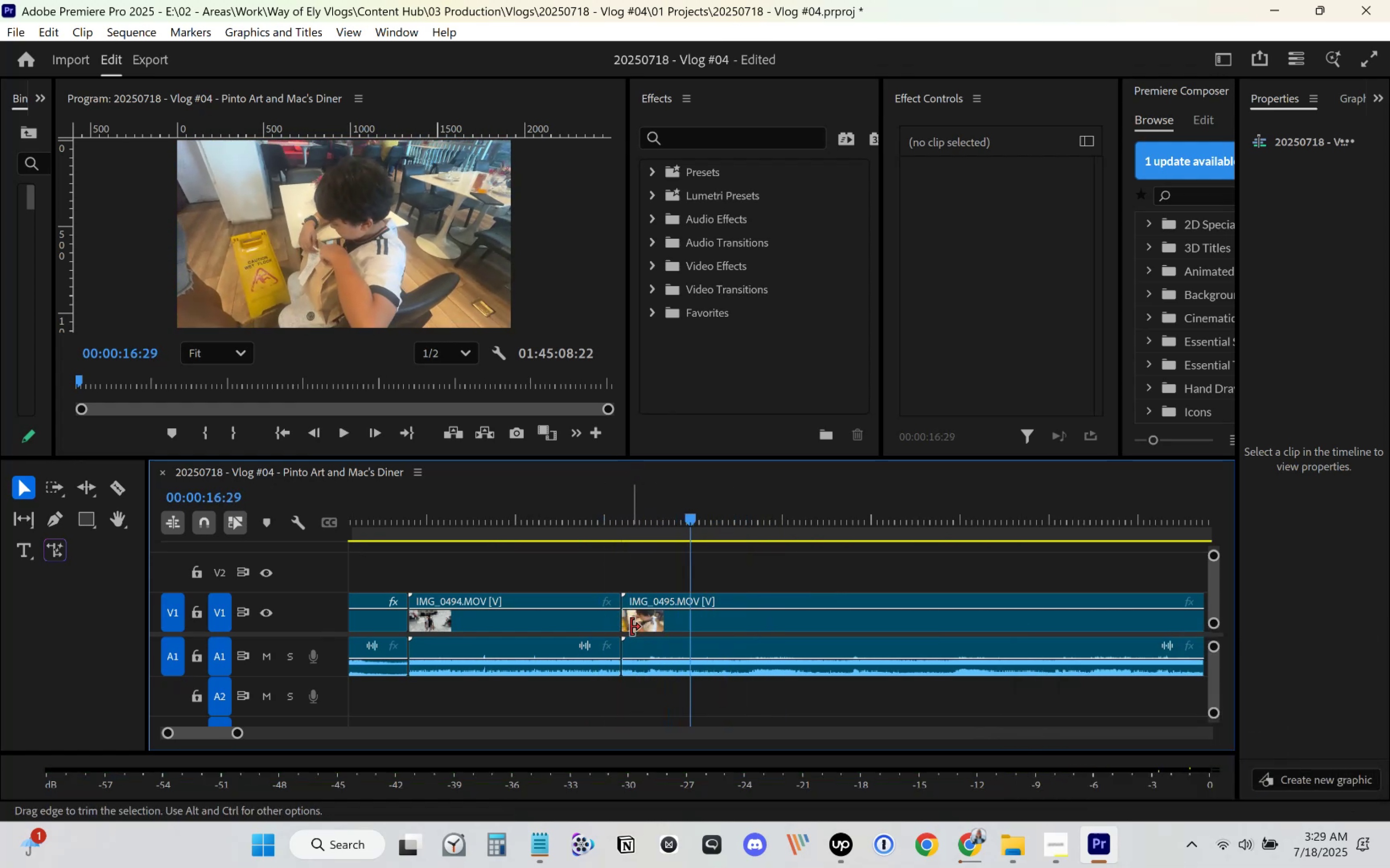 
left_click_drag(start_coordinate=[631, 628], to_coordinate=[694, 630])
 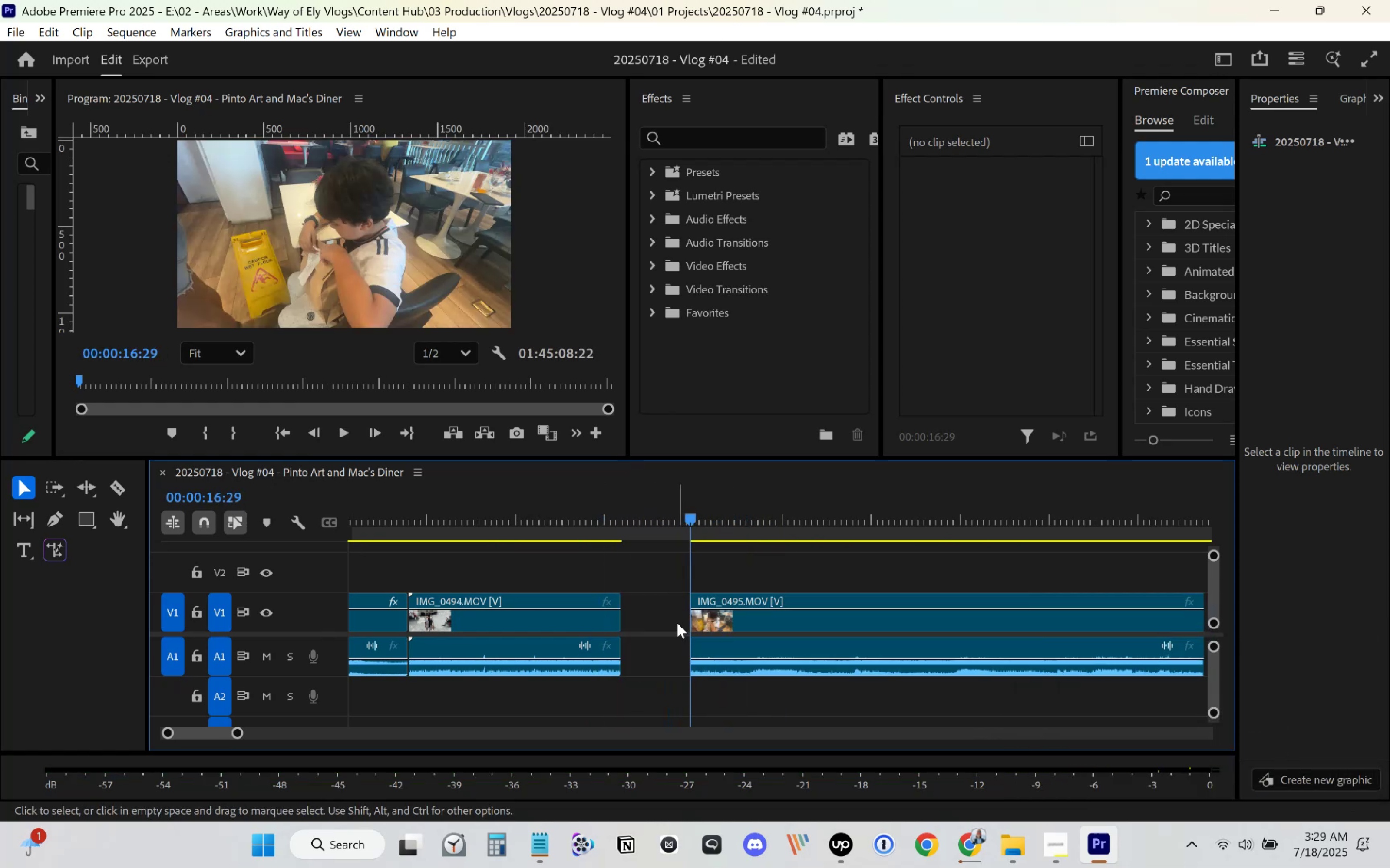 
left_click([668, 612])
 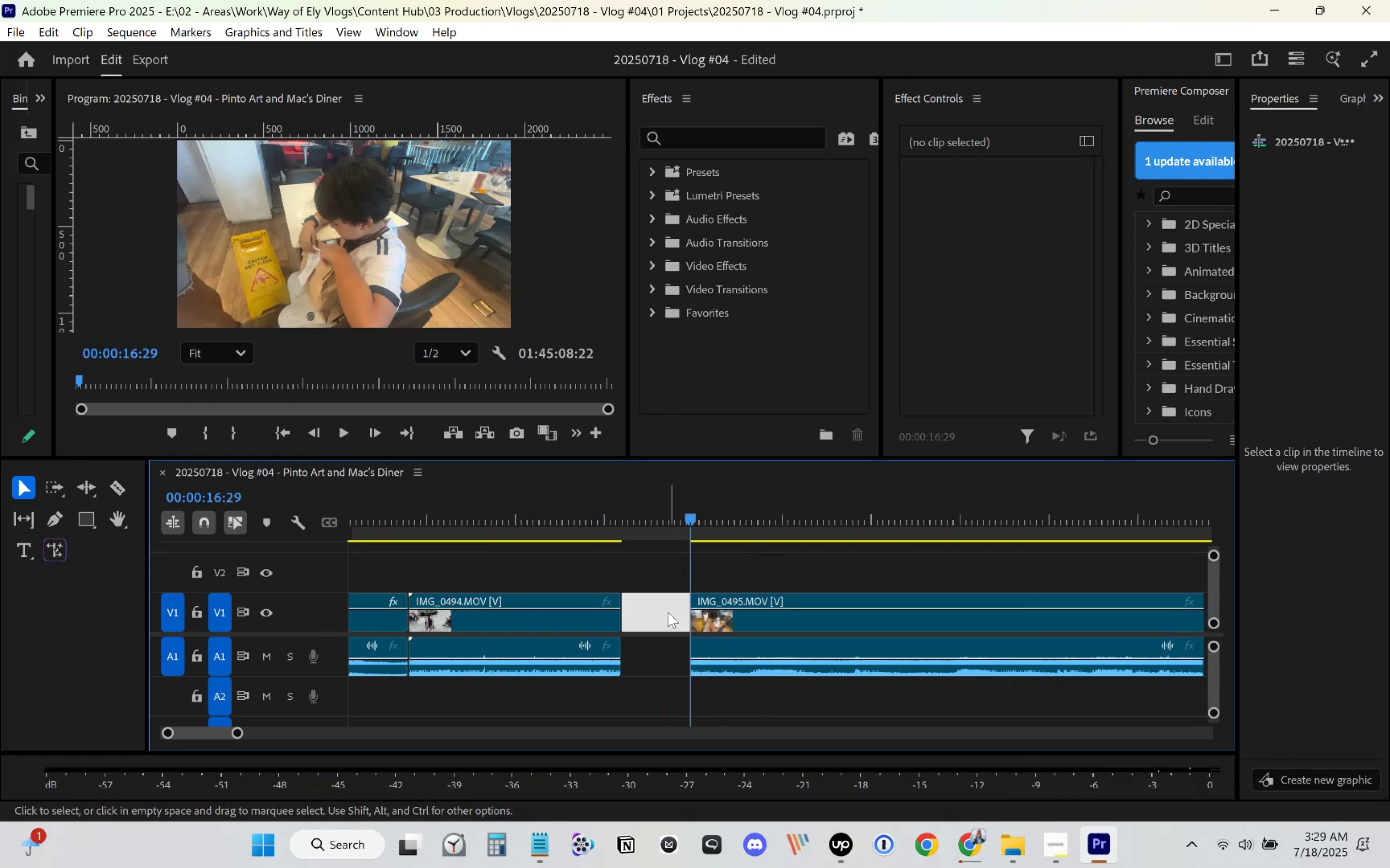 
key(Delete)
 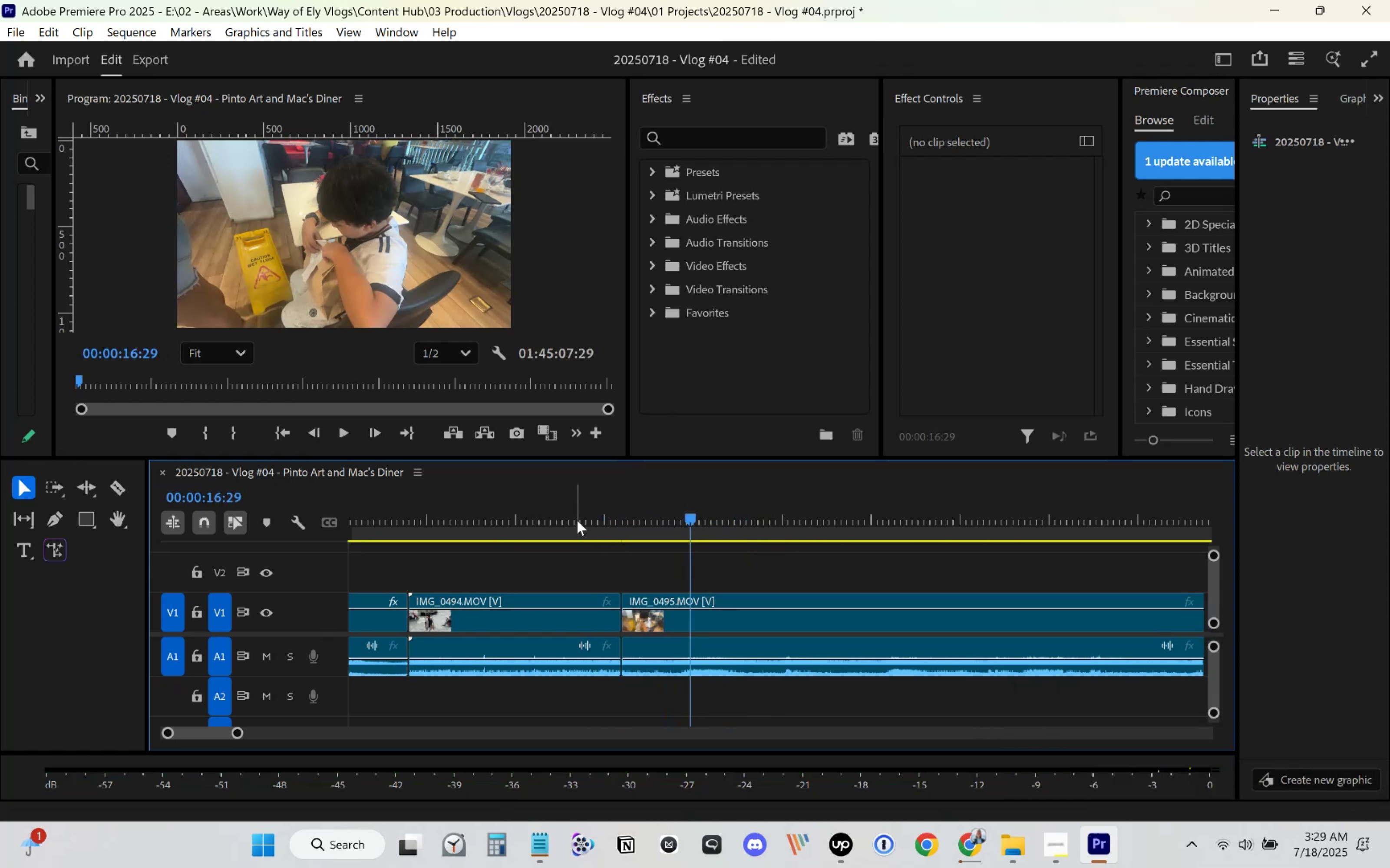 
left_click([556, 510])
 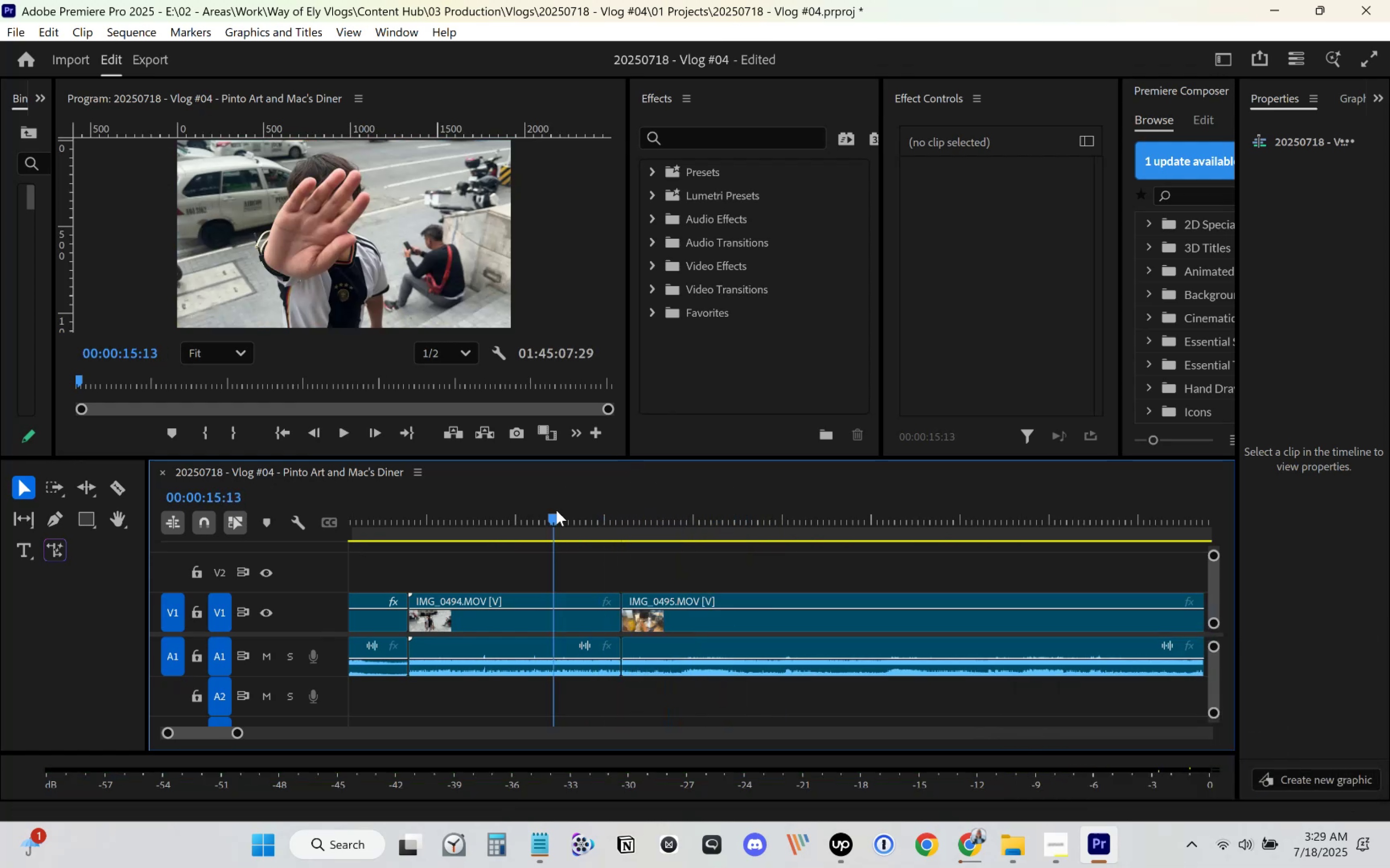 
key(Space)
 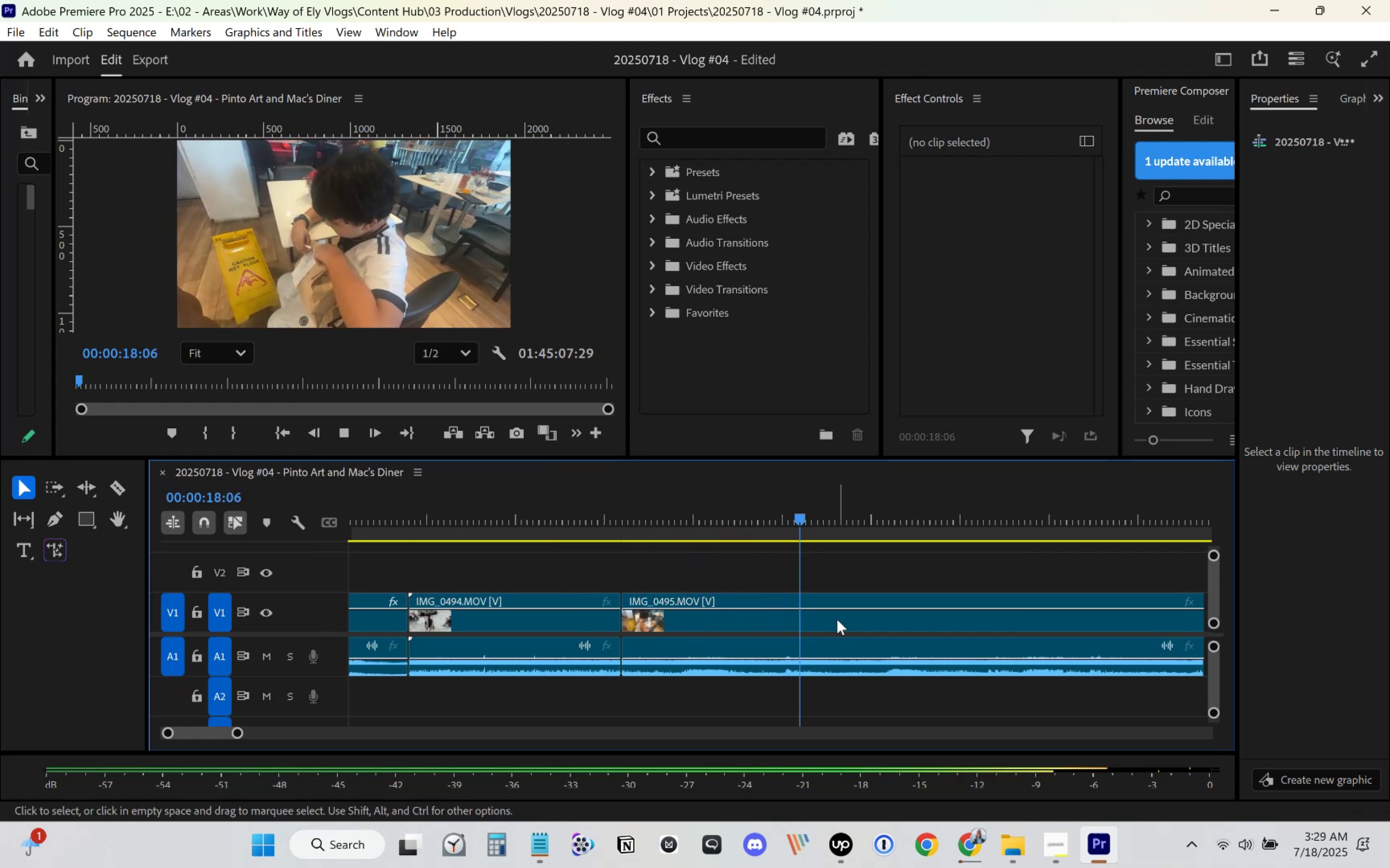 
left_click_drag(start_coordinate=[237, 734], to_coordinate=[257, 729])
 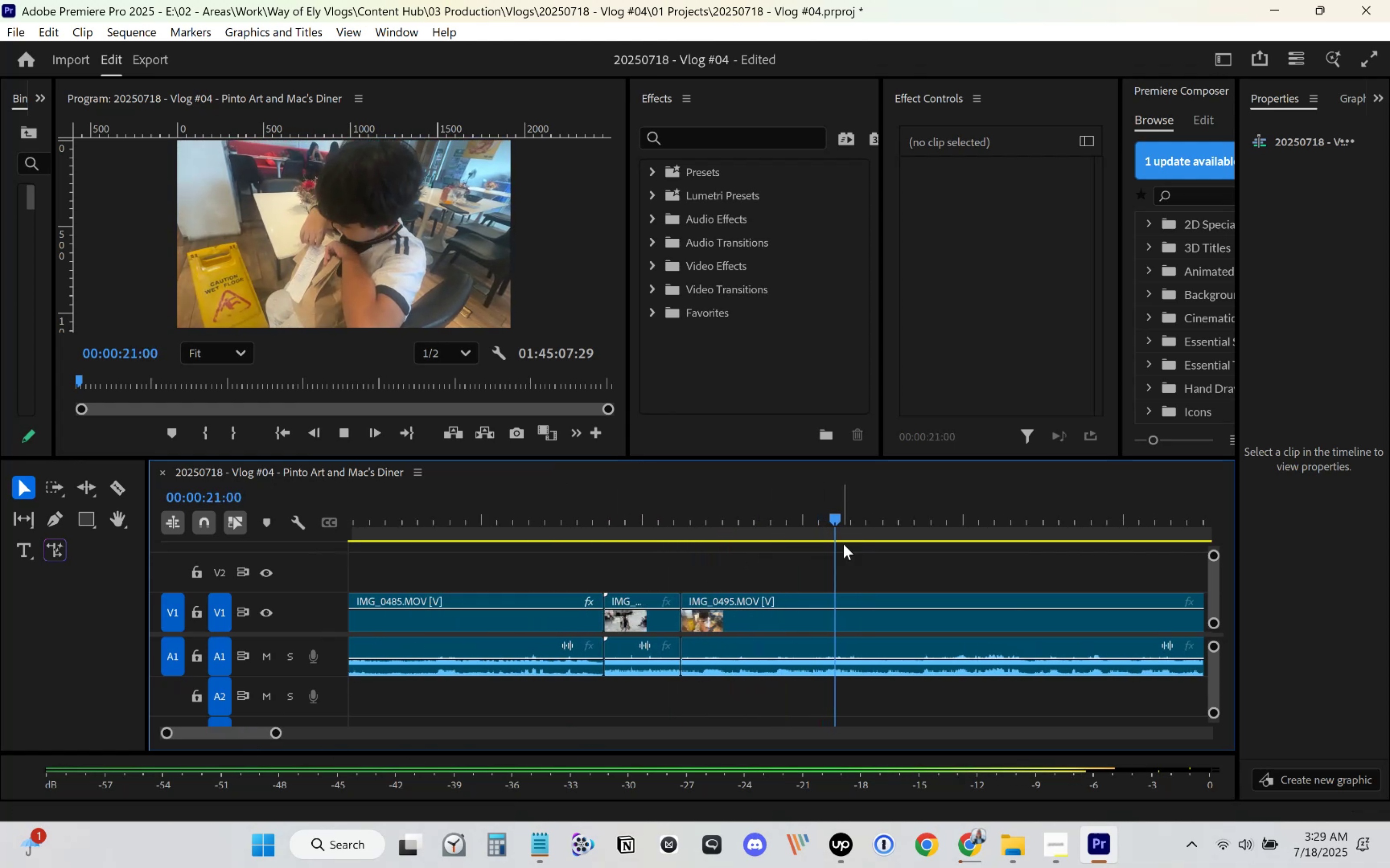 
scroll: coordinate [849, 604], scroll_direction: down, amount: 5.0
 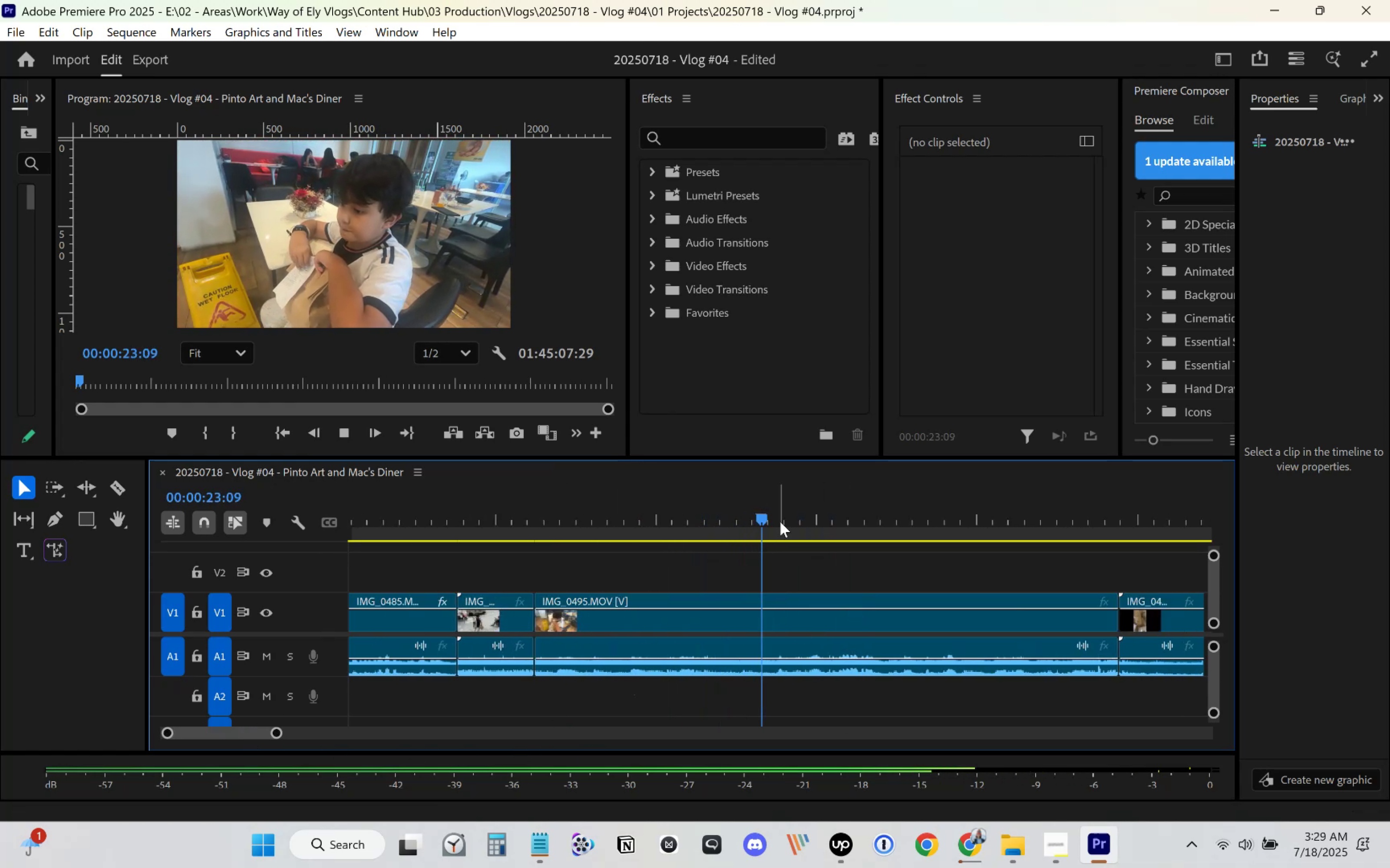 
left_click_drag(start_coordinate=[778, 524], to_coordinate=[724, 560])
 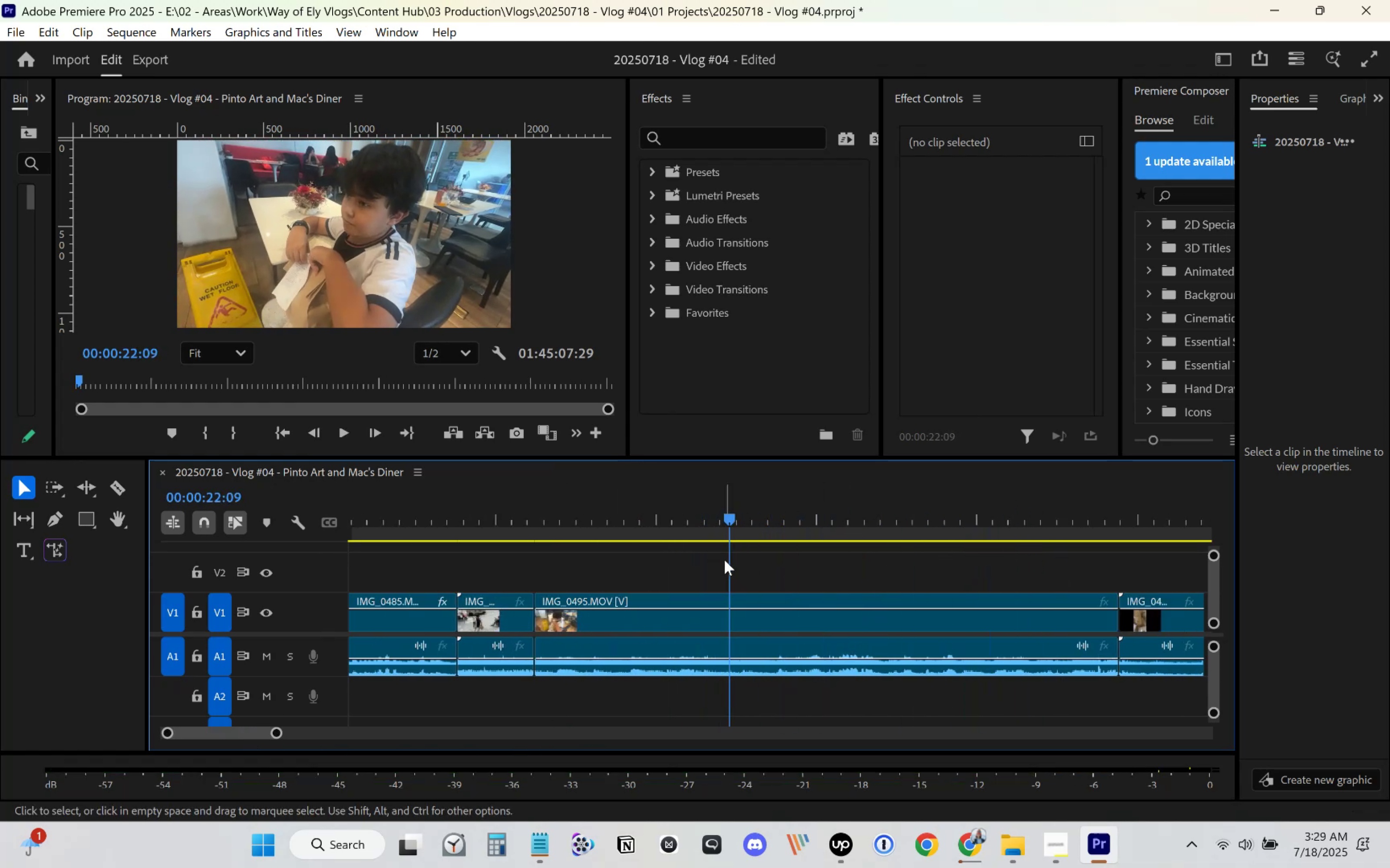 
key(Space)
 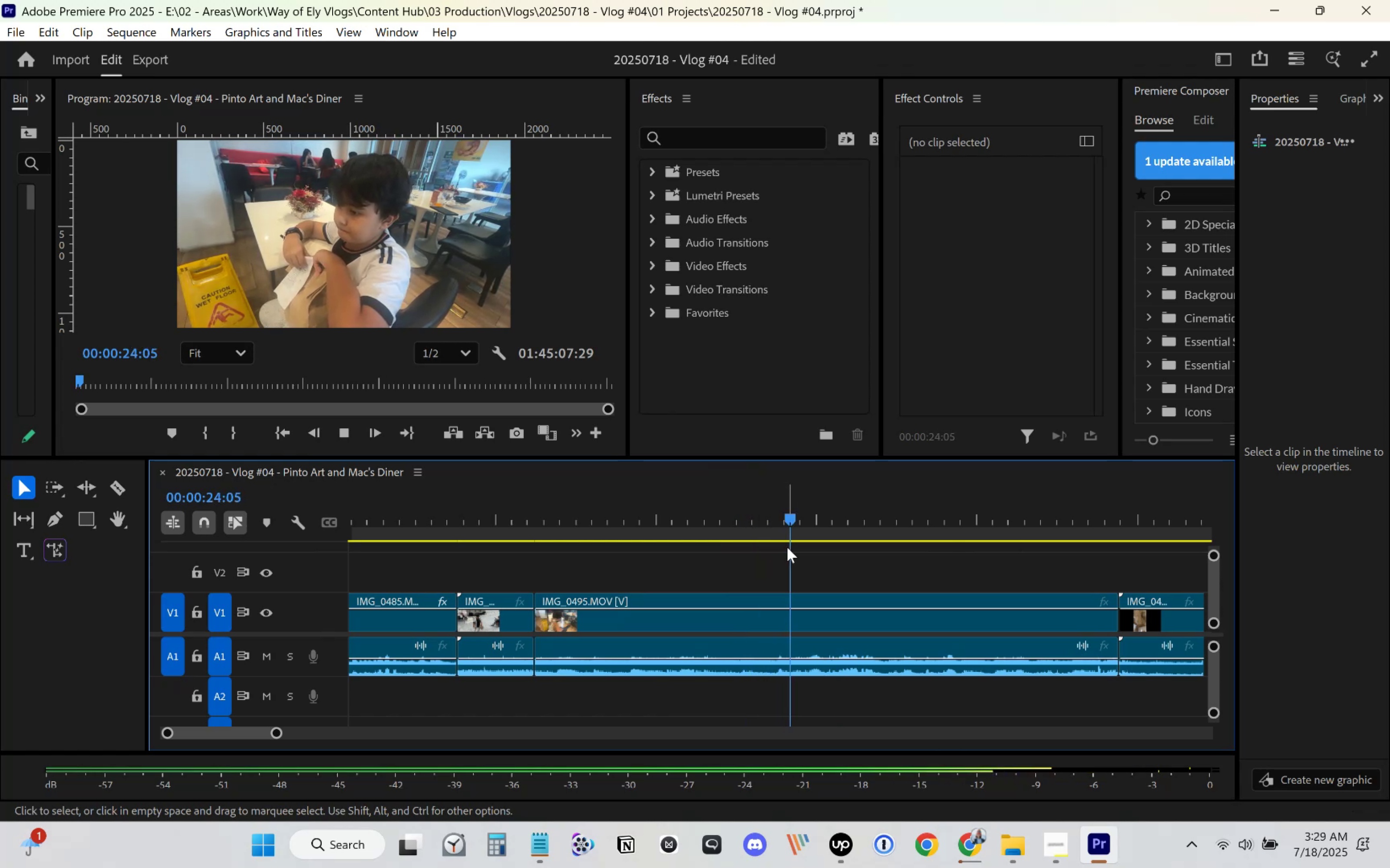 
mouse_move([849, 584])
 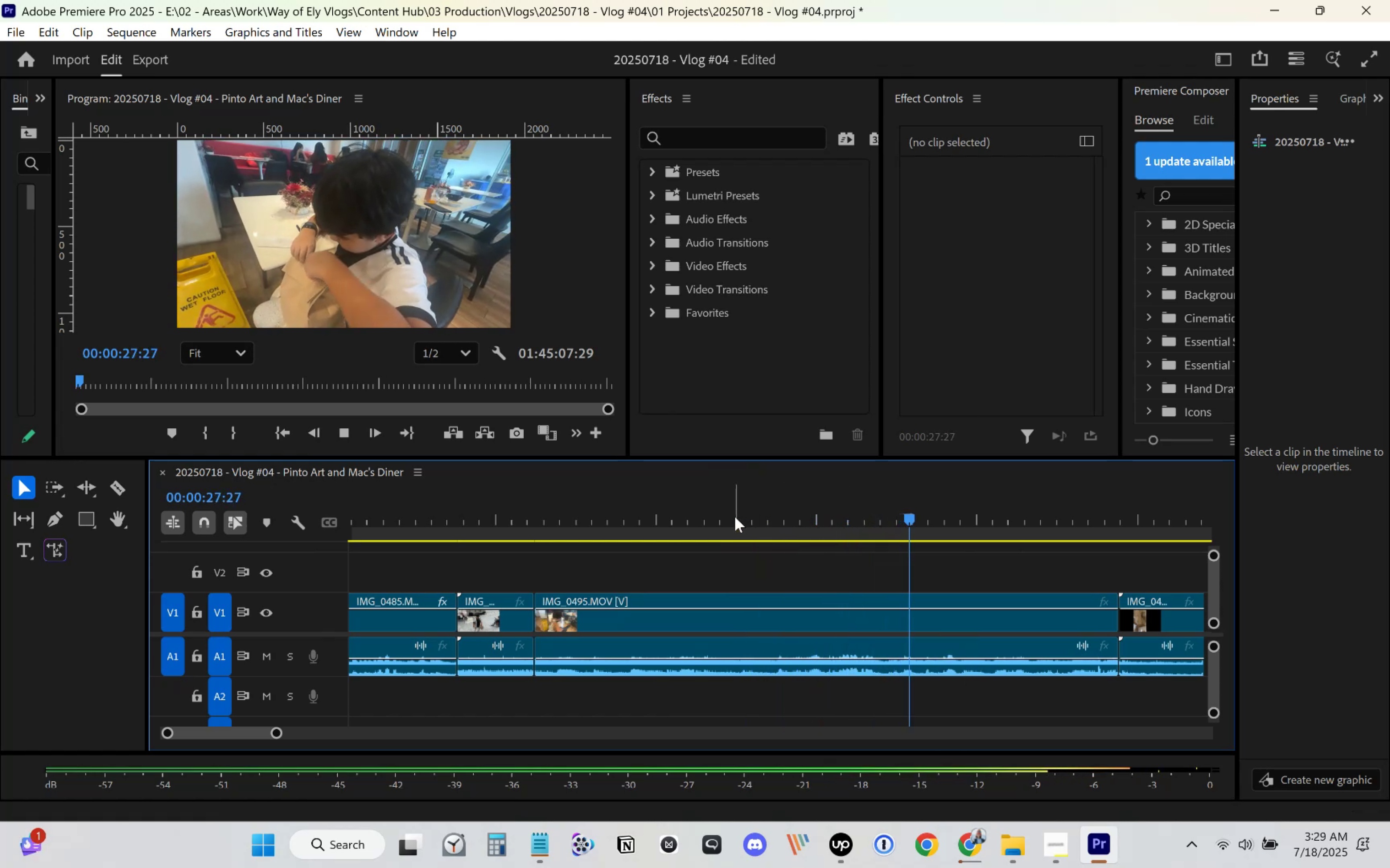 
left_click_drag(start_coordinate=[758, 533], to_coordinate=[776, 536])
 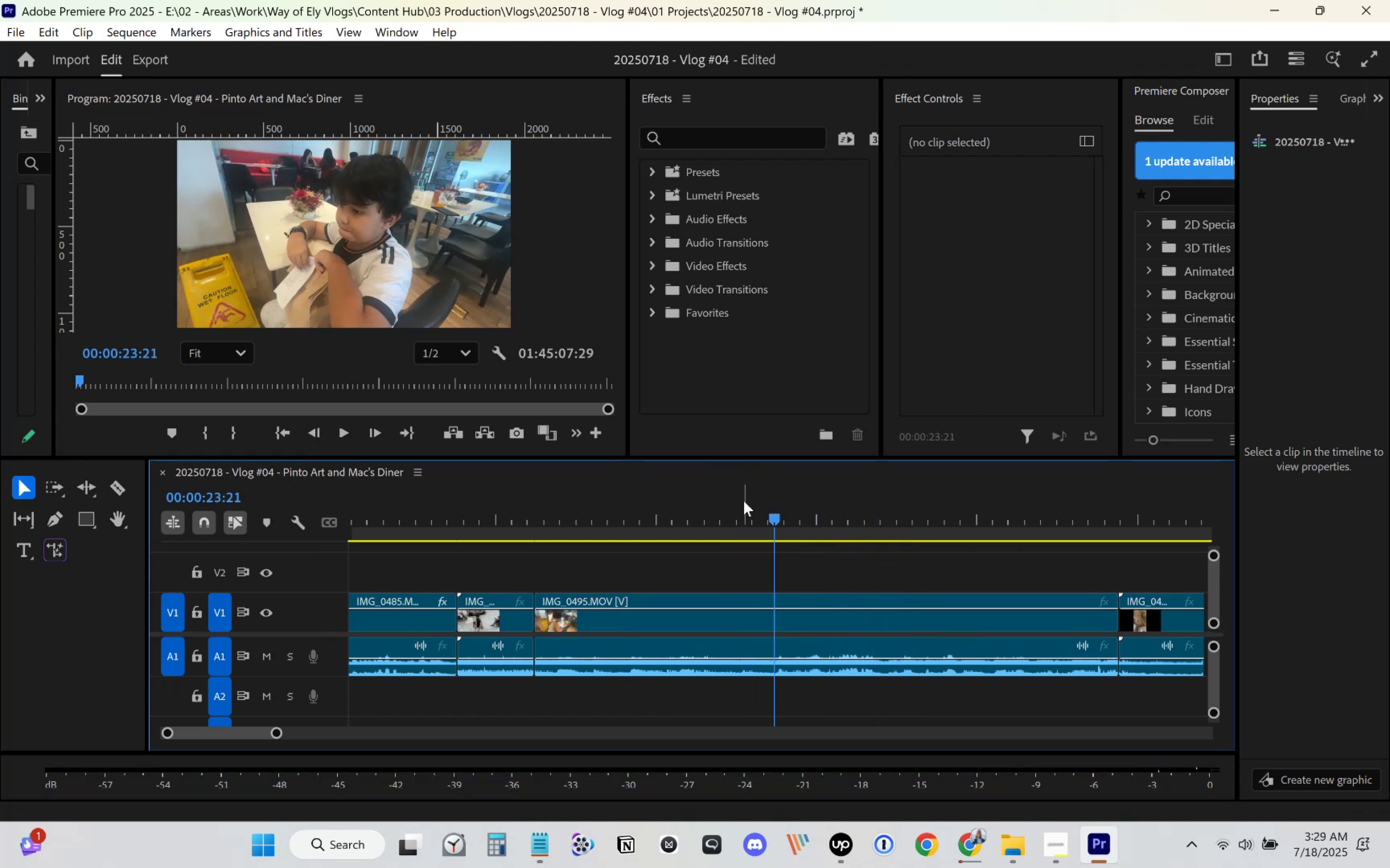 
key(C)
 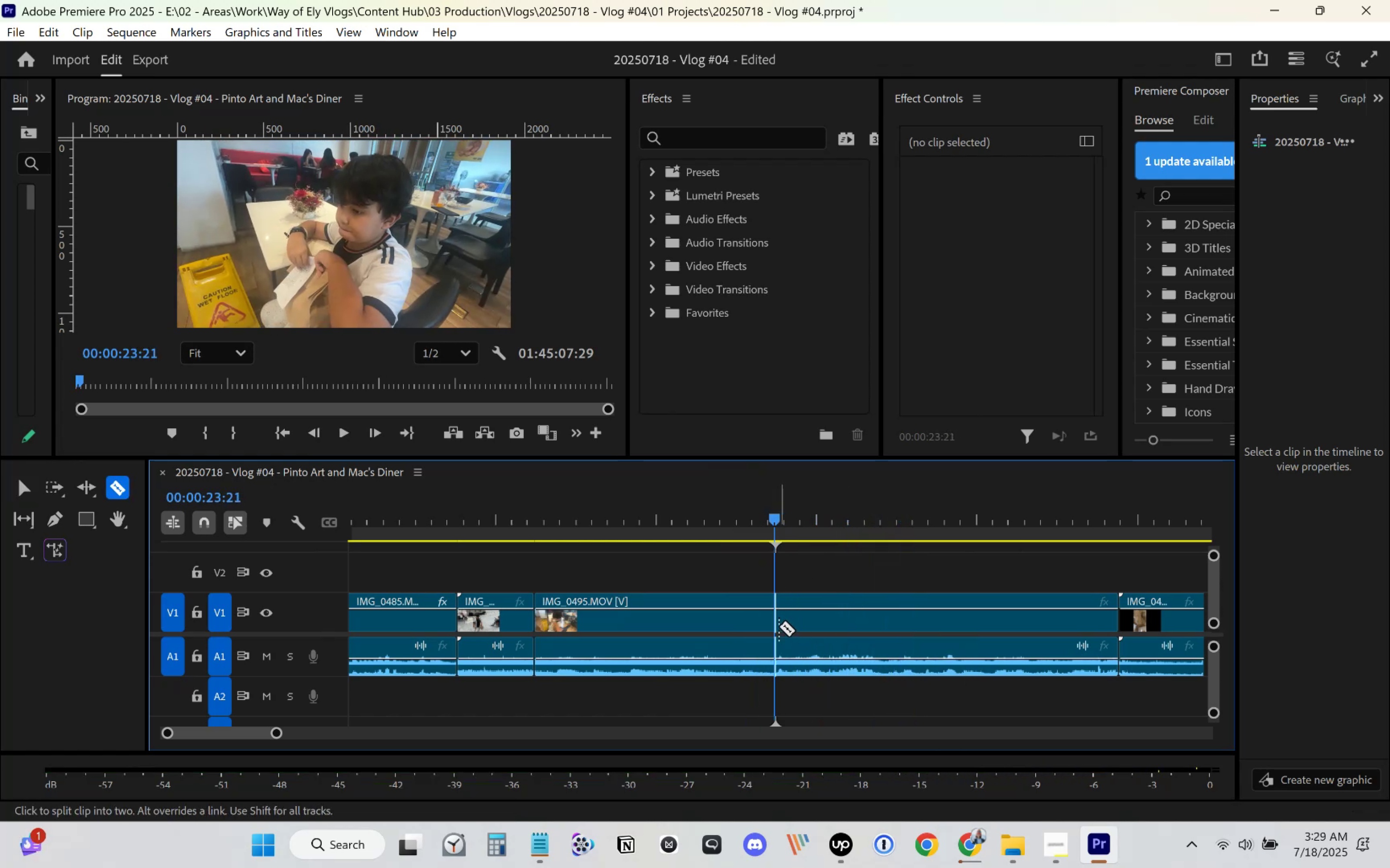 
left_click([778, 625])
 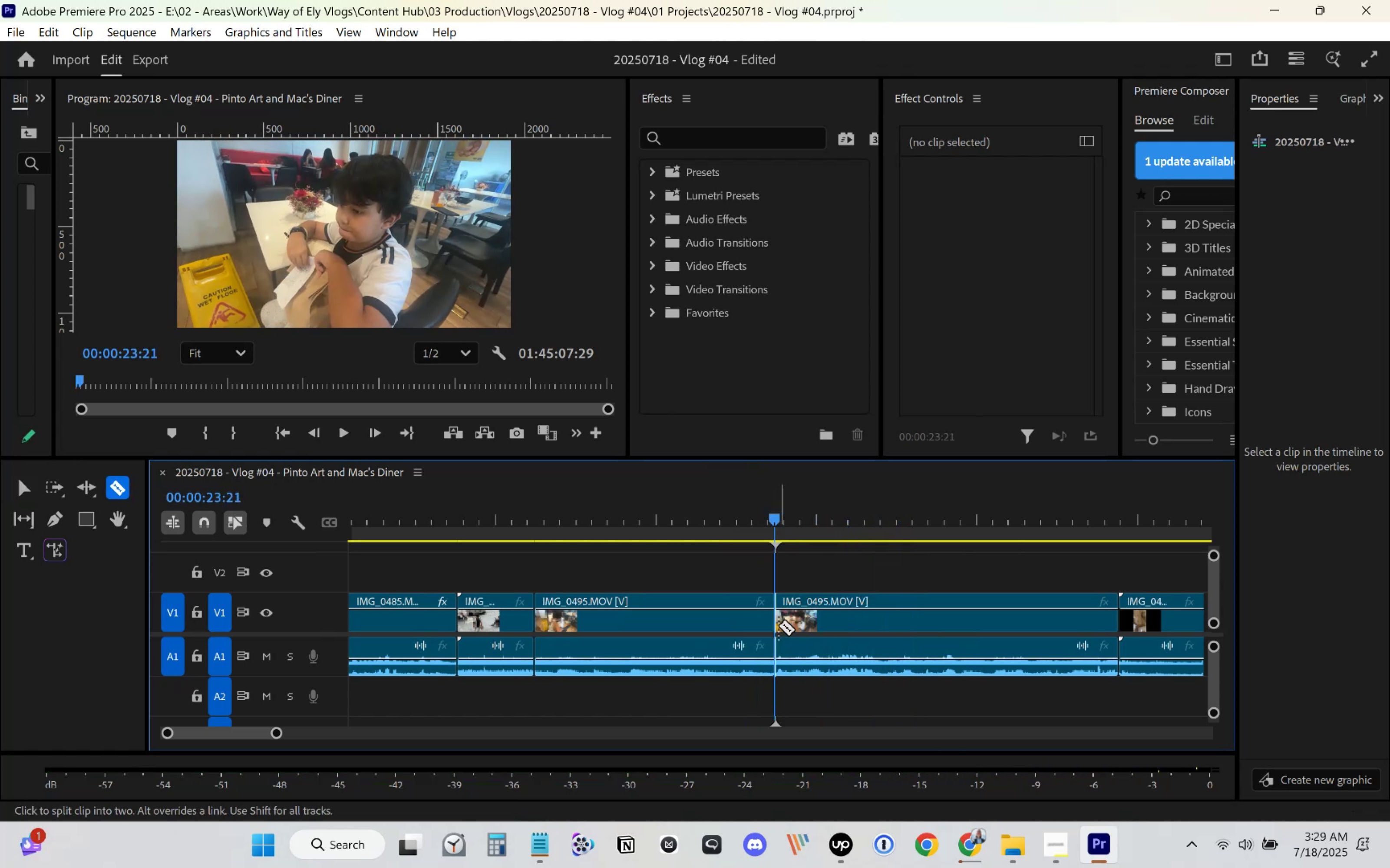 
key(V)
 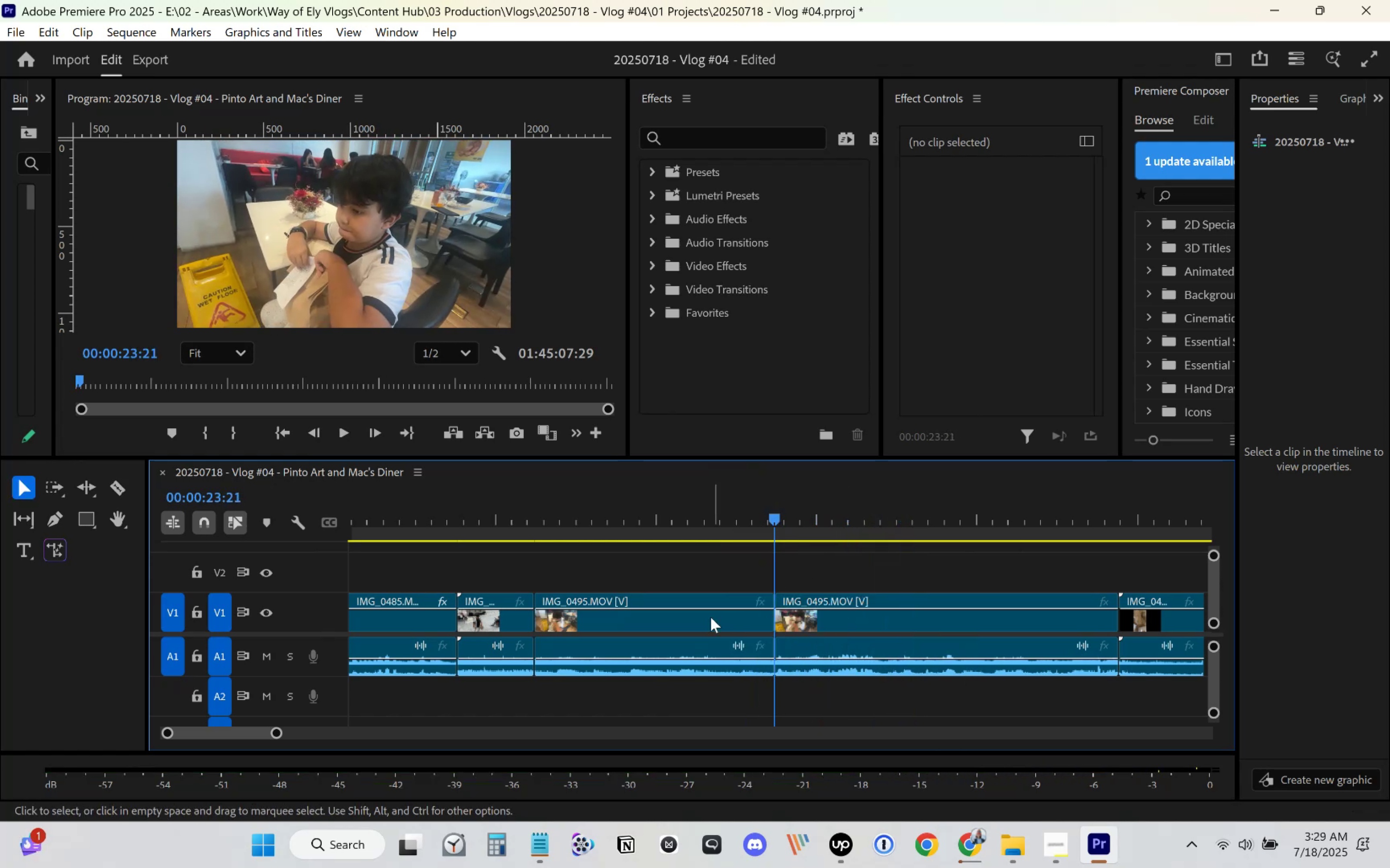 
double_click([710, 617])
 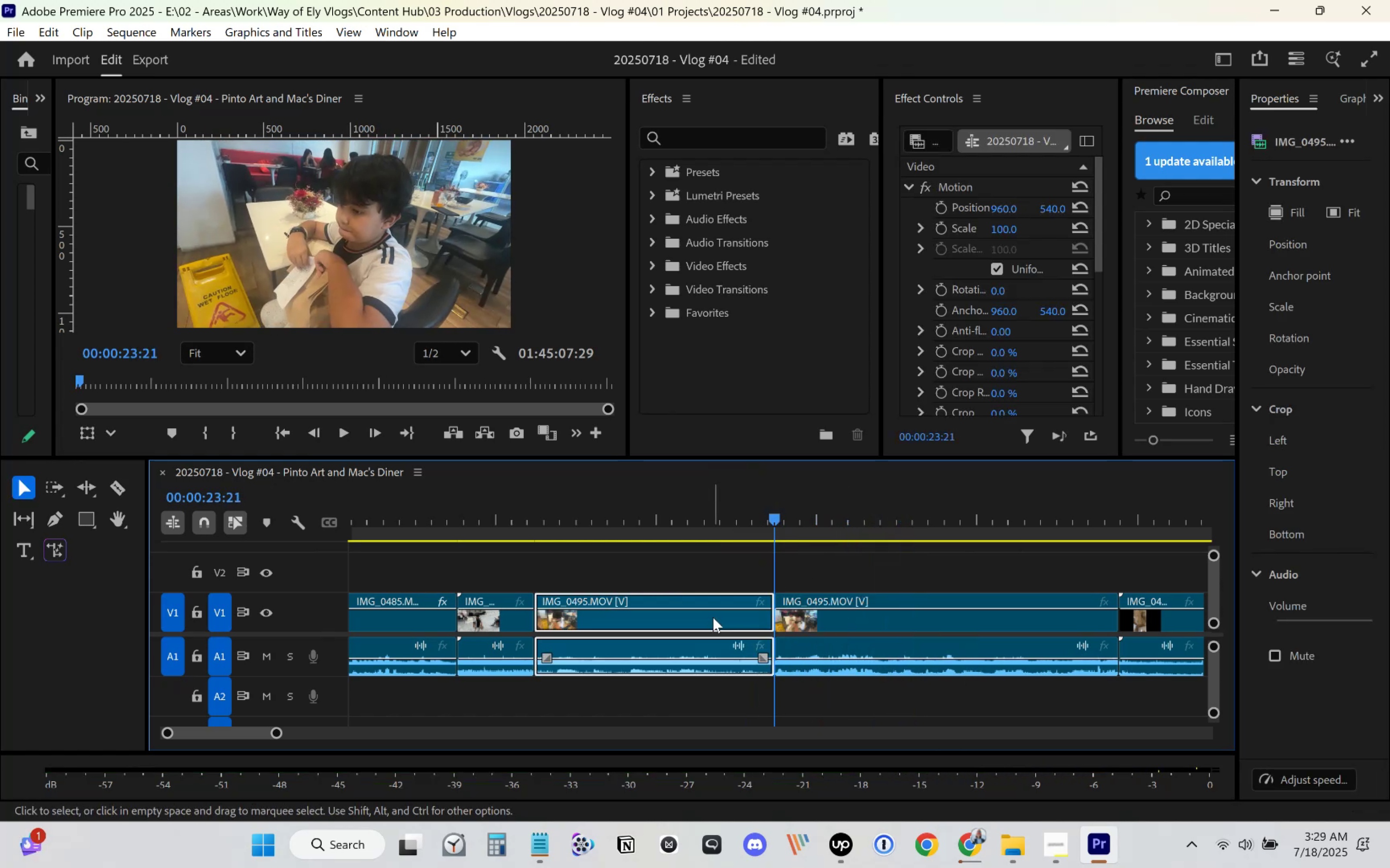 
key(NumpadMultiply)
 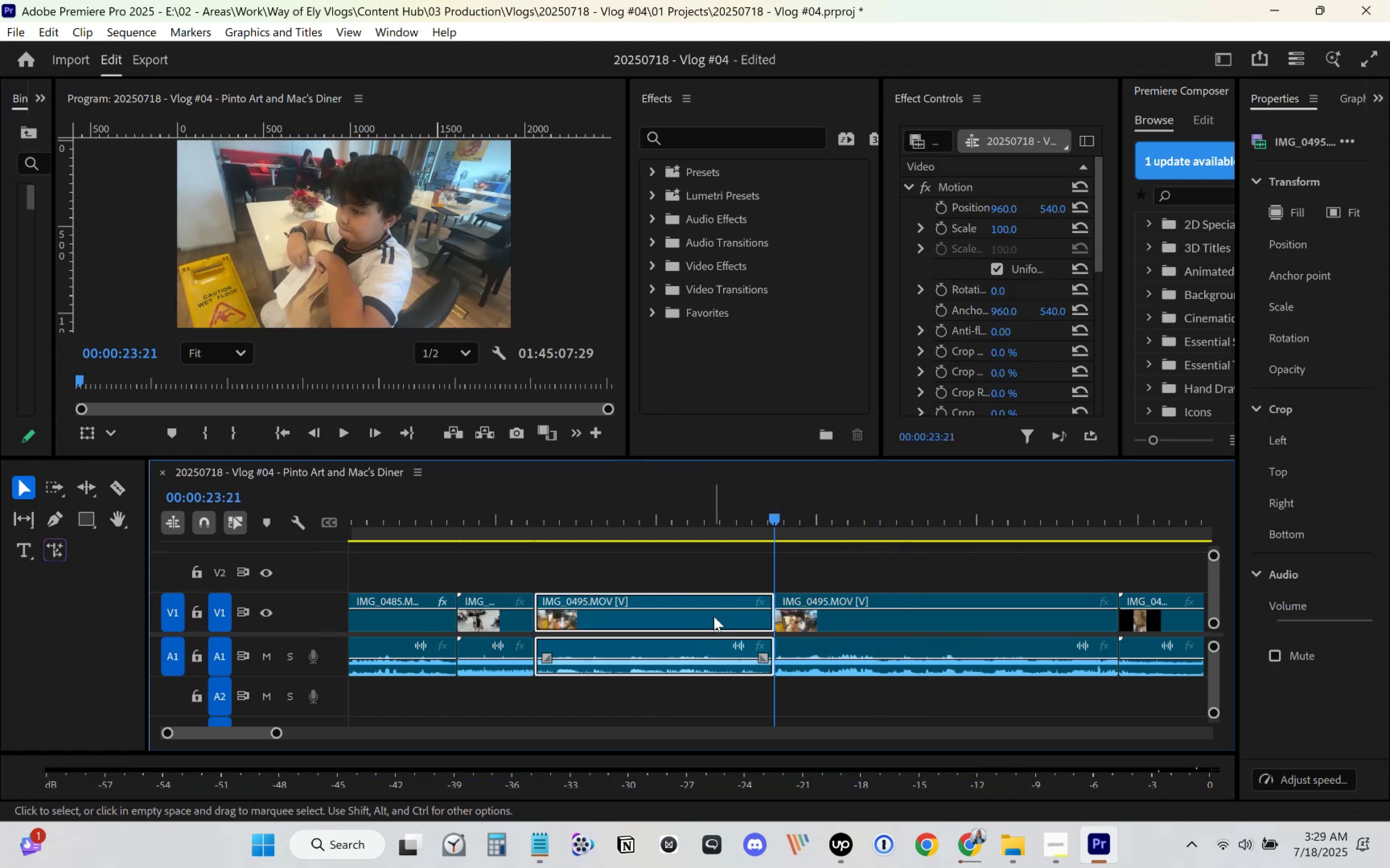 
left_click([713, 616])
 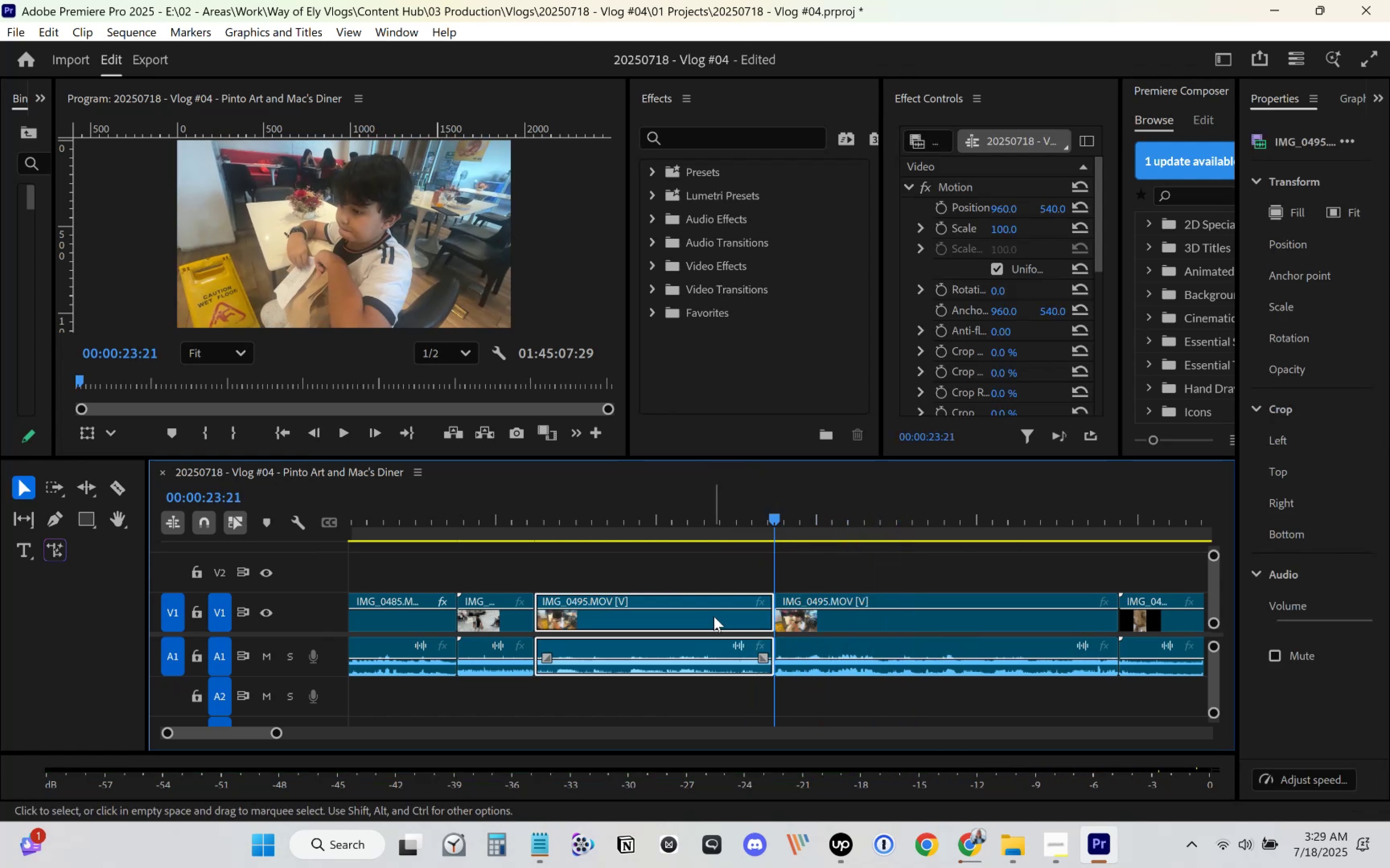 
key(Delete)
 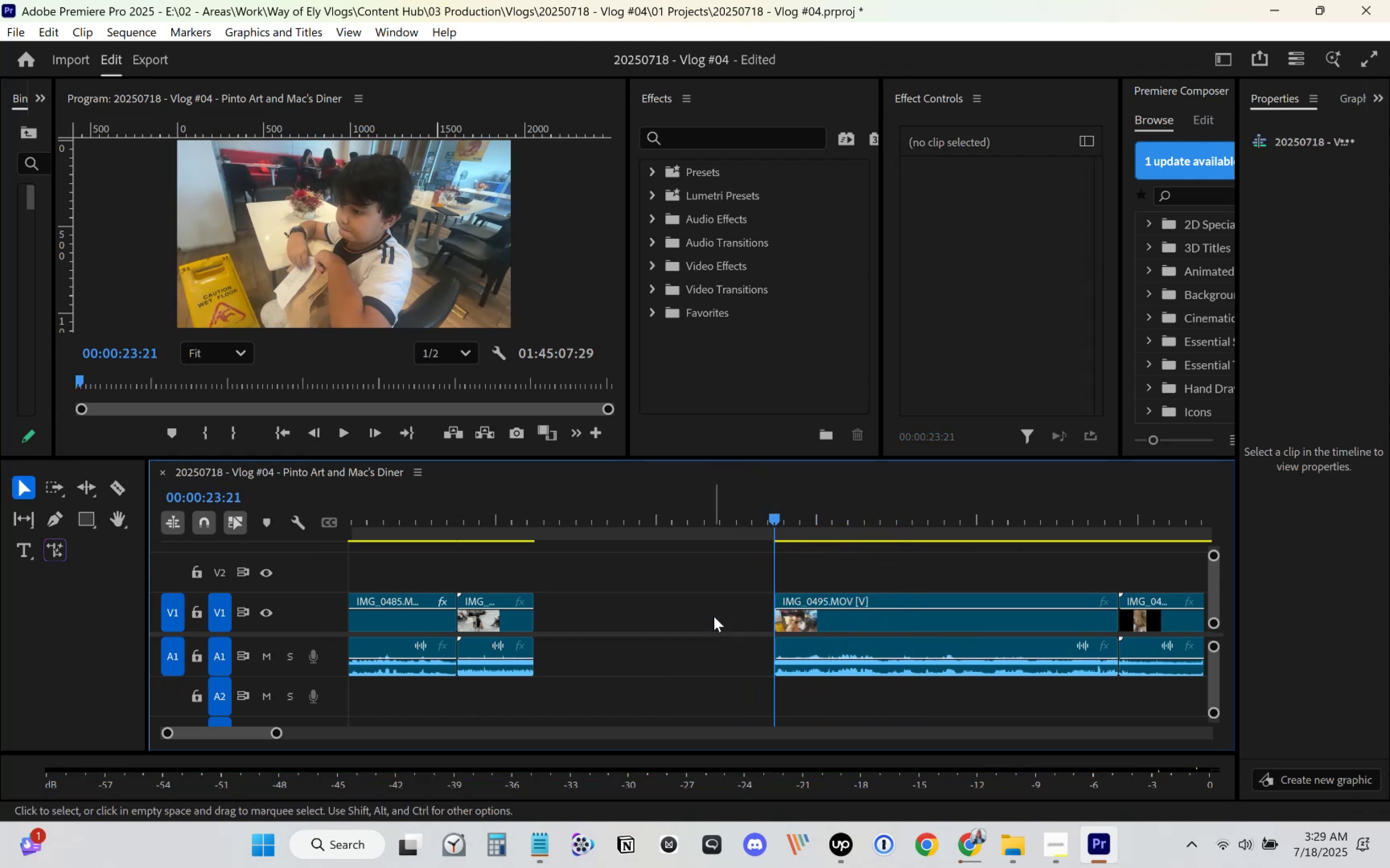 
left_click([713, 616])
 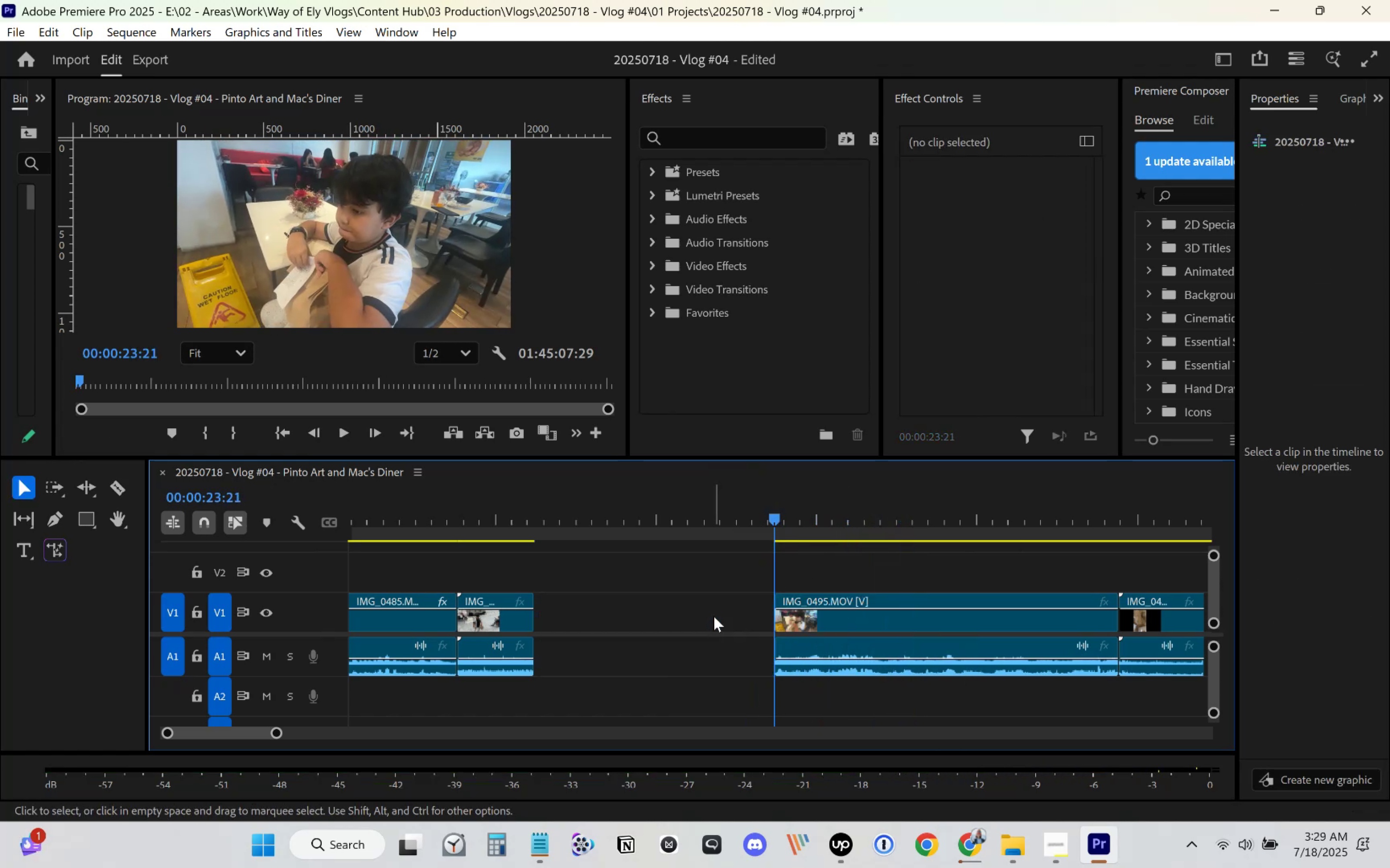 
key(Delete)
 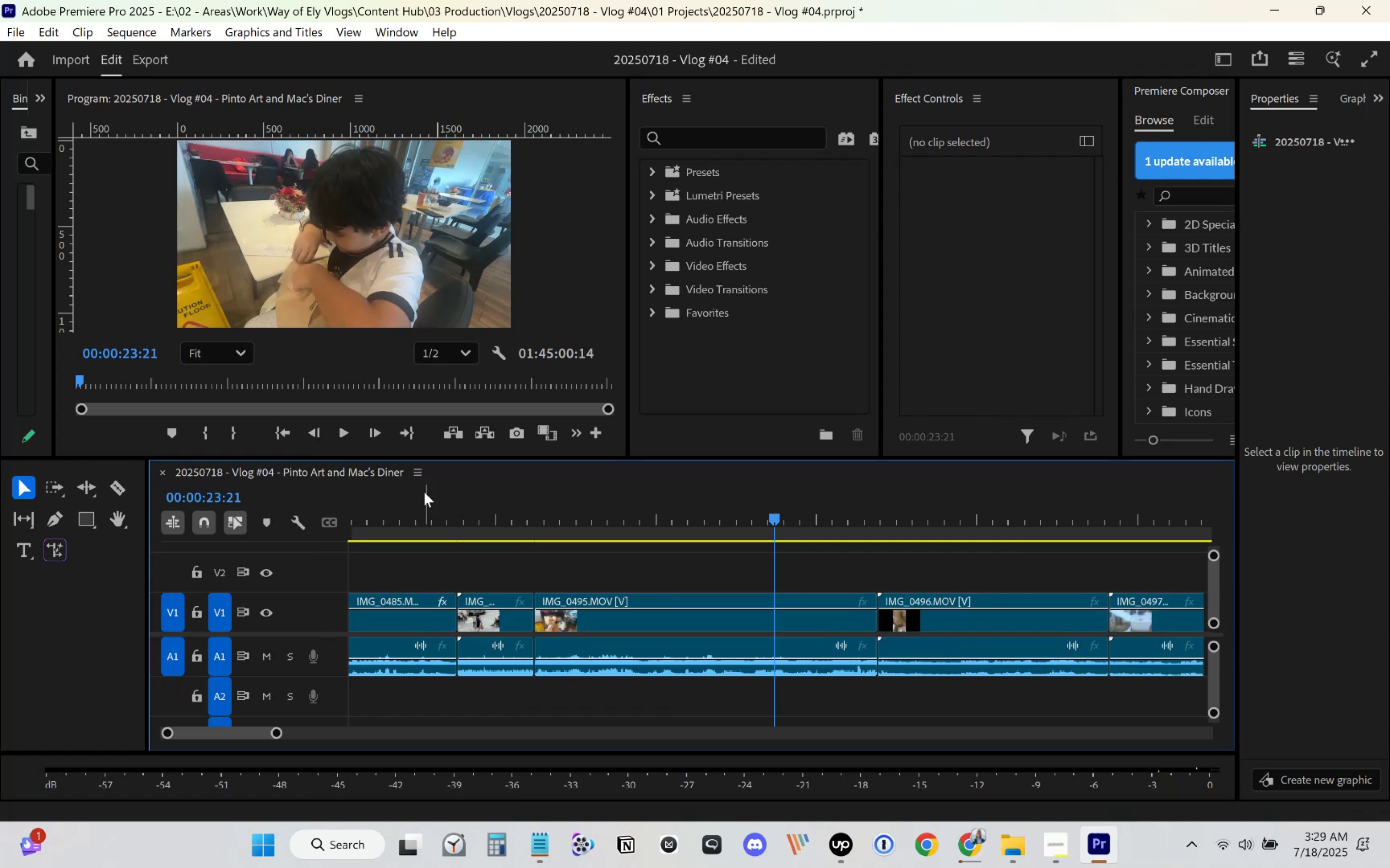 
left_click_drag(start_coordinate=[406, 512], to_coordinate=[299, 529])
 